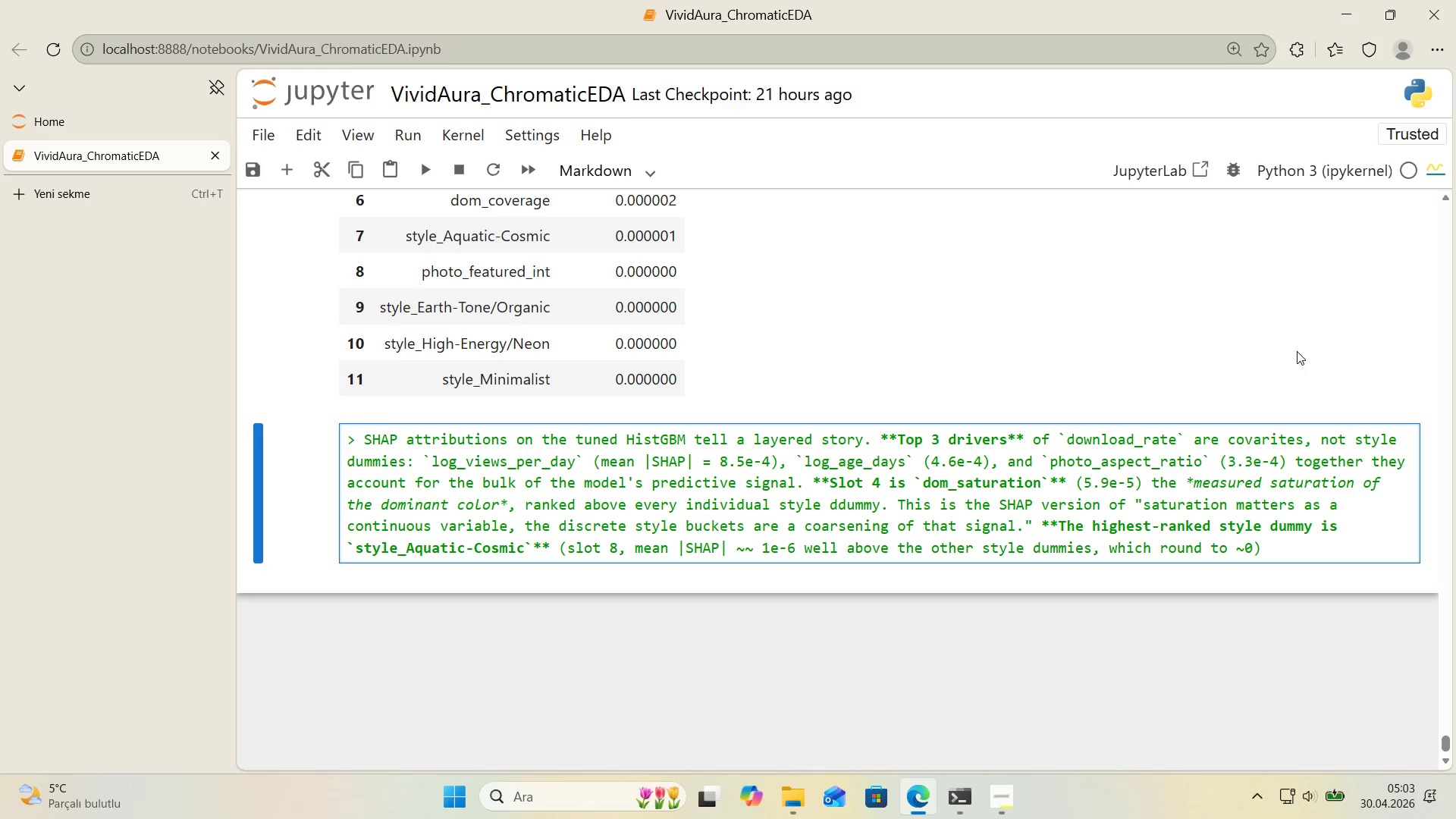 
wait(7.28)
 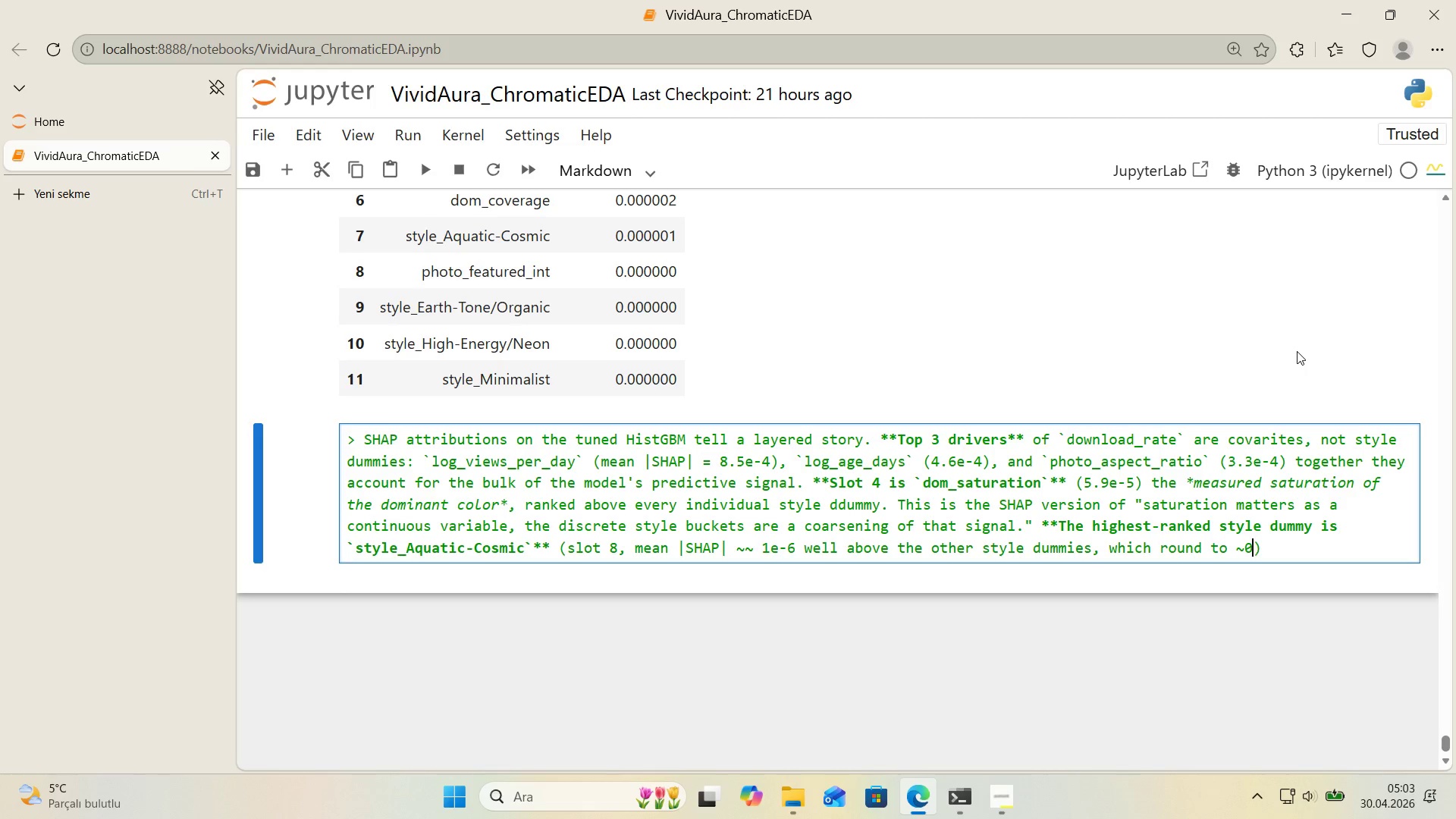 
type(. The )
 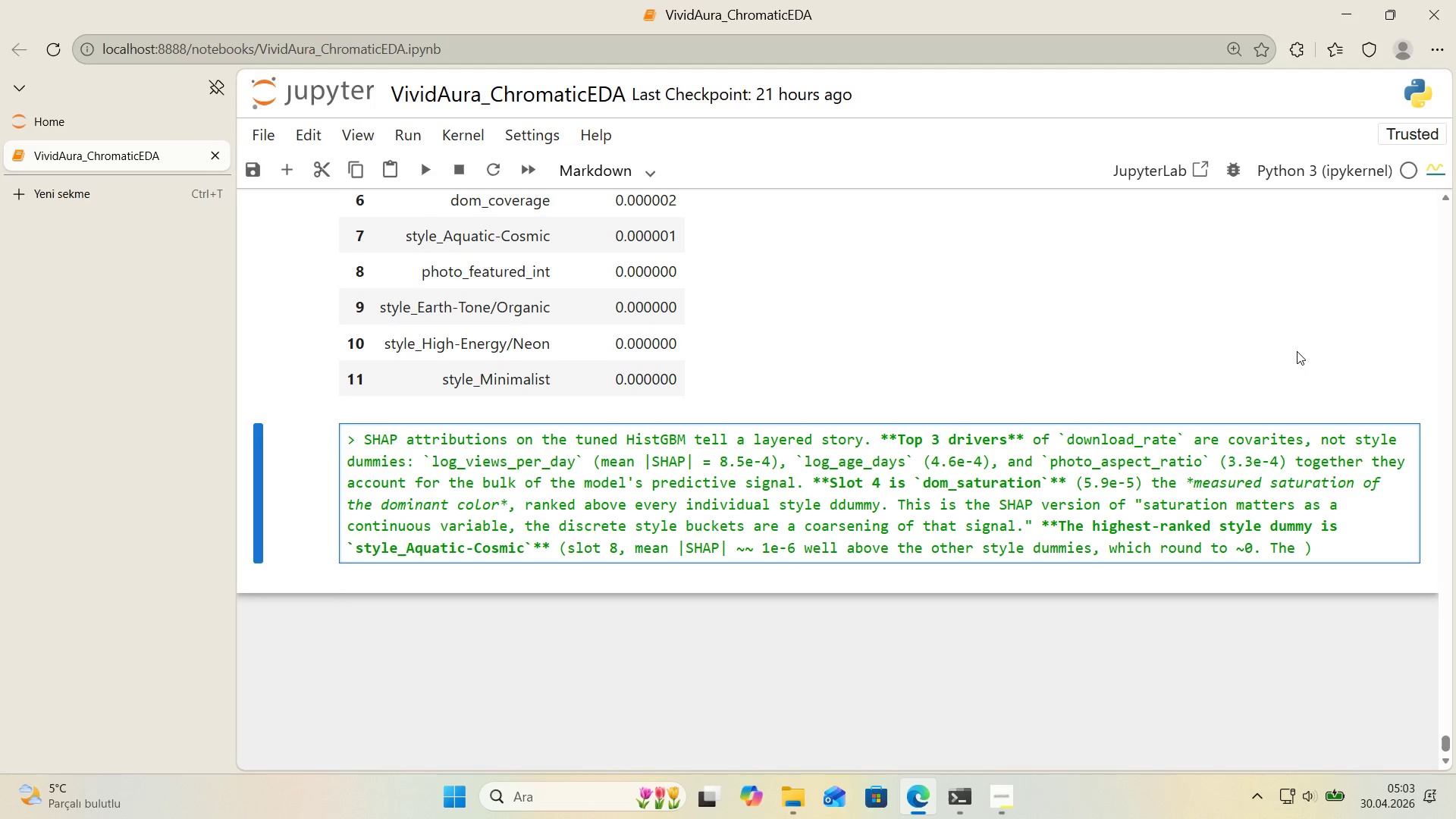 
wait(6.17)
 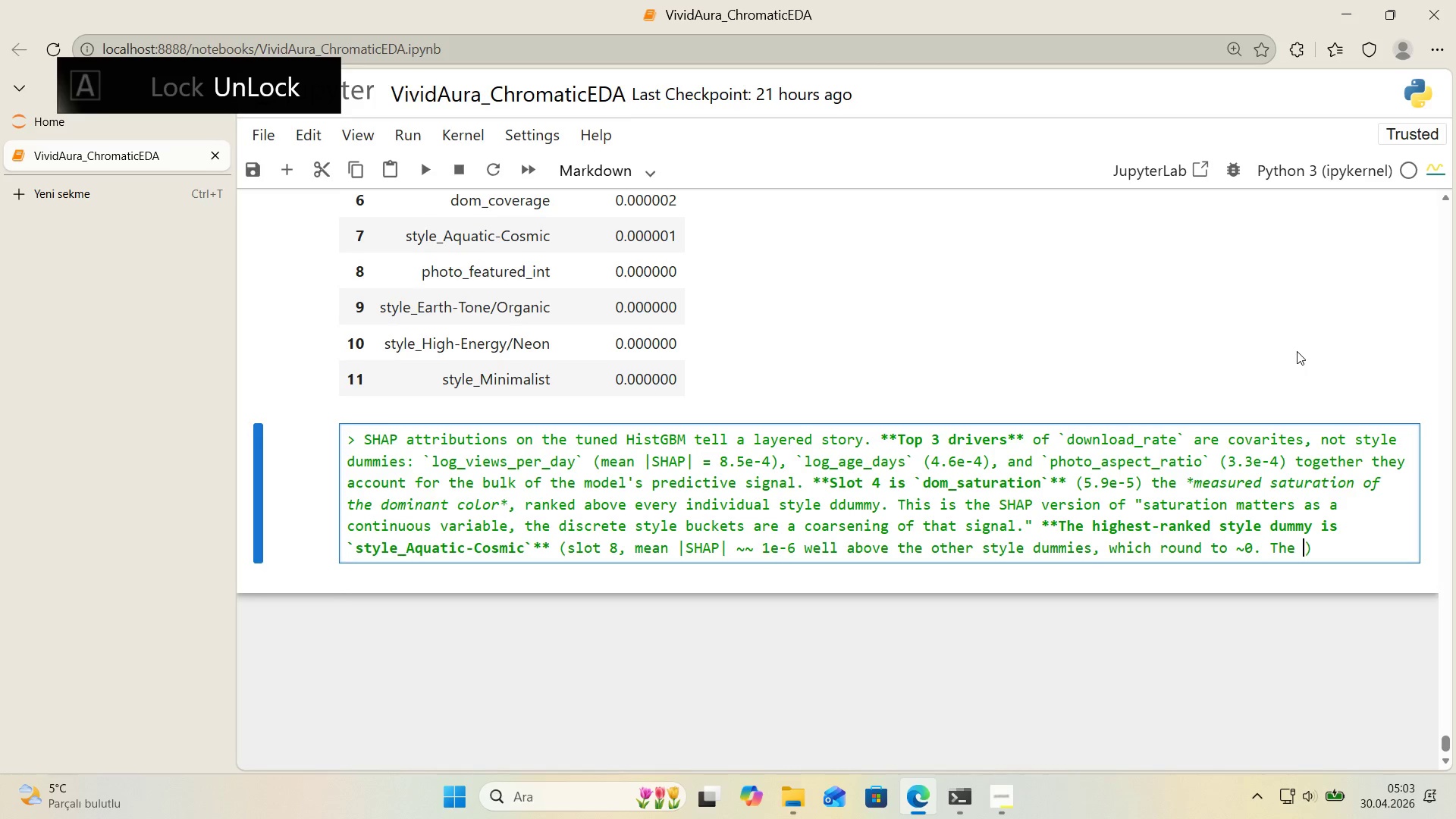 
left_click([793, 554])
 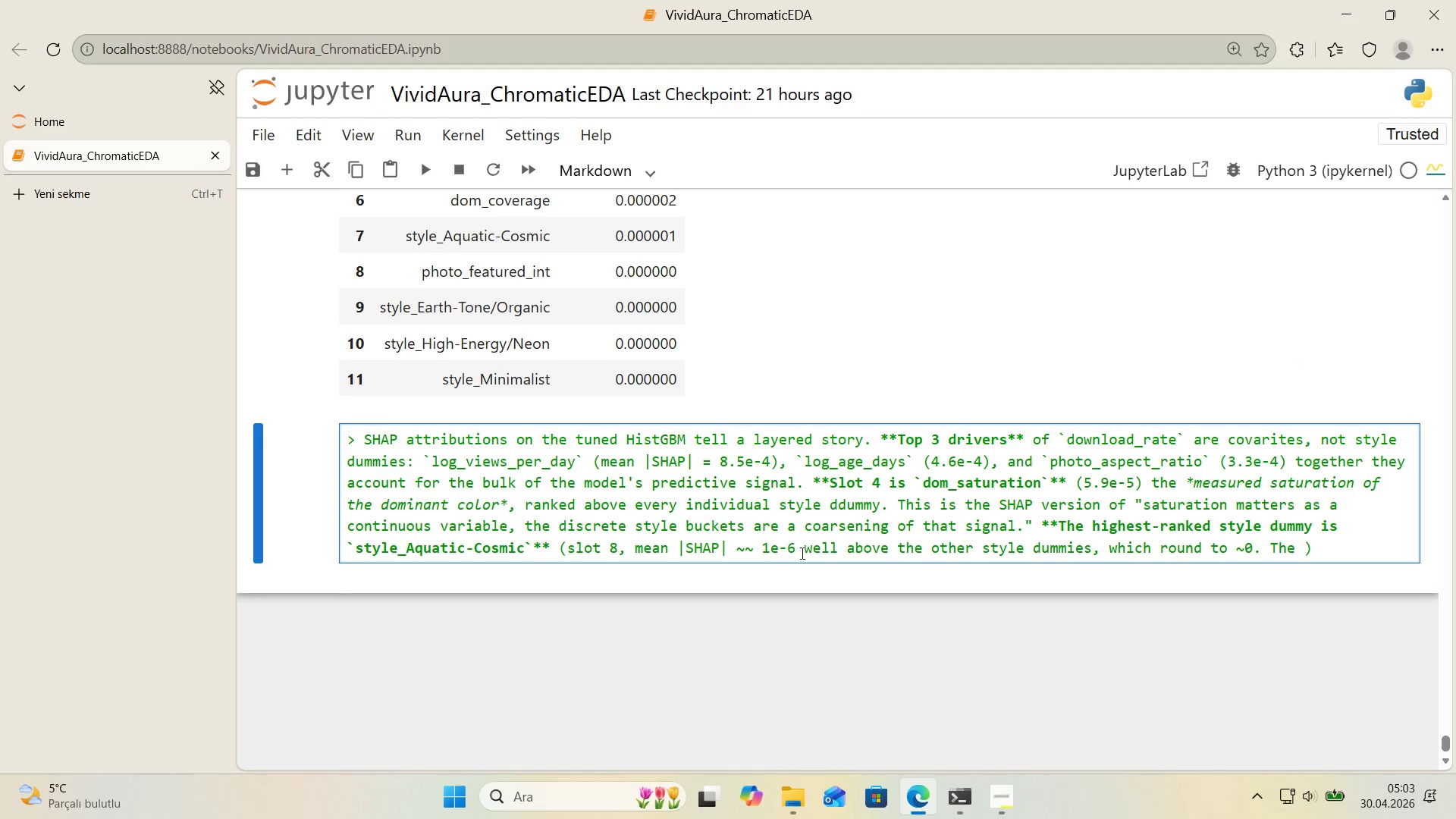 
key(Shift+ShiftRight)
 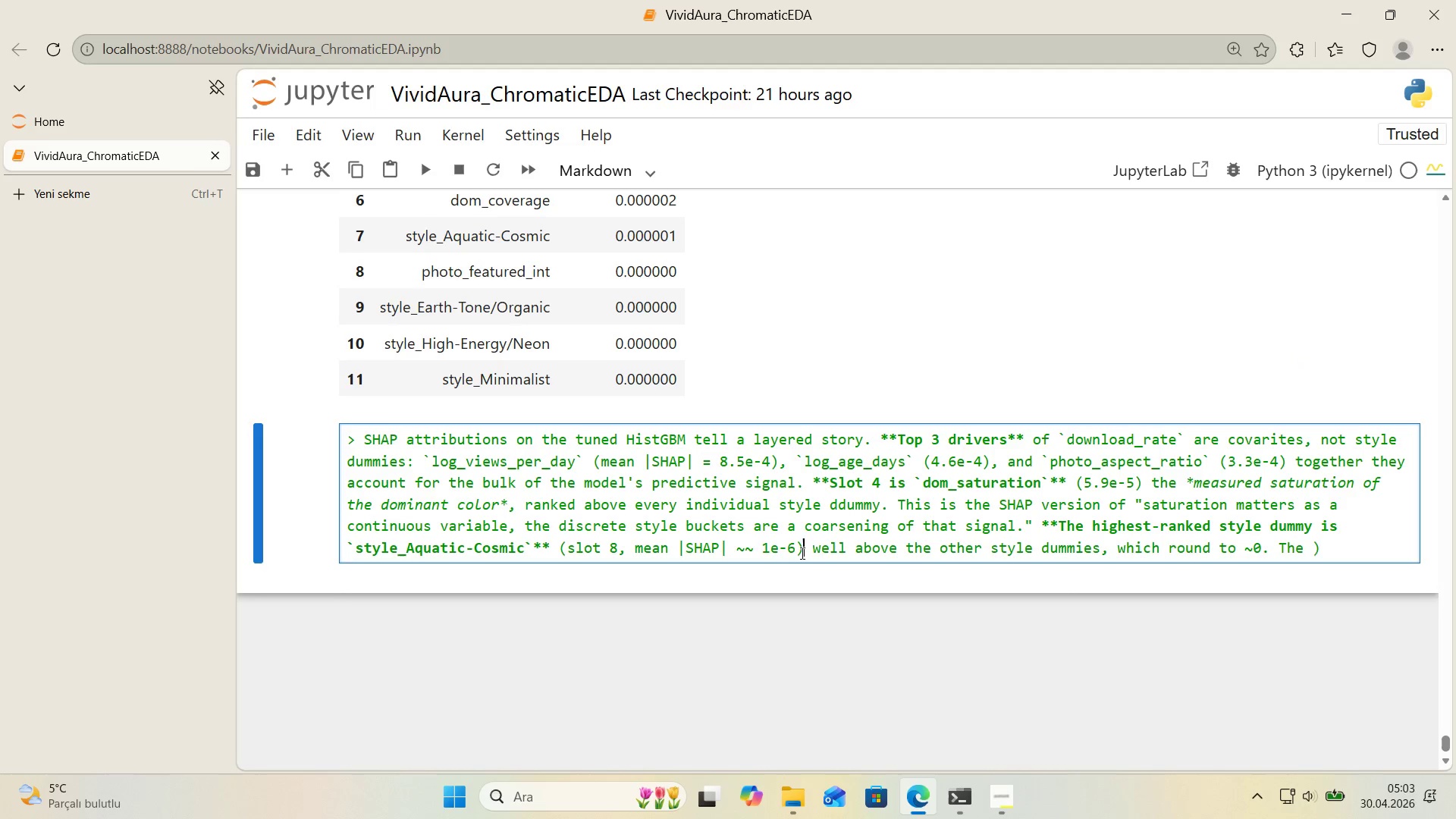 
key(Shift+9)
 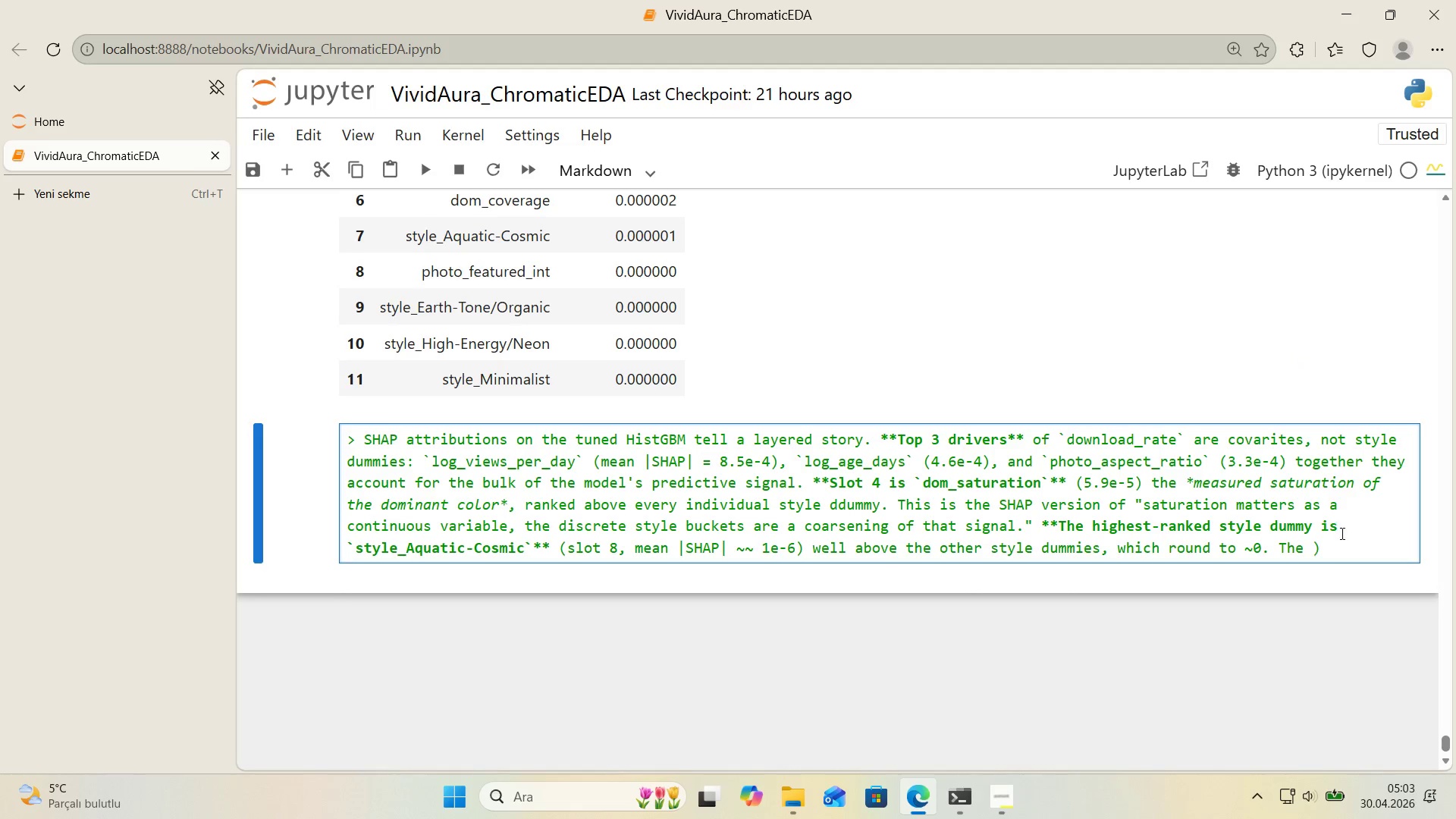 
key(Backspace)
 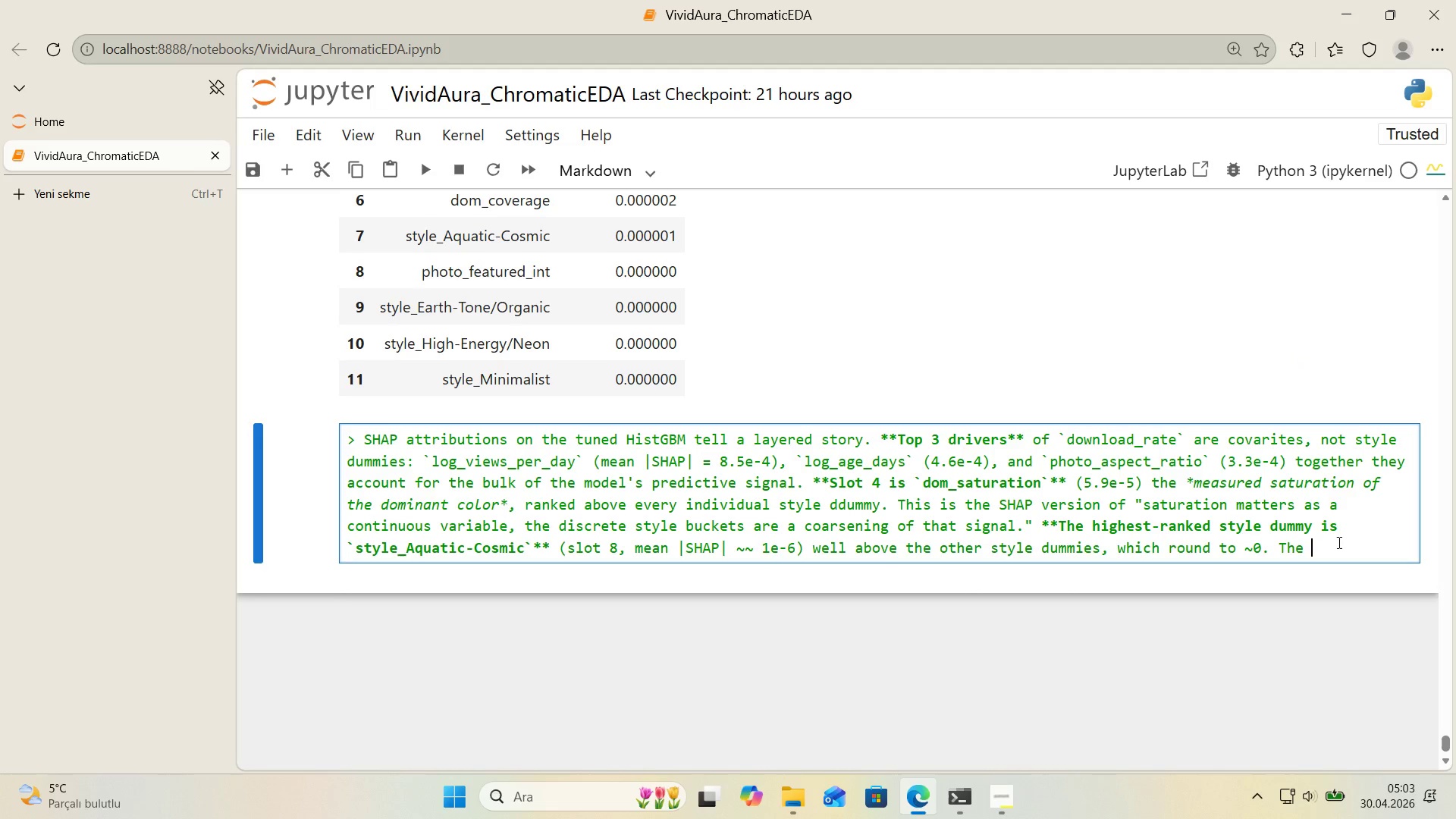 
key(Backspace)
 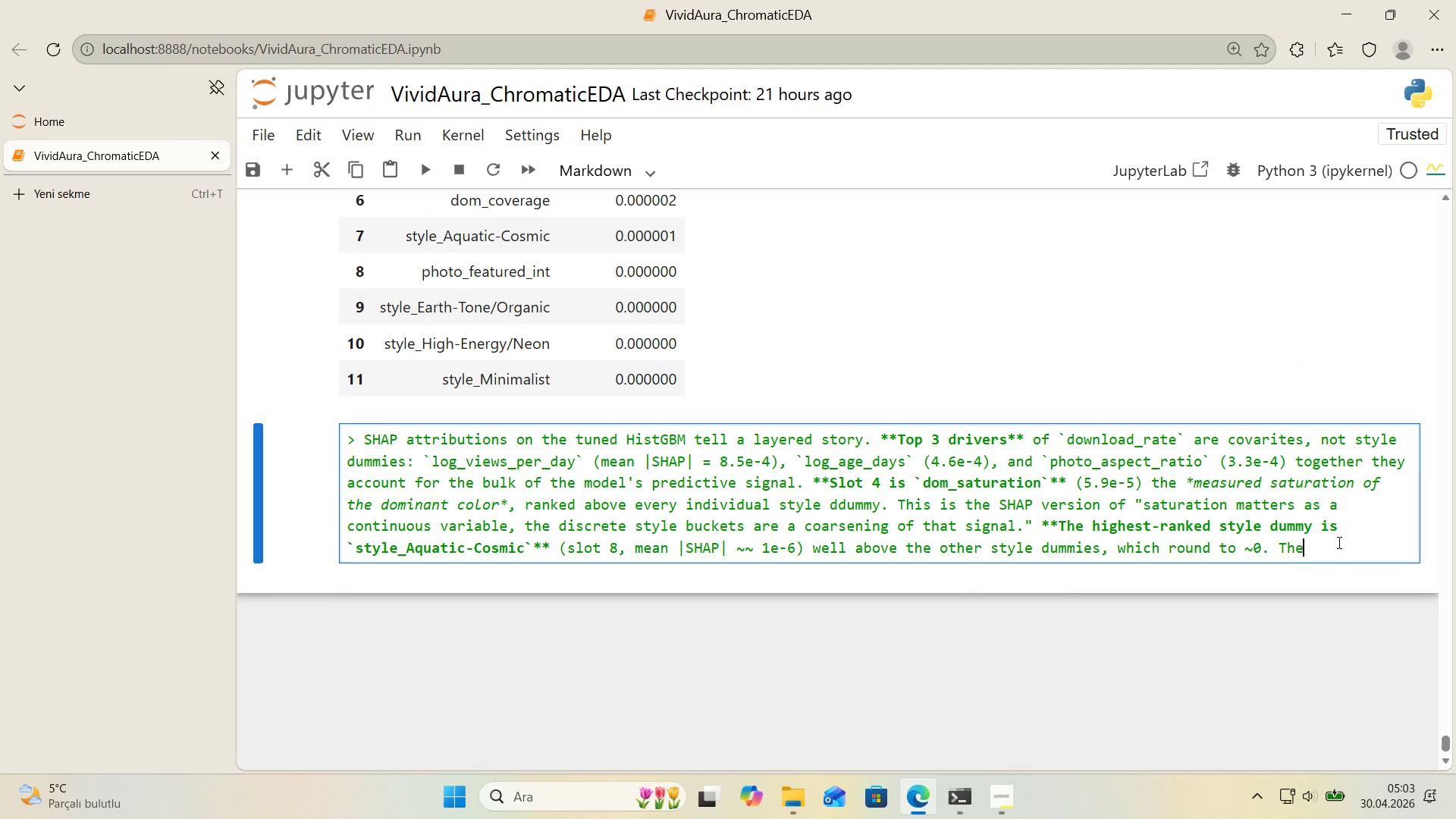 
key(Space)
 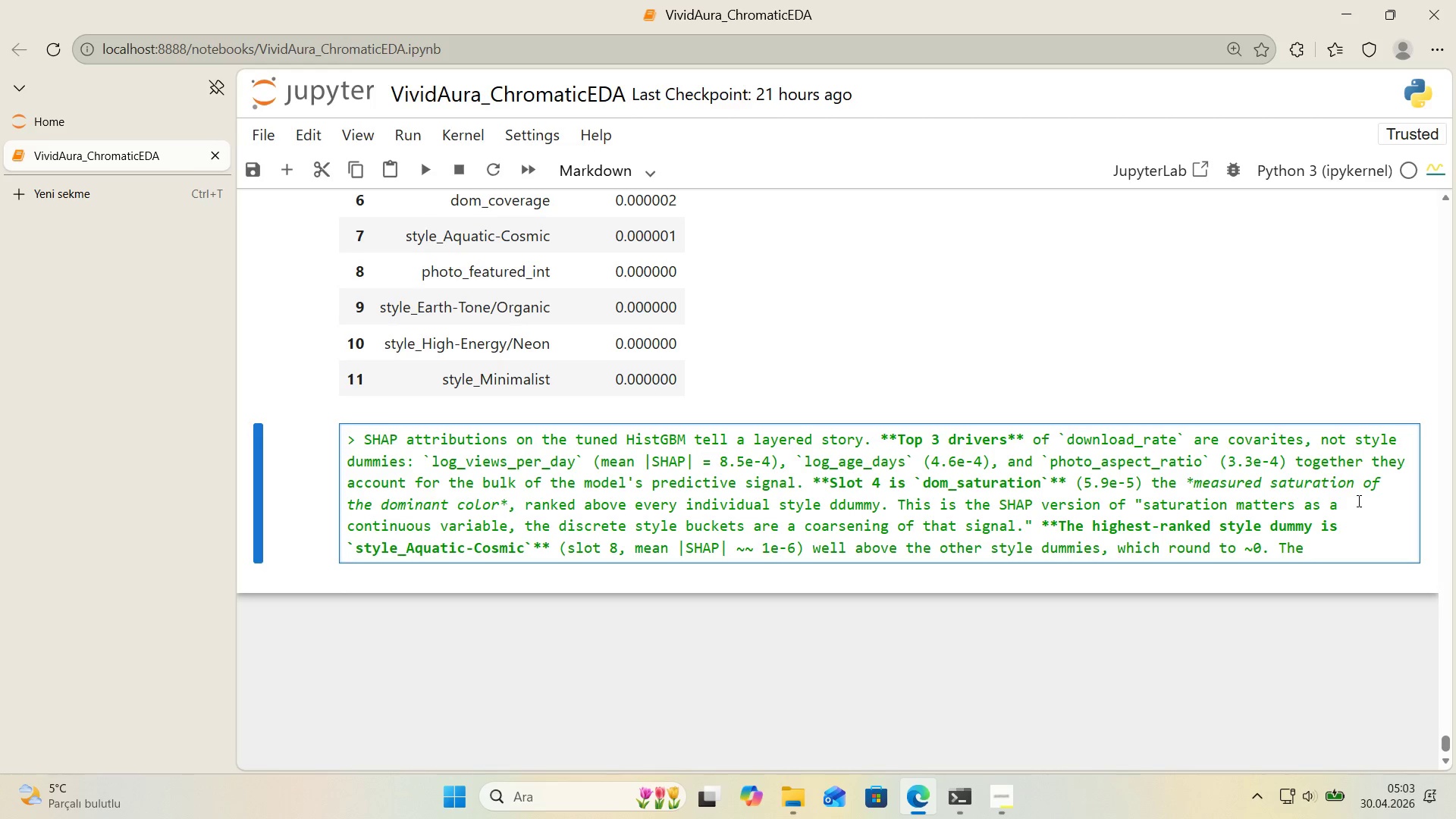 
type(gap between tje)
key(Backspace)
key(Backspace)
type(he top covar'ate *()
 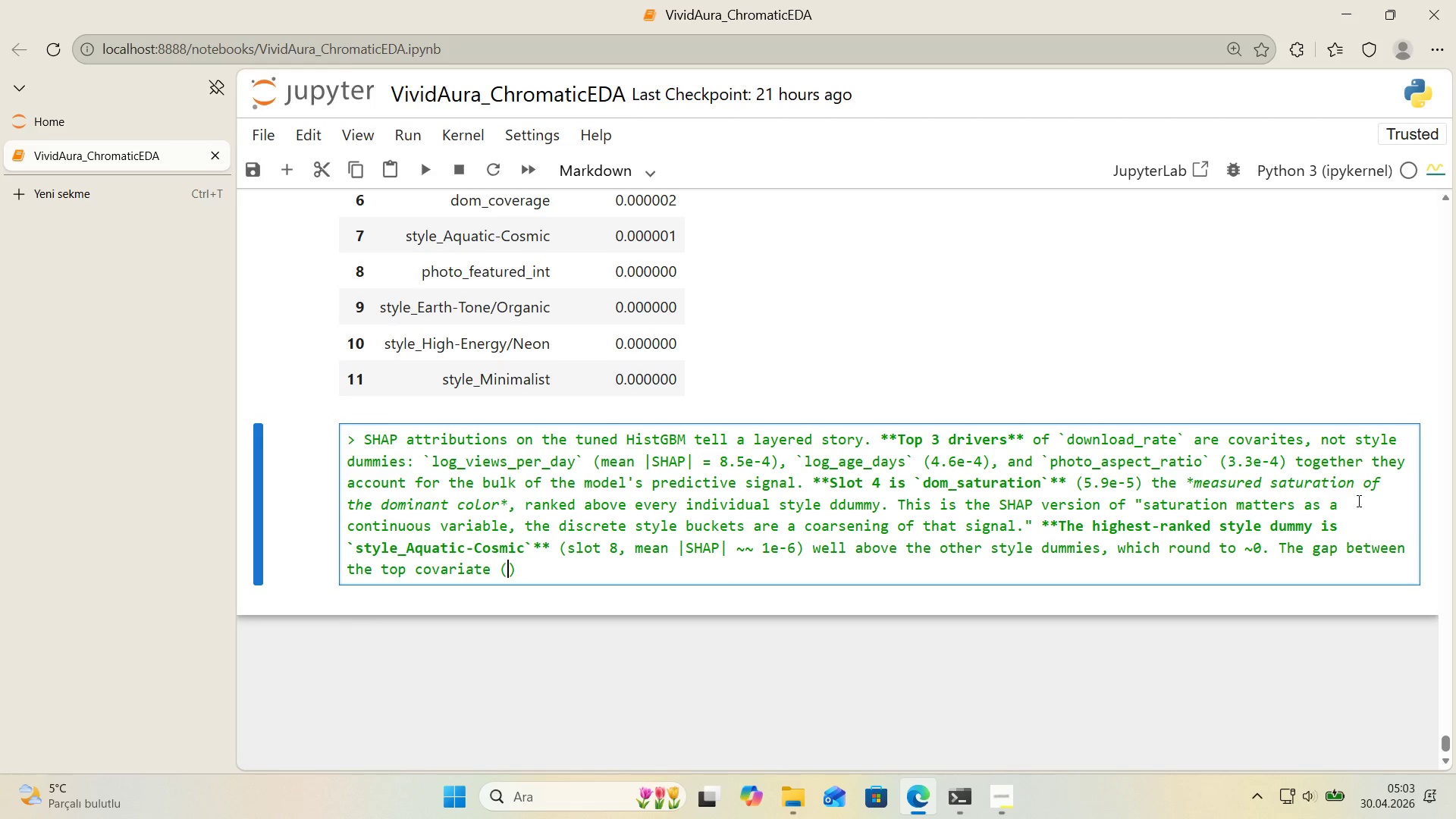 
 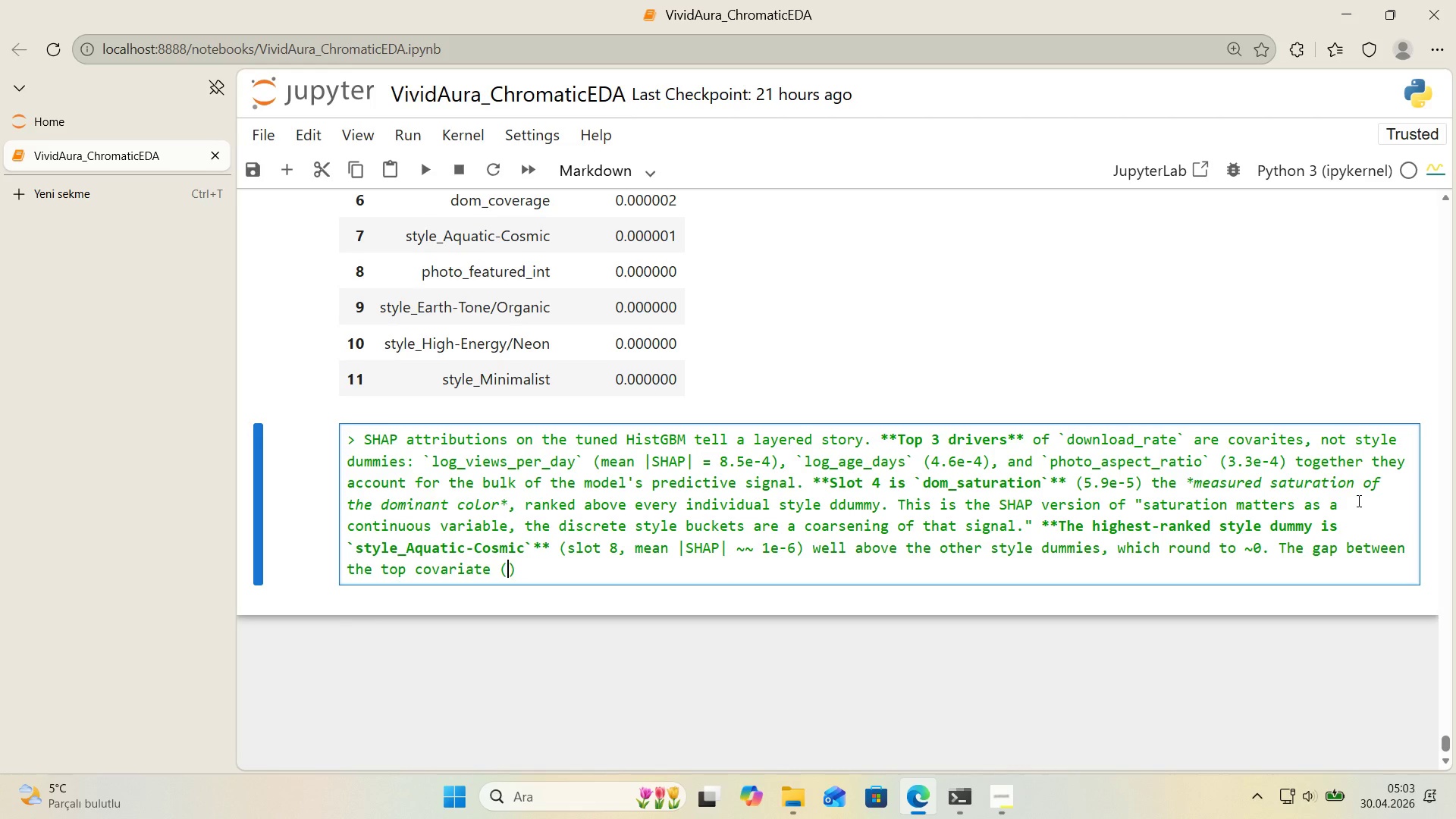 
key(ArrowLeft)
 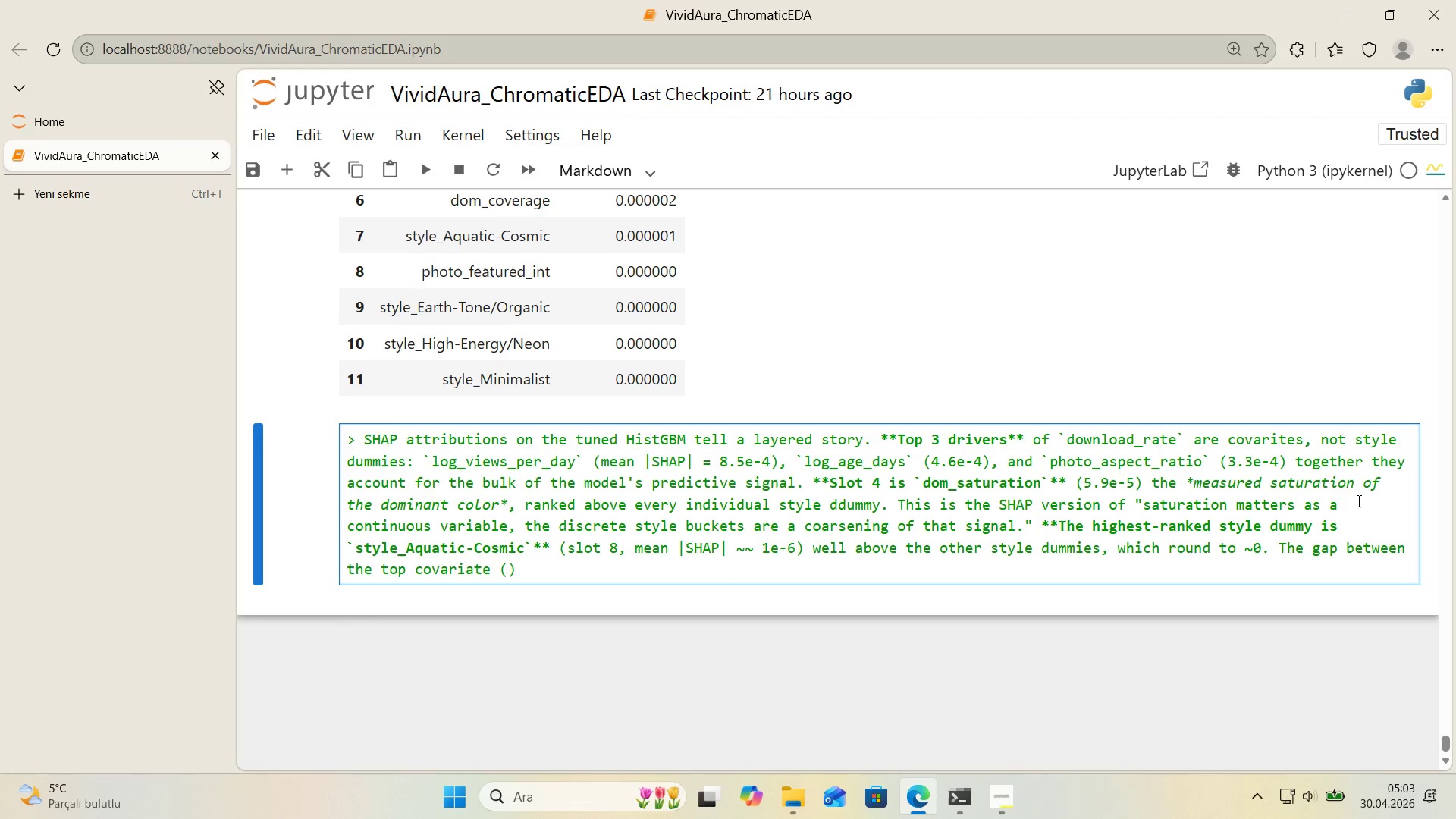 
type(8.5e-4)
 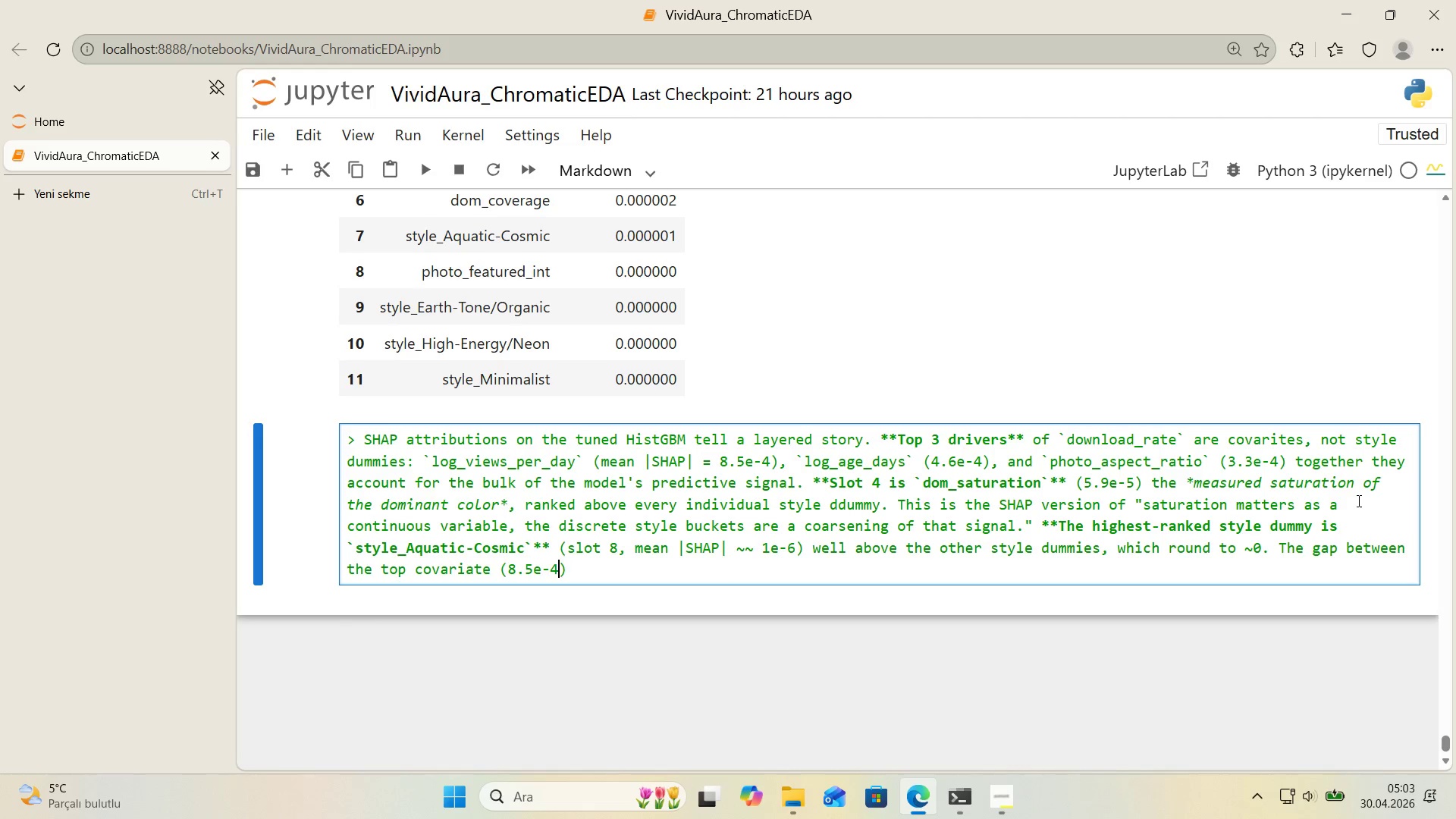 
key(ArrowRight)
 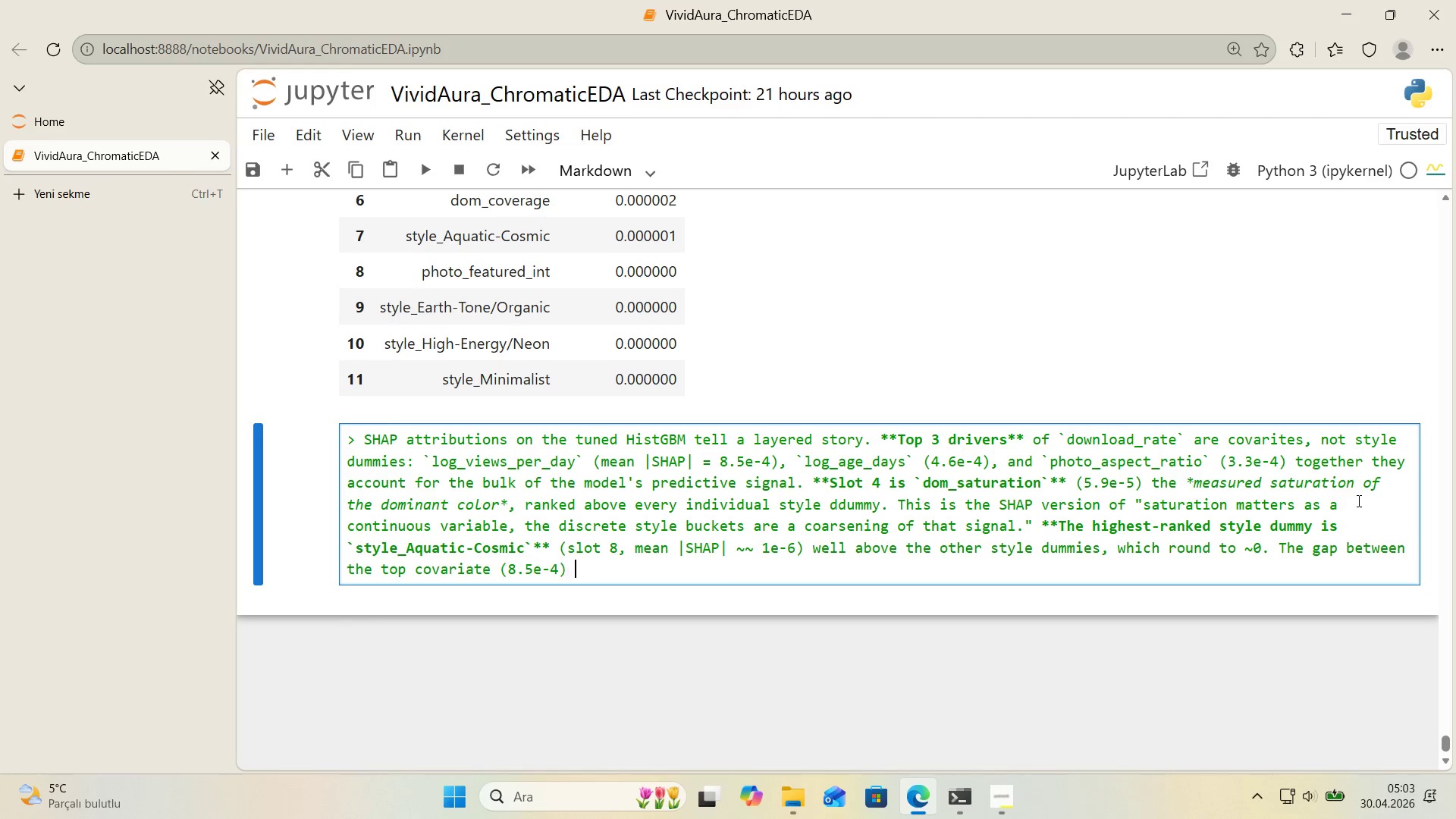 
type( and the top style ummy)
 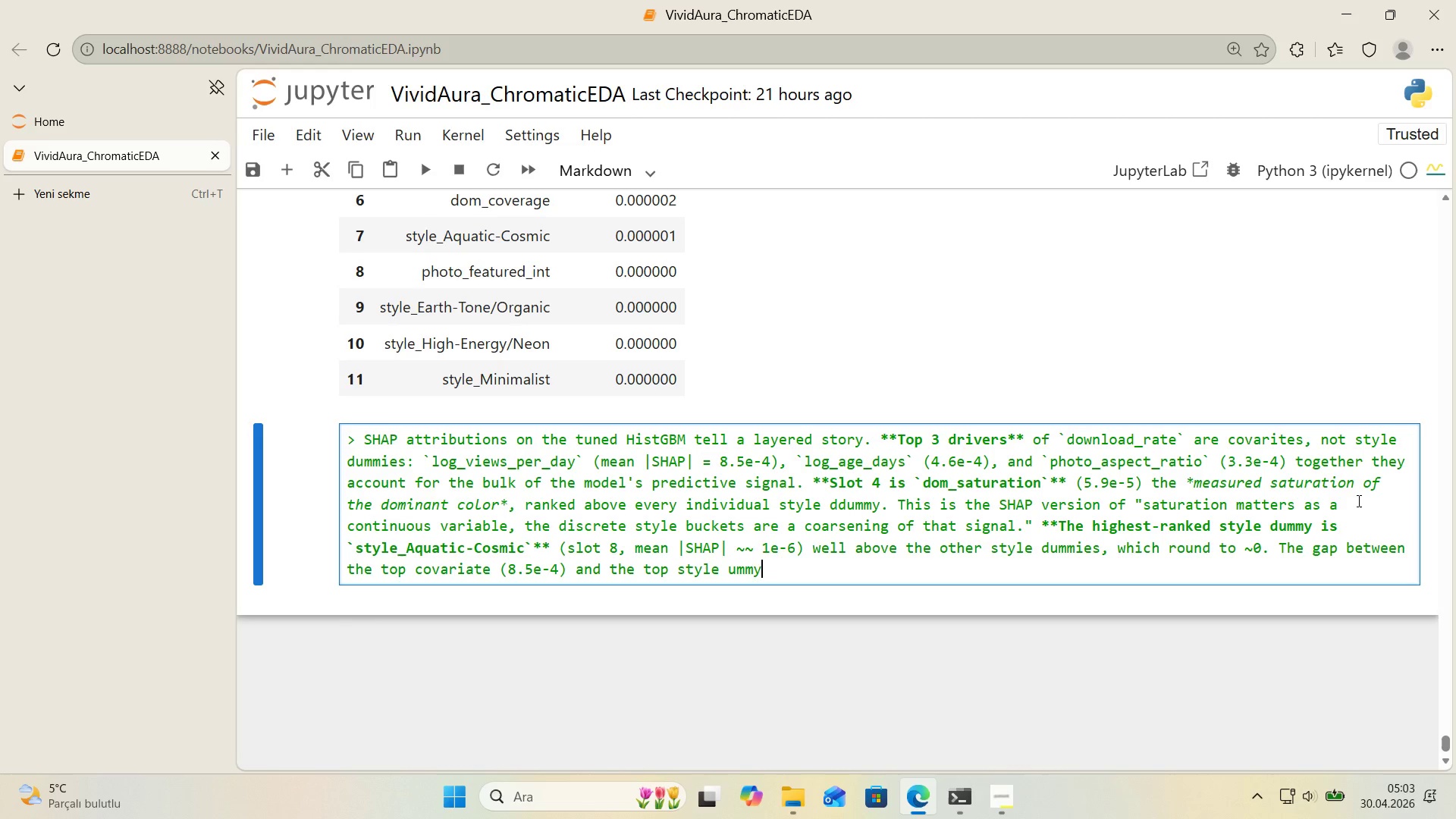 
key(ArrowLeft)
 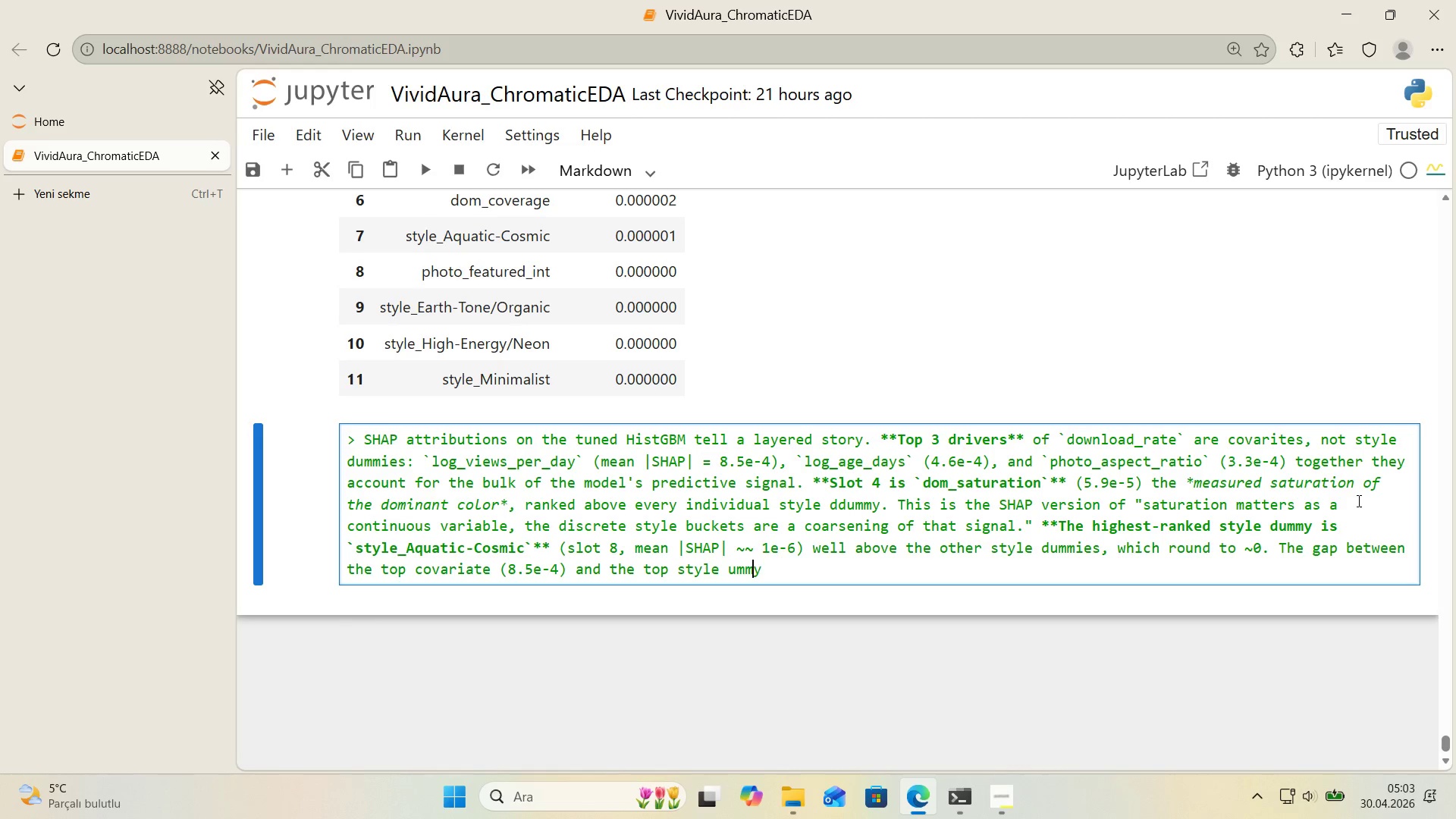 
key(ArrowLeft)
 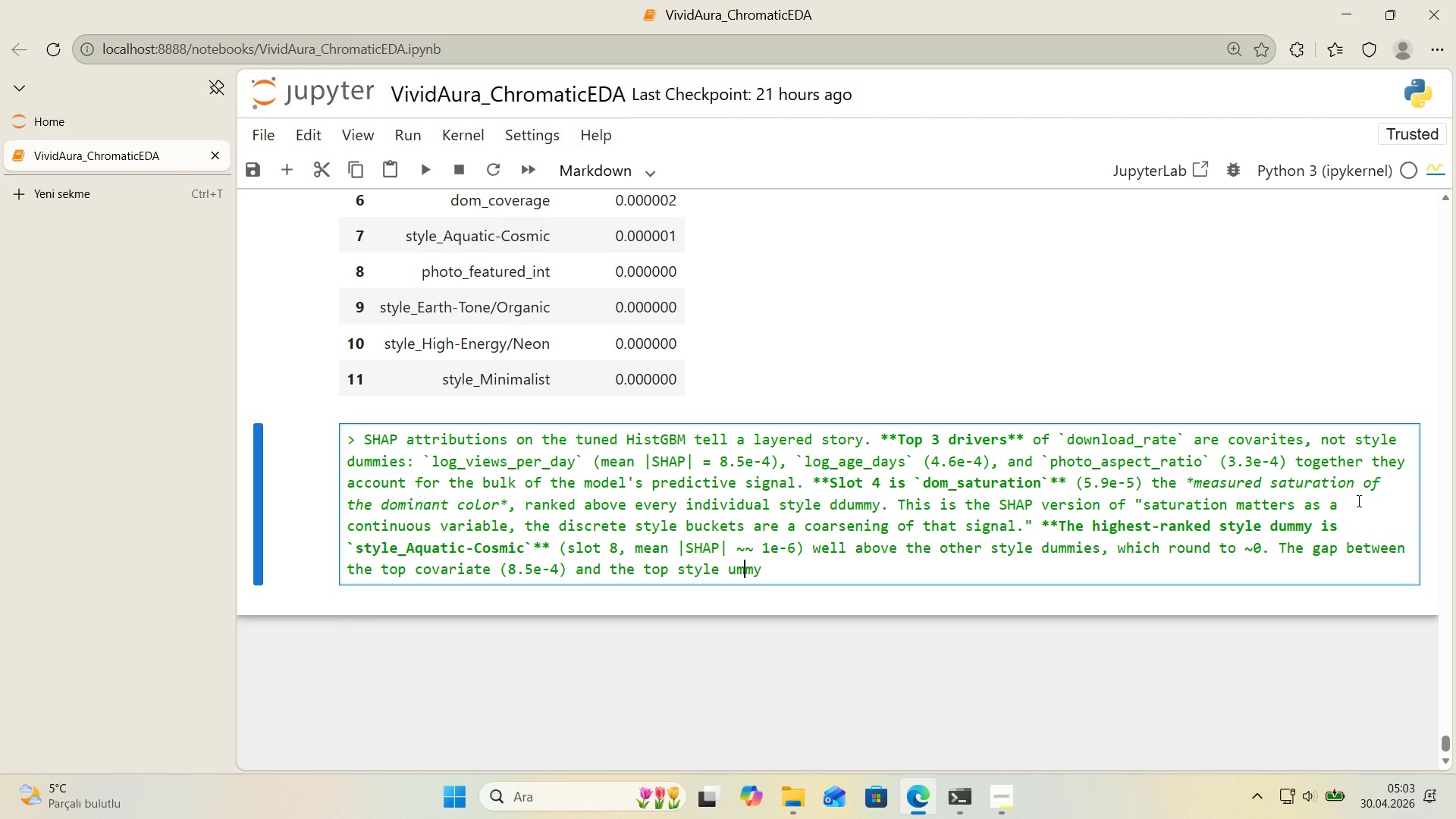 
key(ArrowLeft)
 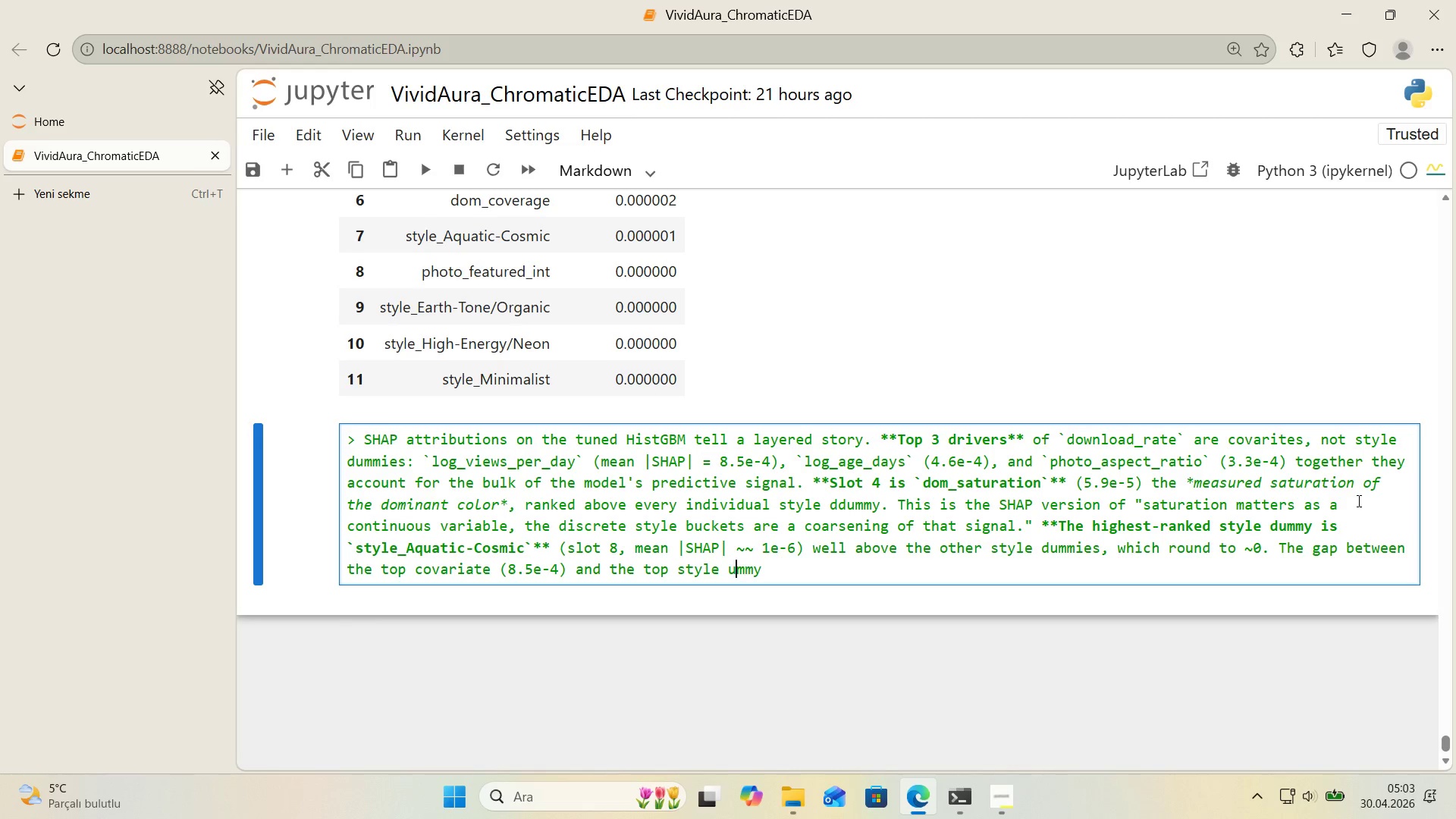 
key(ArrowLeft)
 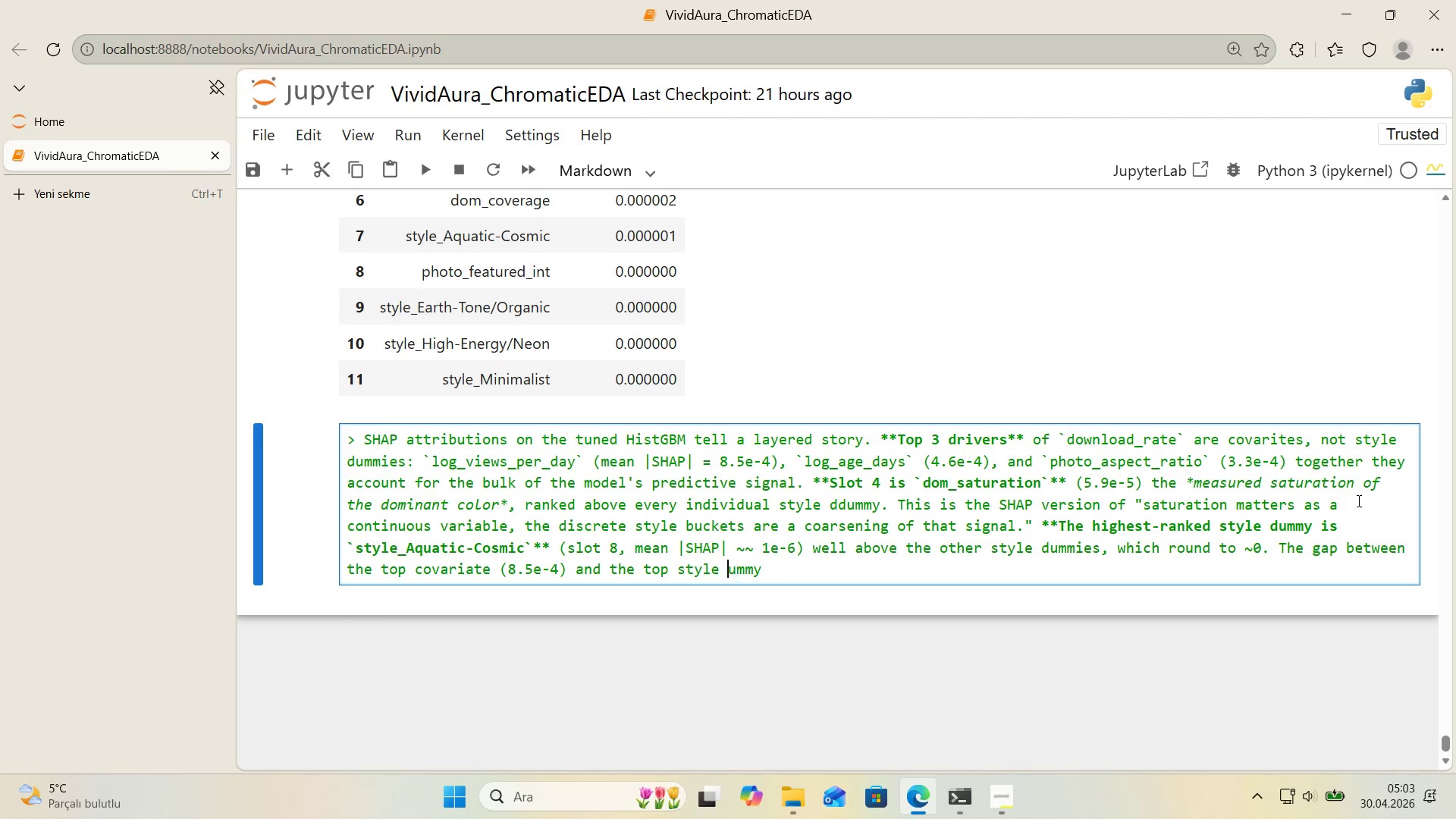 
key(D)
 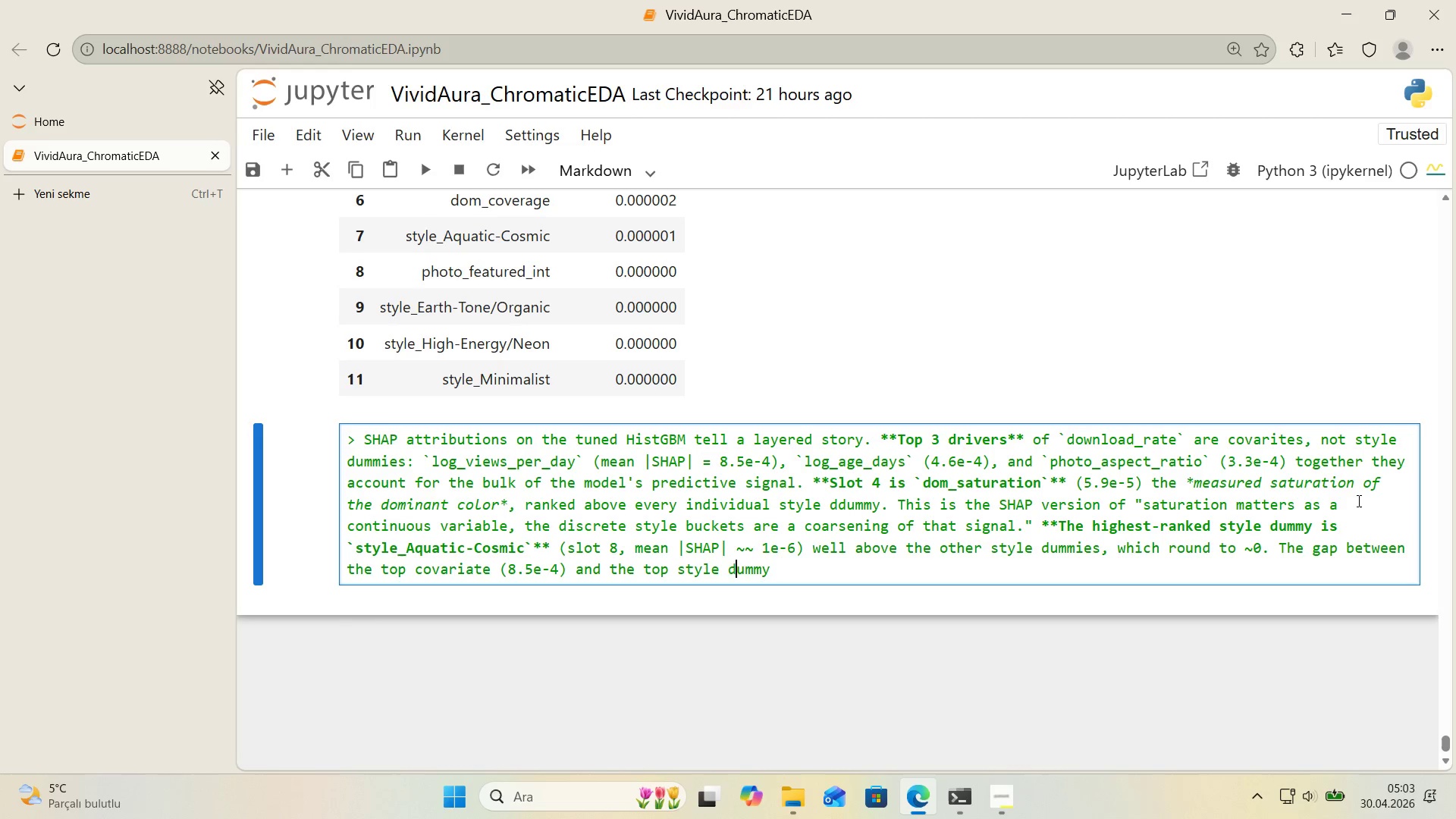 
key(ArrowRight)
 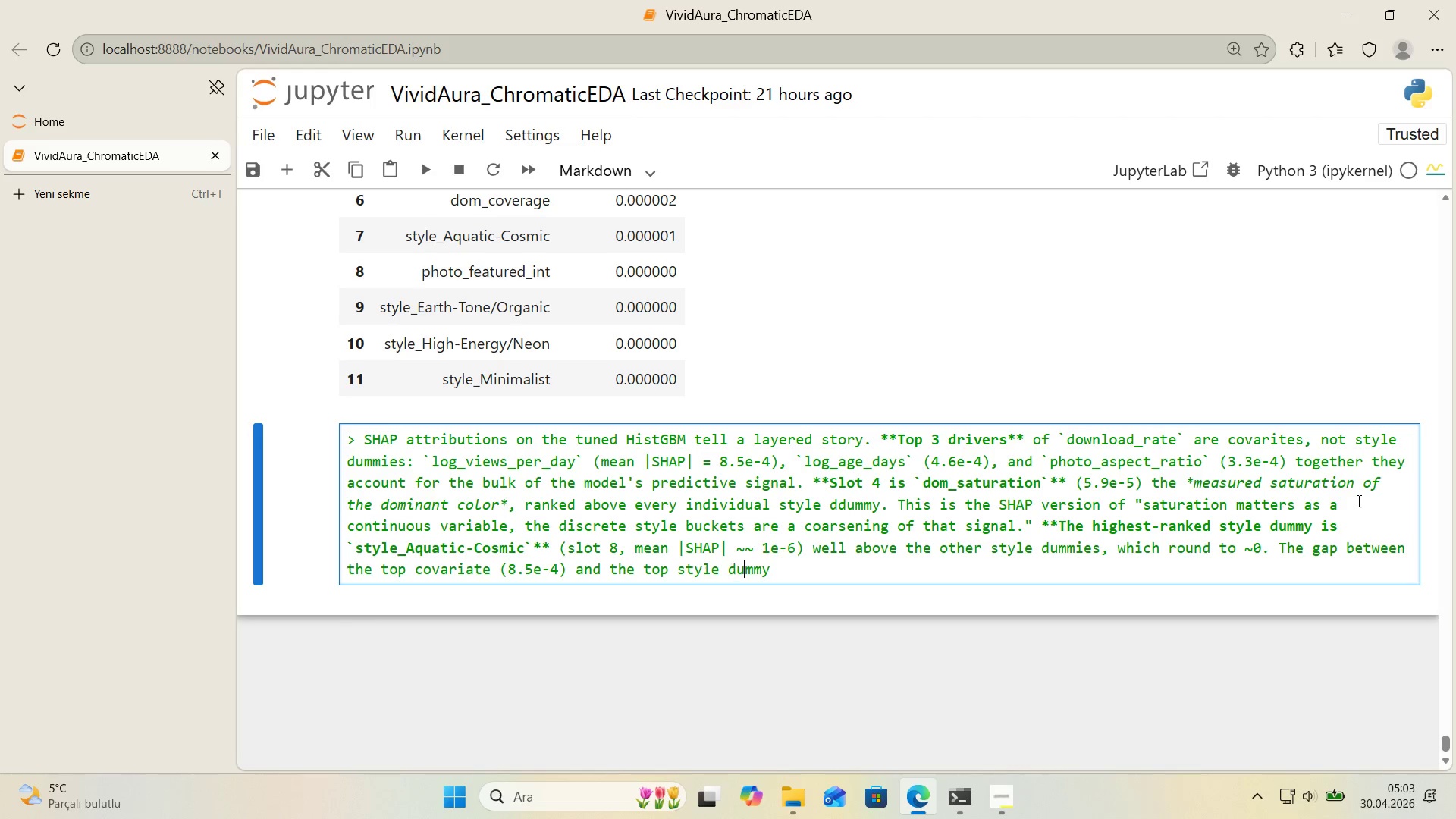 
key(ArrowRight)
 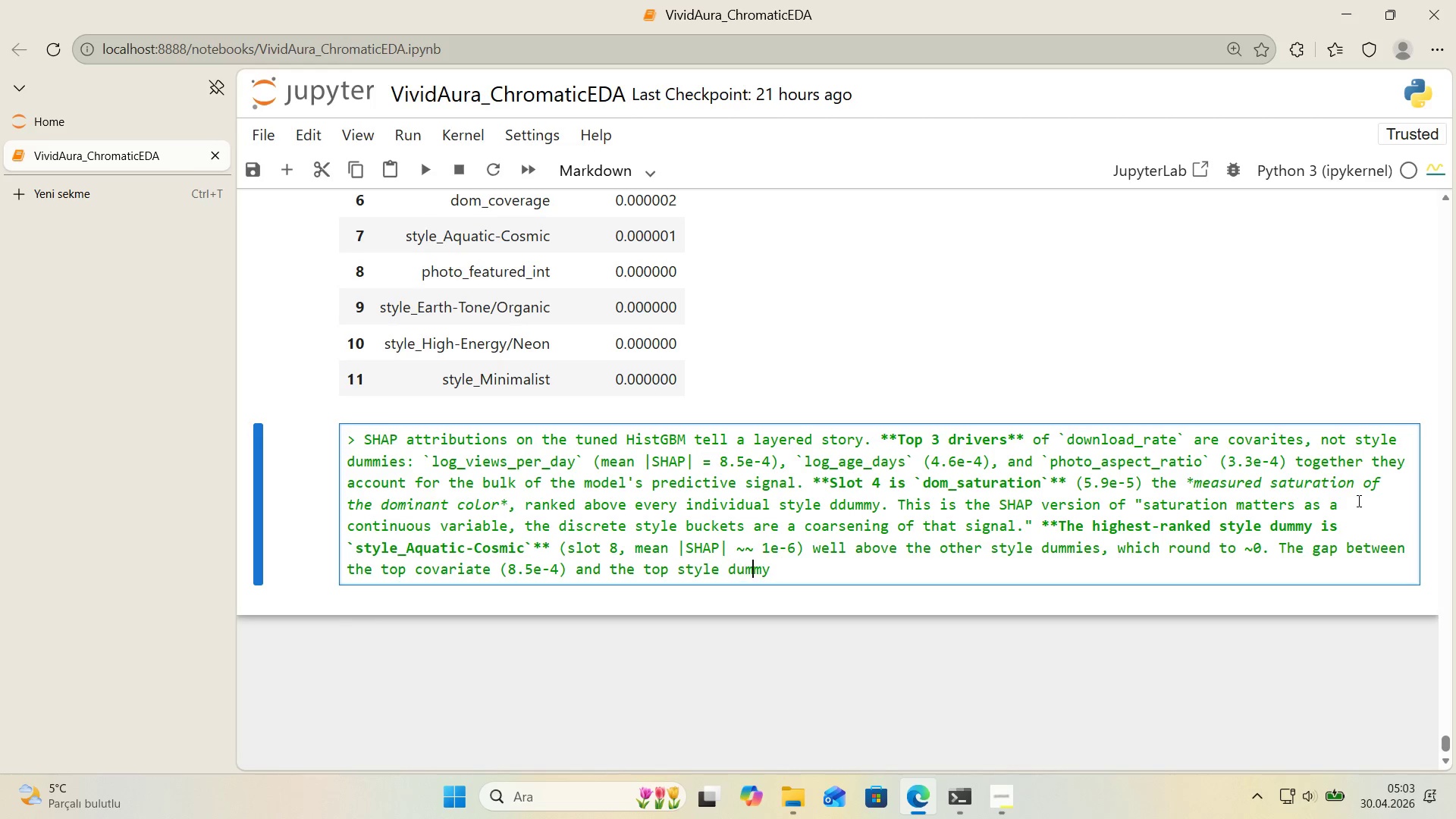 
key(ArrowRight)
 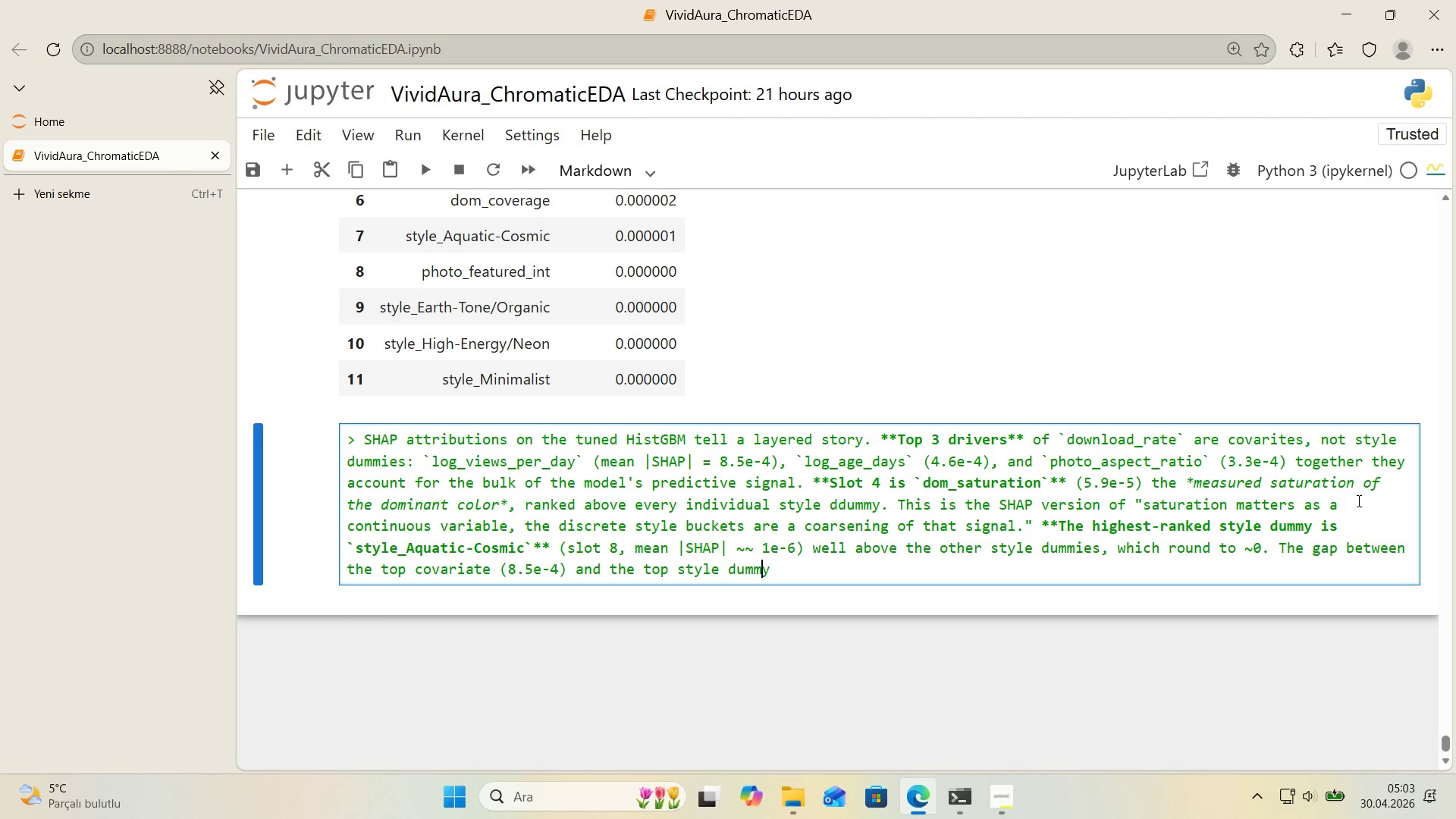 
key(ArrowRight)
 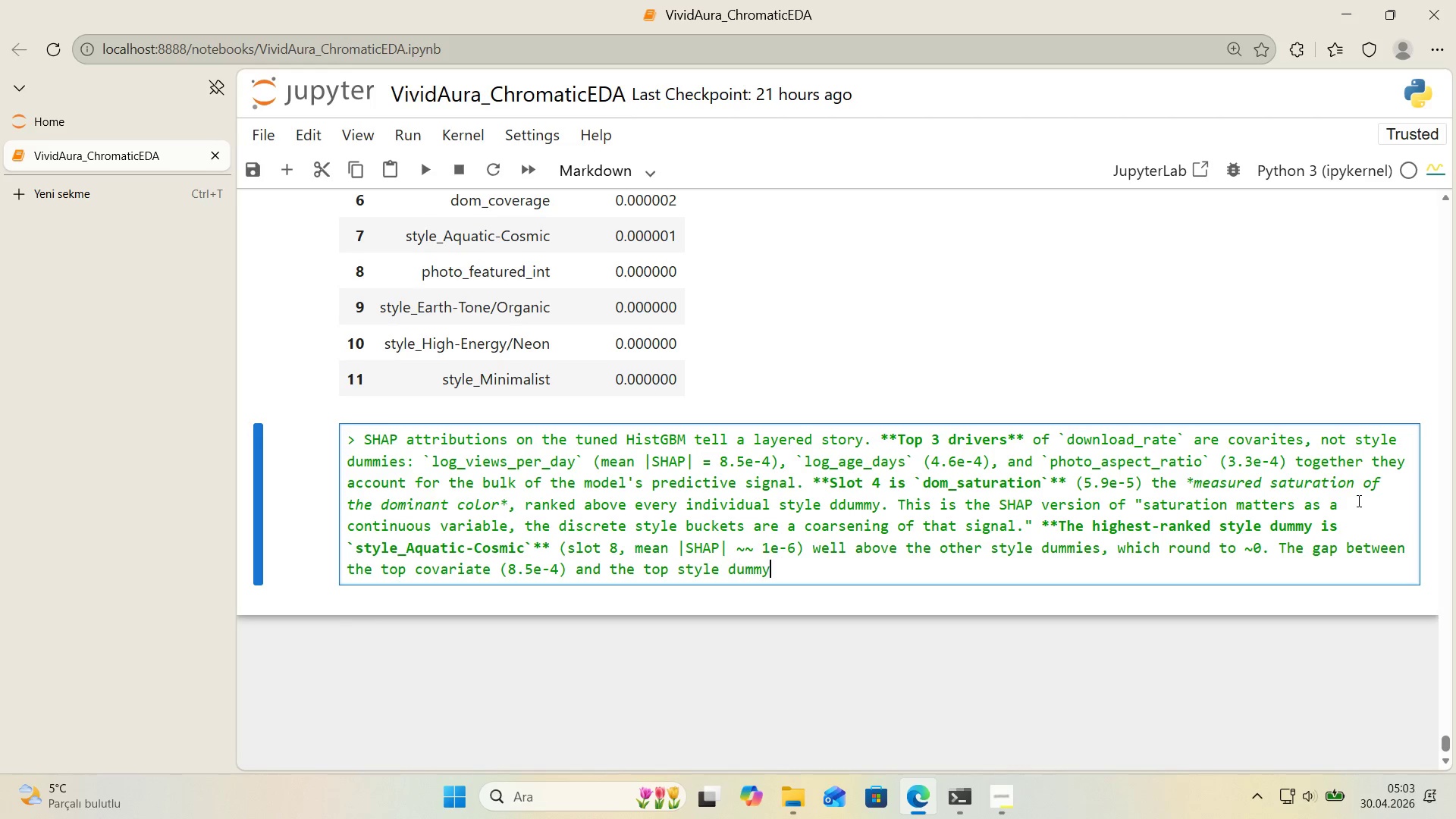 
key(Space)
 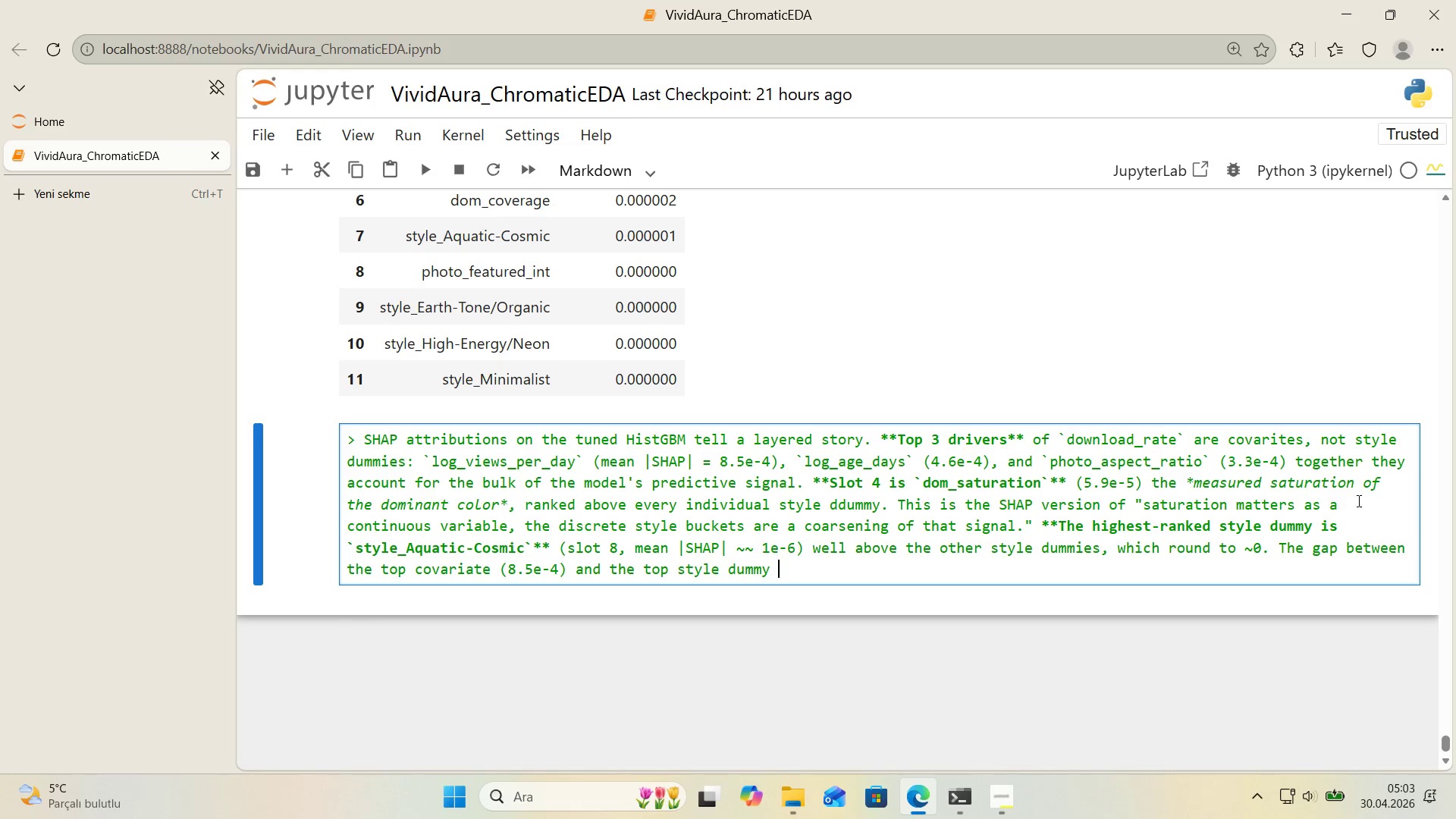 
type(*()
 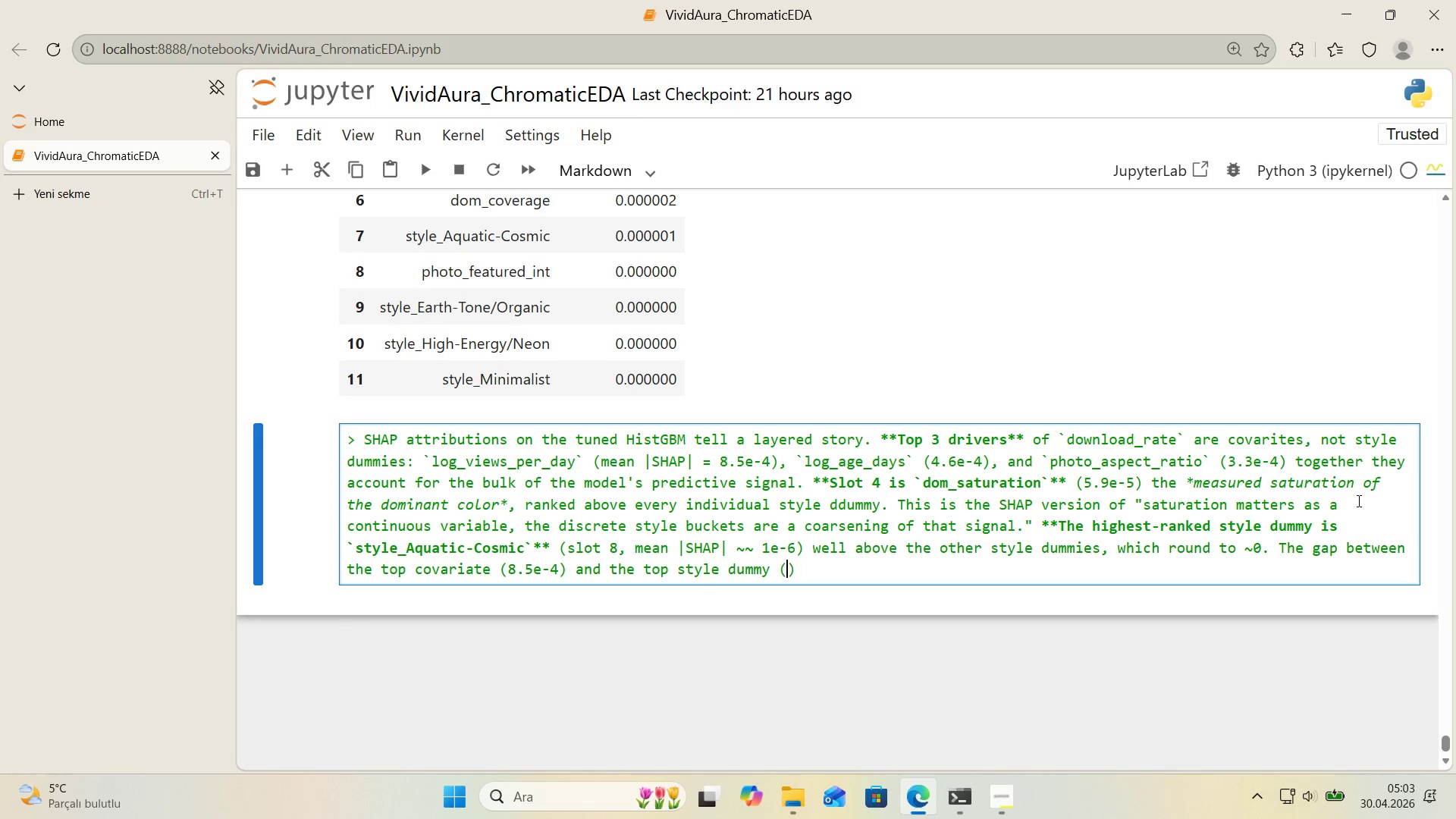 
key(ArrowLeft)
 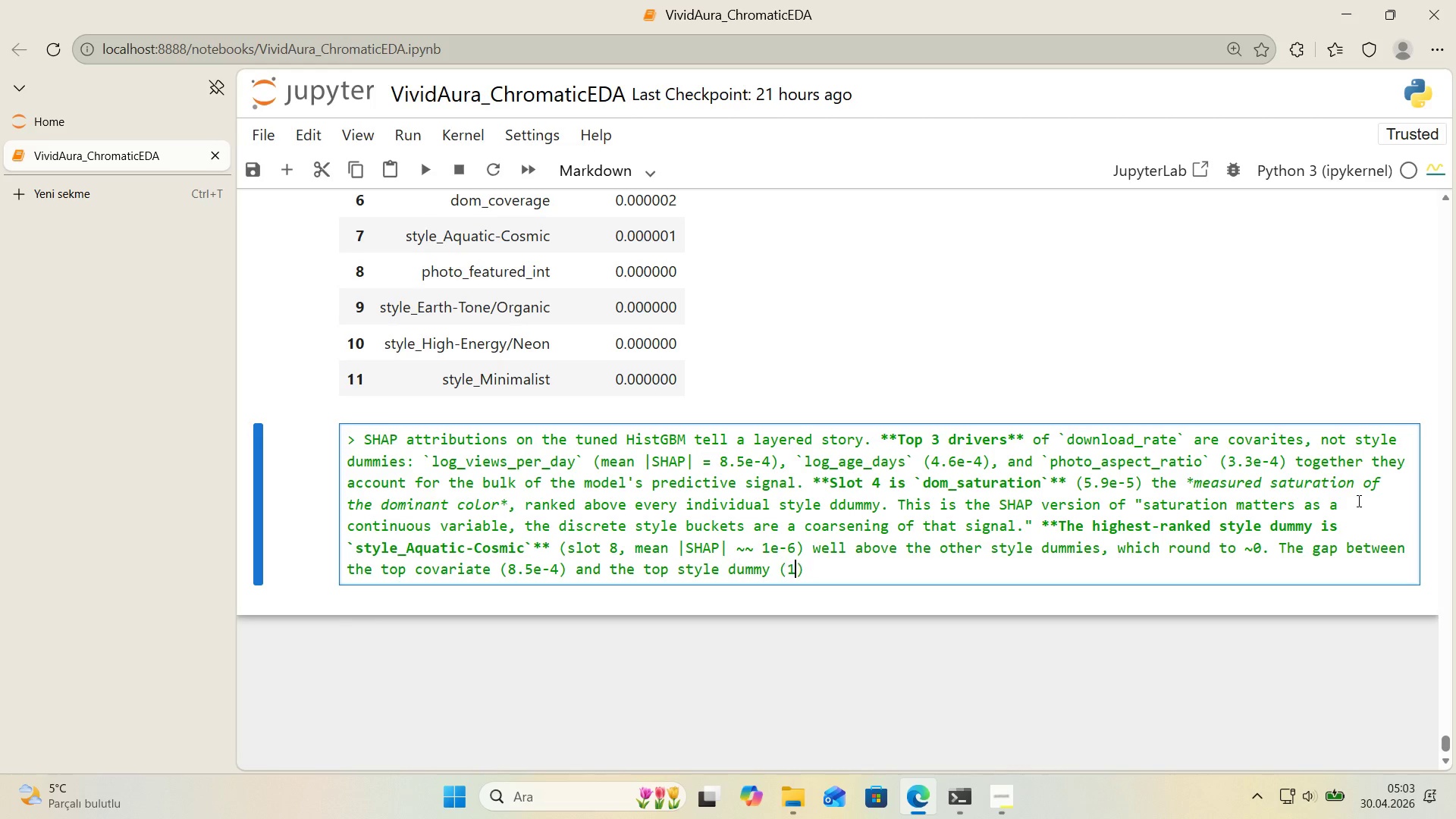 
type(1e-6)
 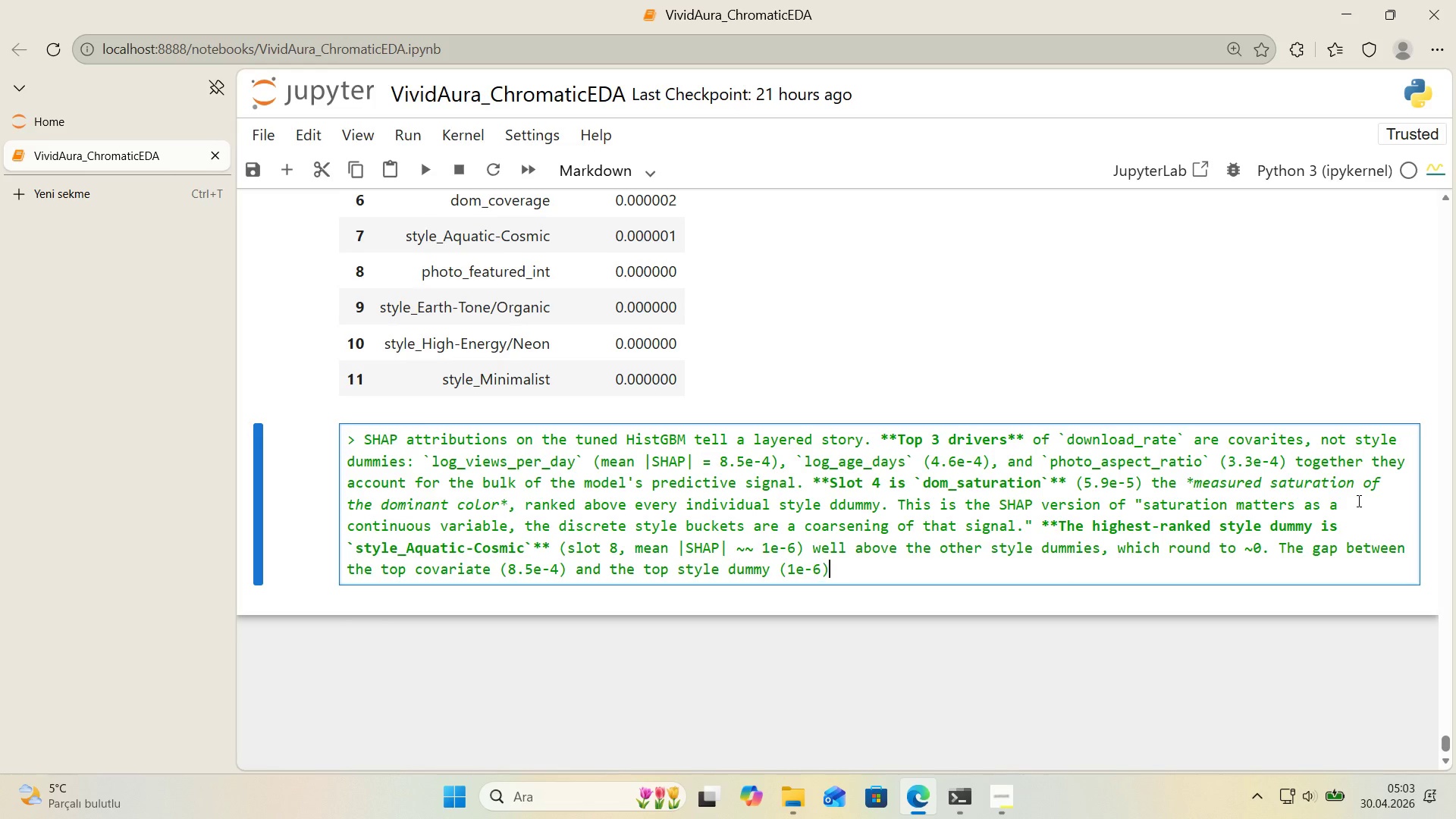 
key(ArrowRight)
 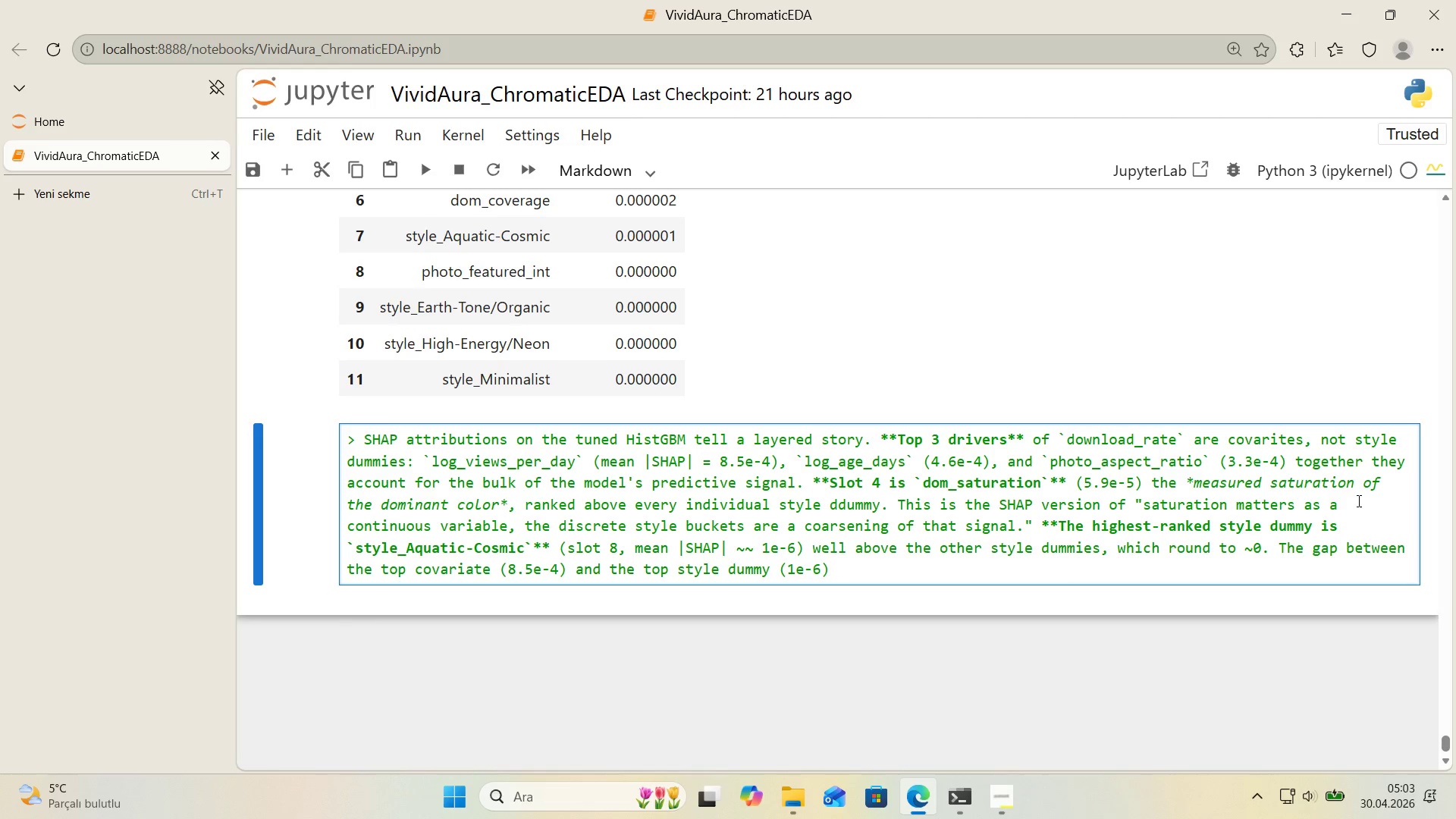 
type( 's **roughly three orders of magn'tude** covar'ates dom'nate. Compared to)
 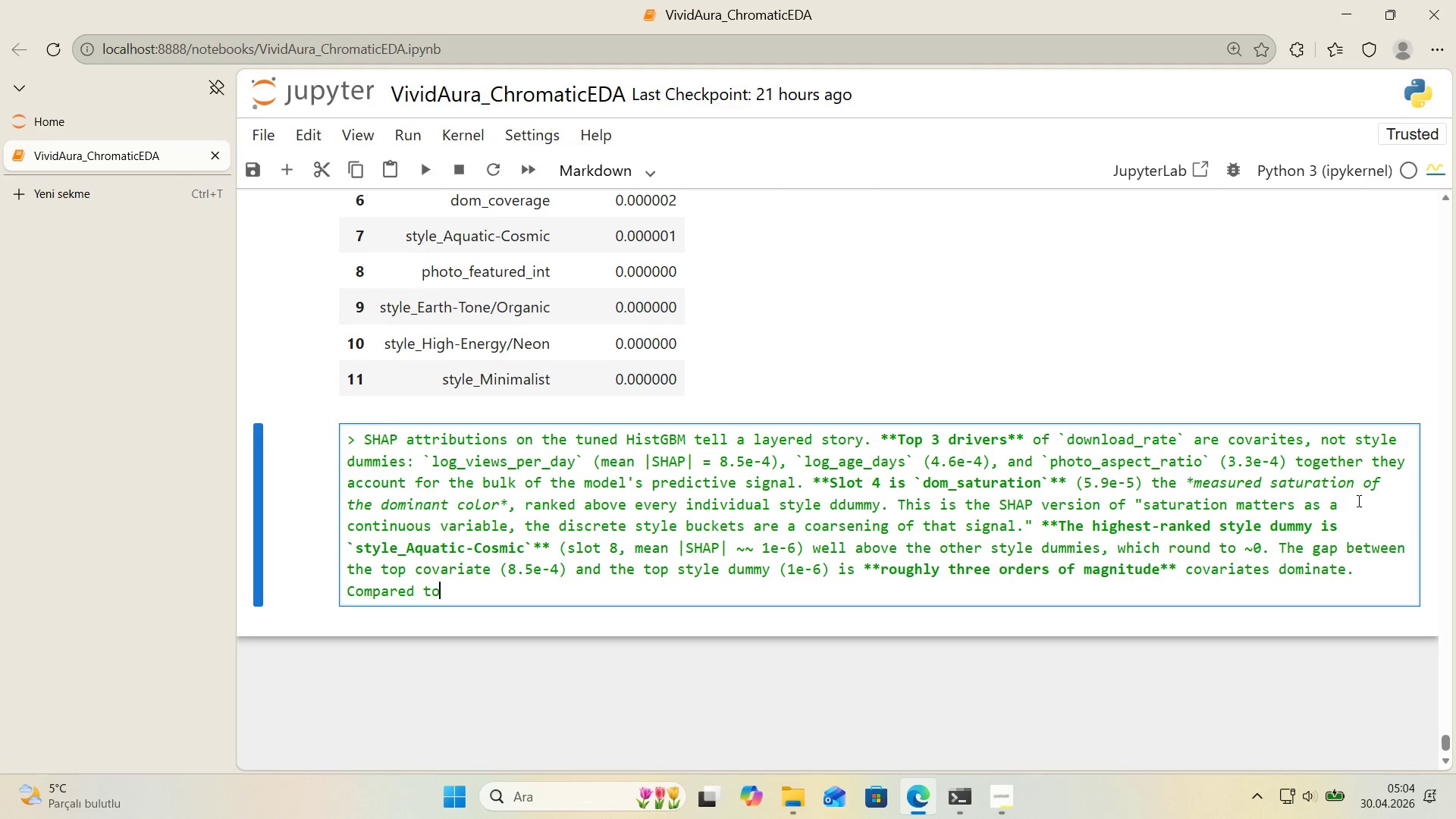 
key(Backspace)
key(Backspace)
key(Backspace)
key(Backspace)
key(Backspace)
key(Backspace)
key(Backspace)
key(Backspace)
key(Backspace)
key(Backspace)
key(Backspace)
type(SHAP **agress on d'rect'on**> among style dumm'es )
key(Backspace)
type(, Aquat'c-Cosm'c 's the model@s p'ck.)
 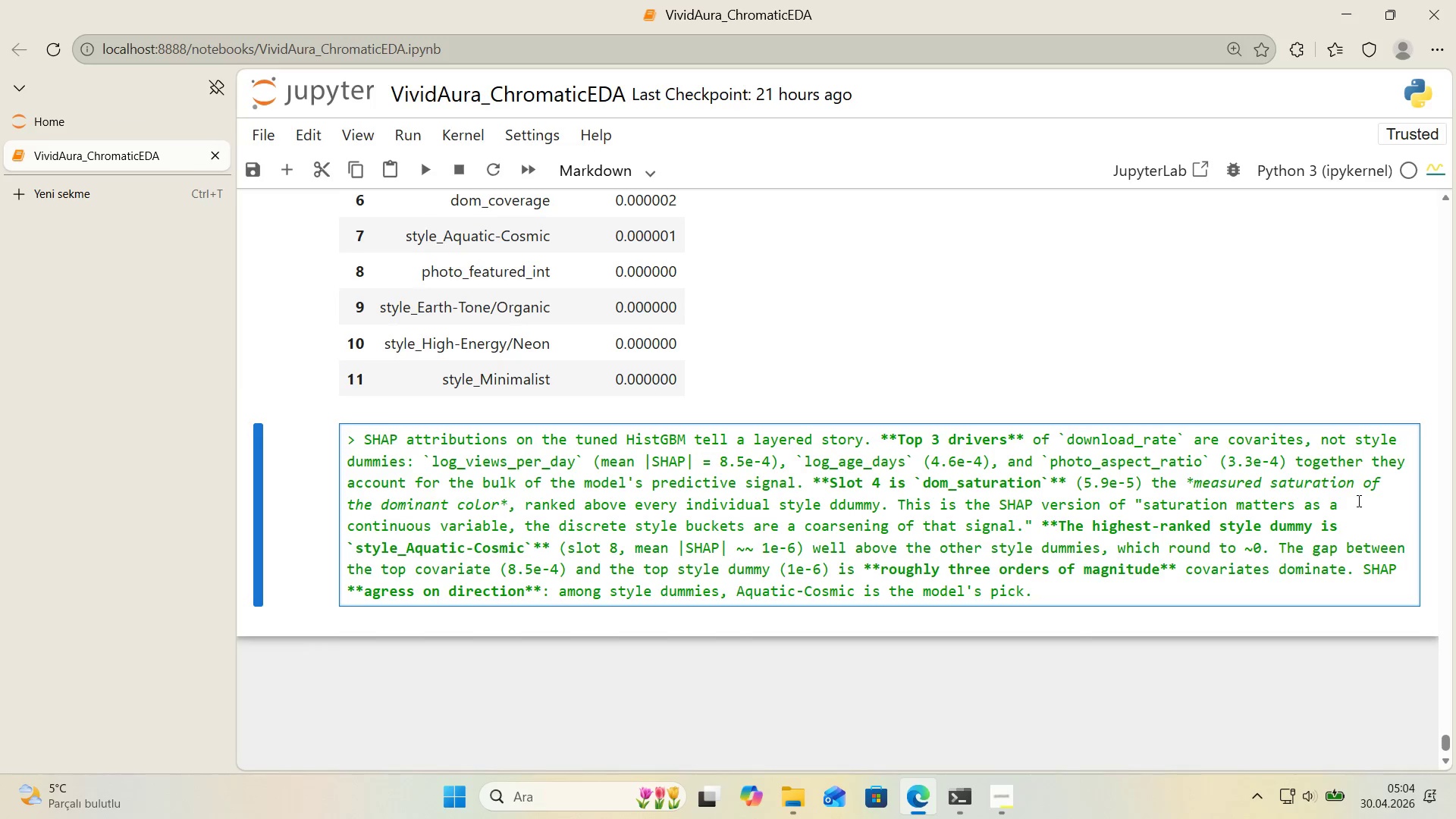 
hold_key(key=ShiftLeft, duration=0.38)
 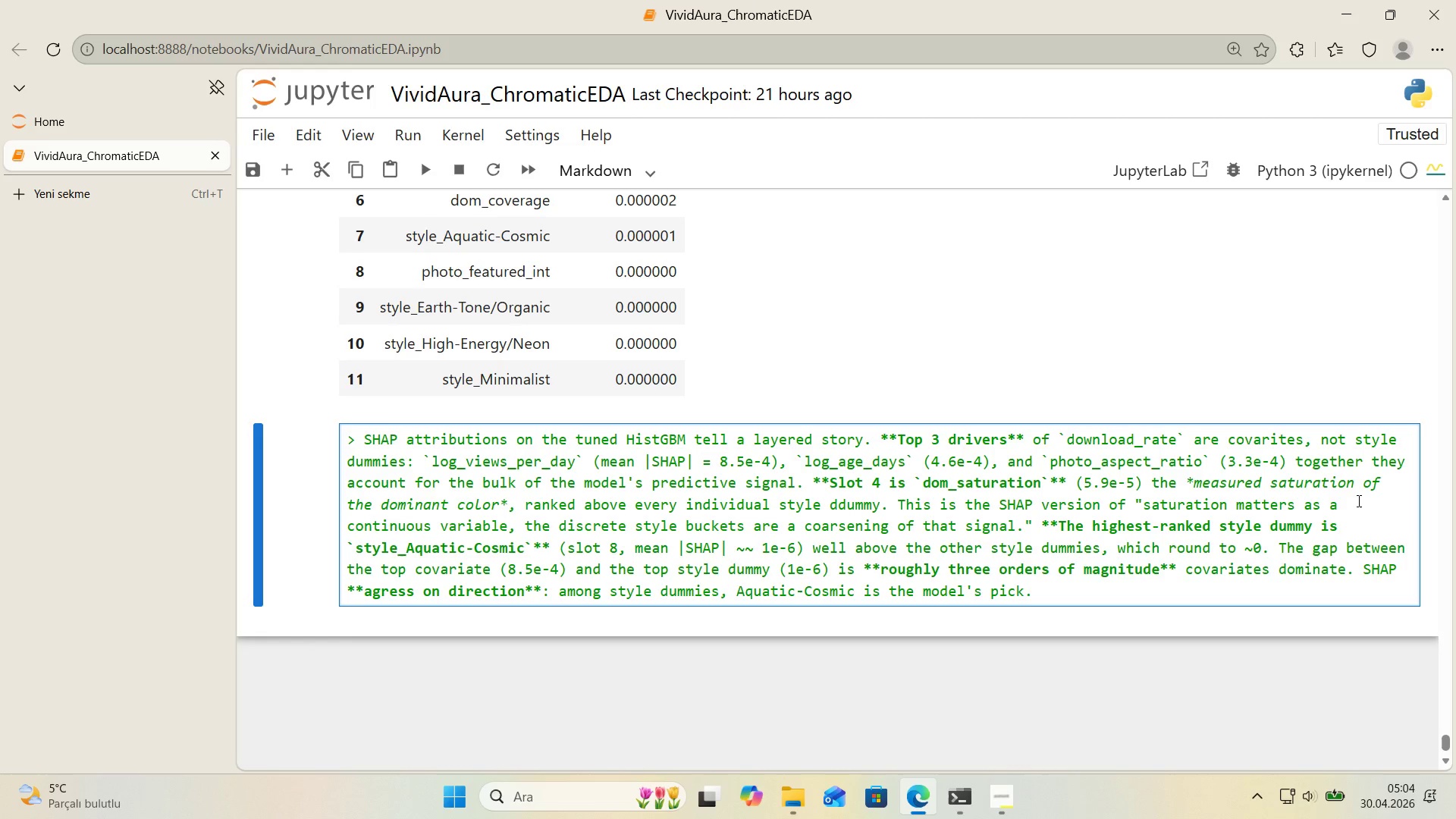 
wait(10.11)
 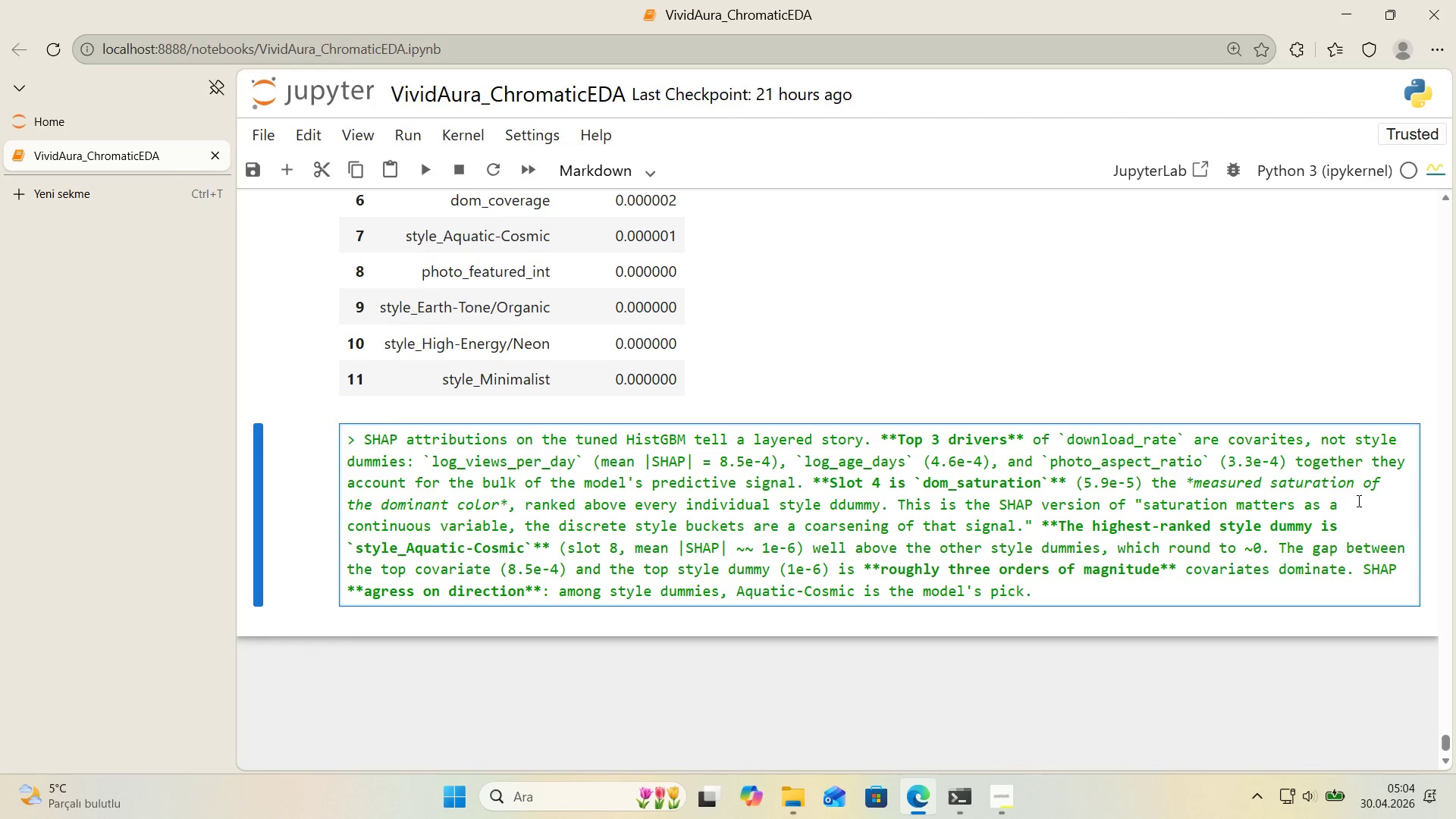 
key(Enter)
 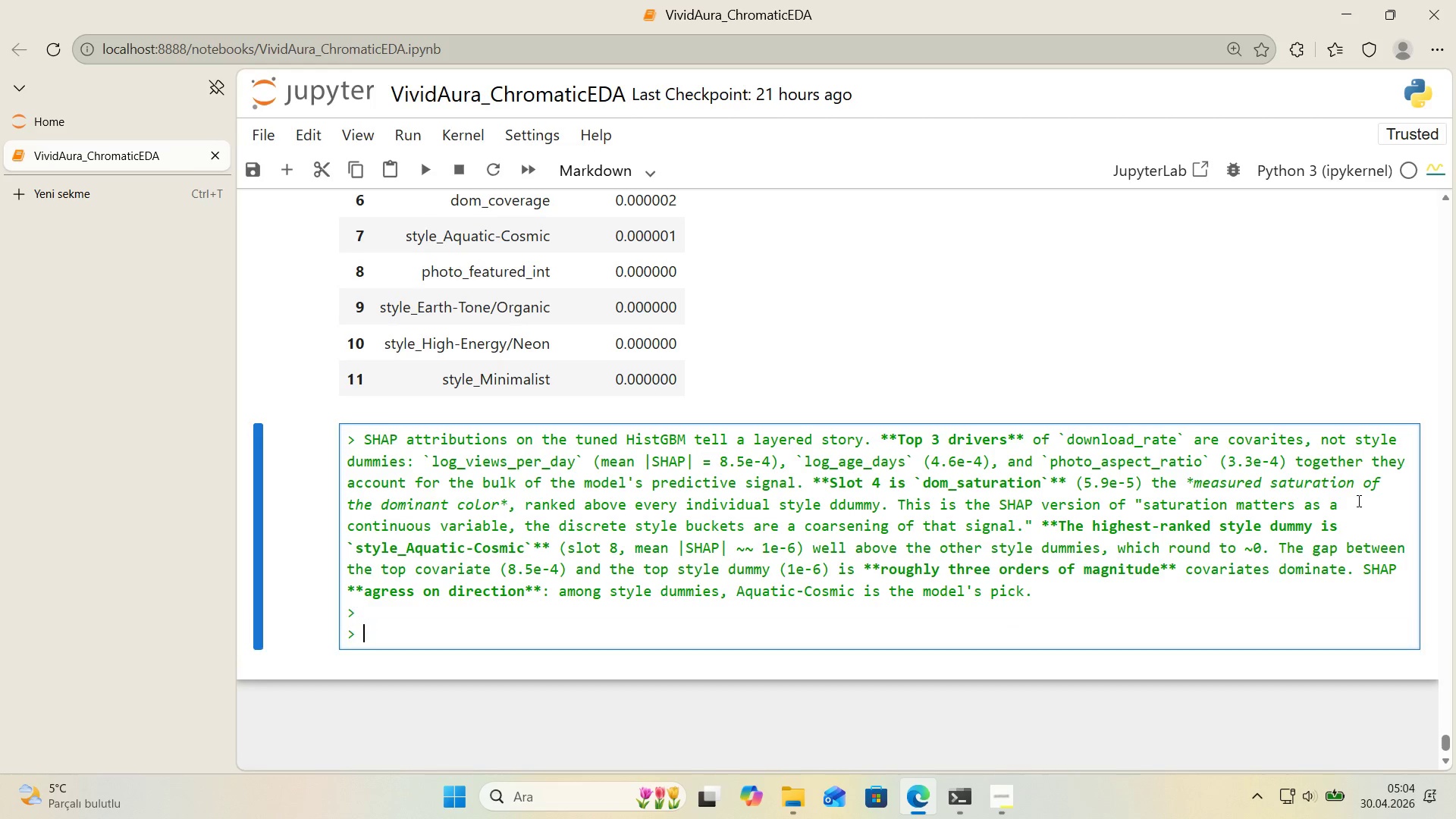 
key(Enter)
 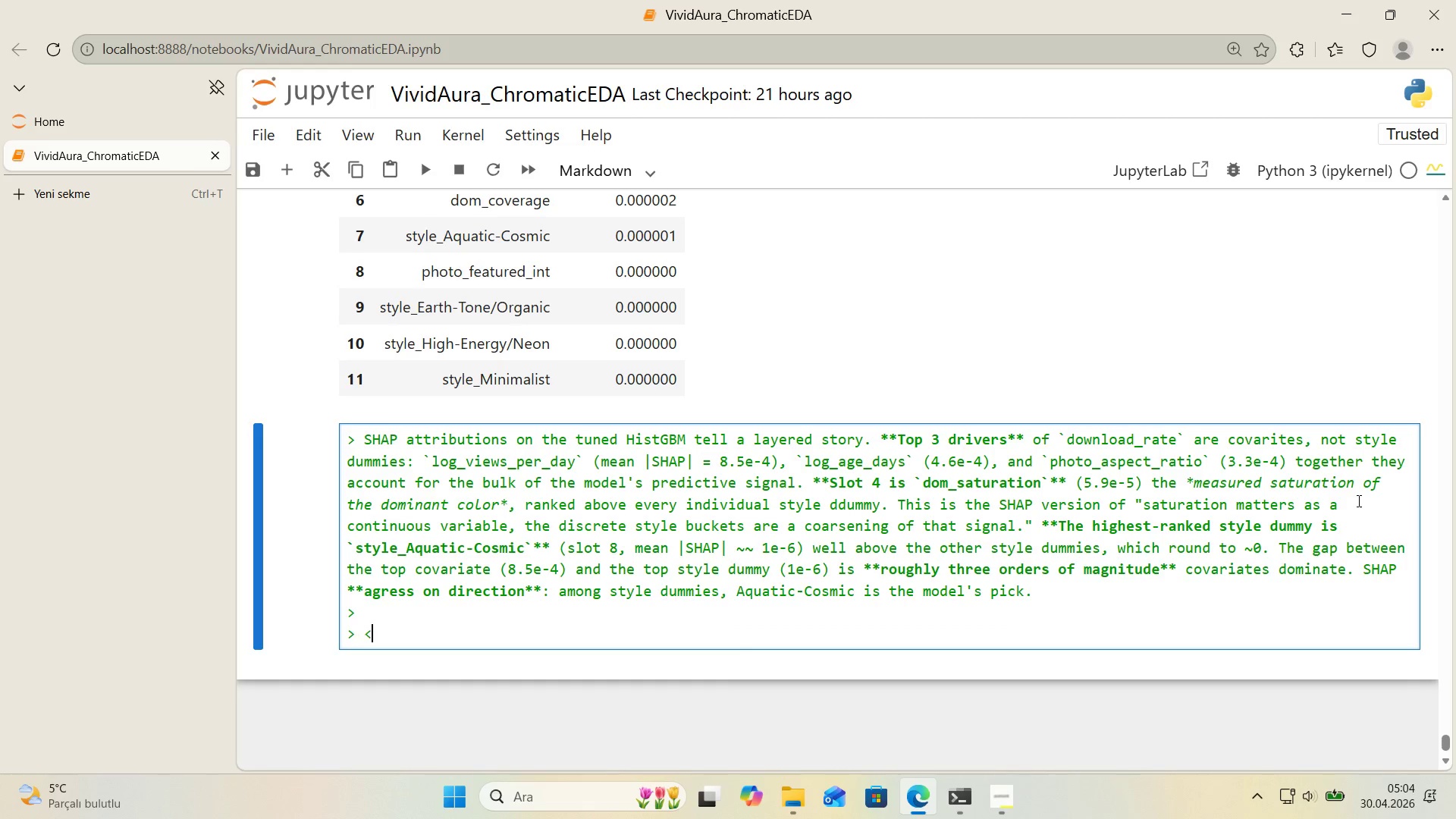 
key(Break)
 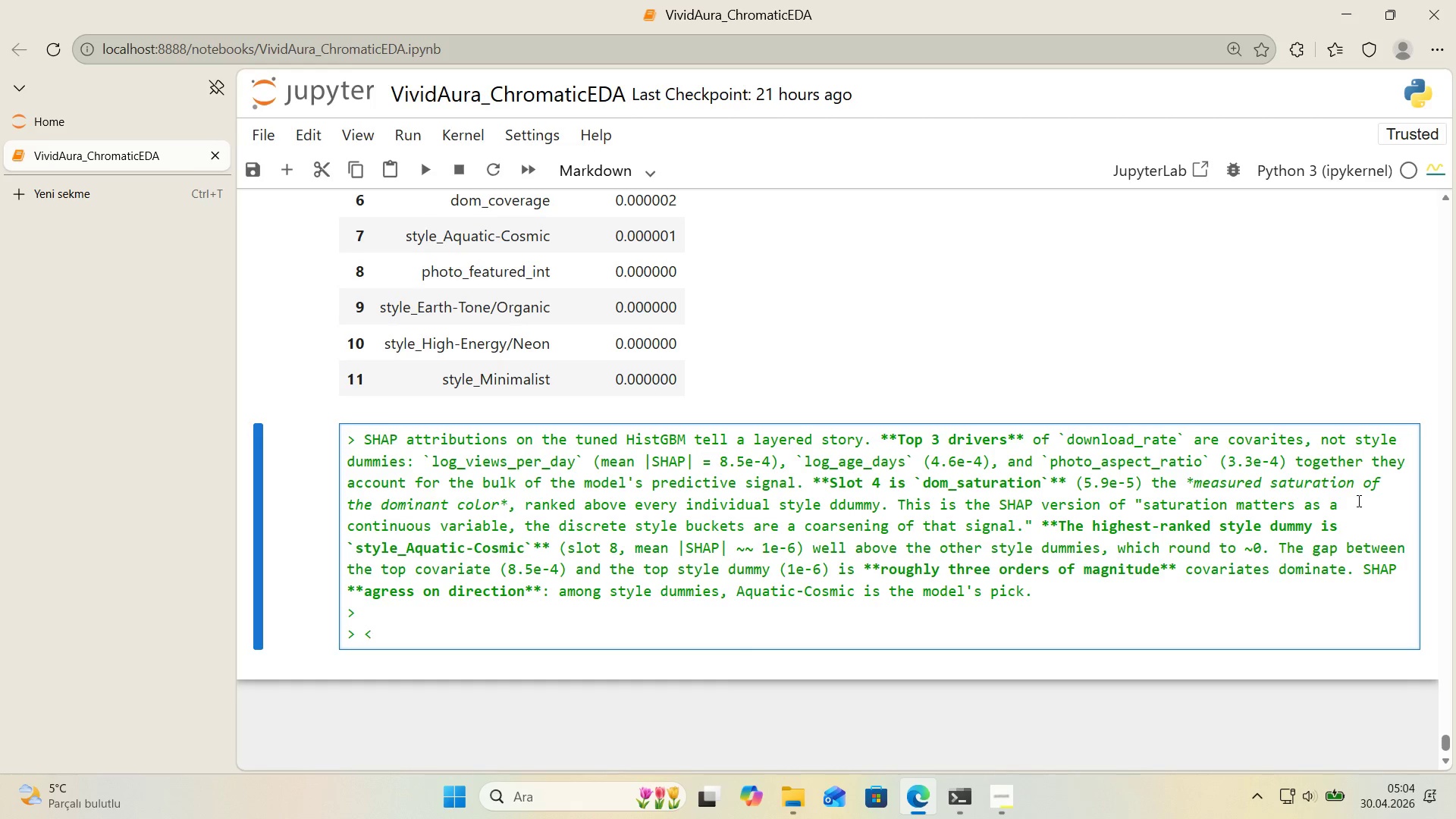 
key(Backspace)
 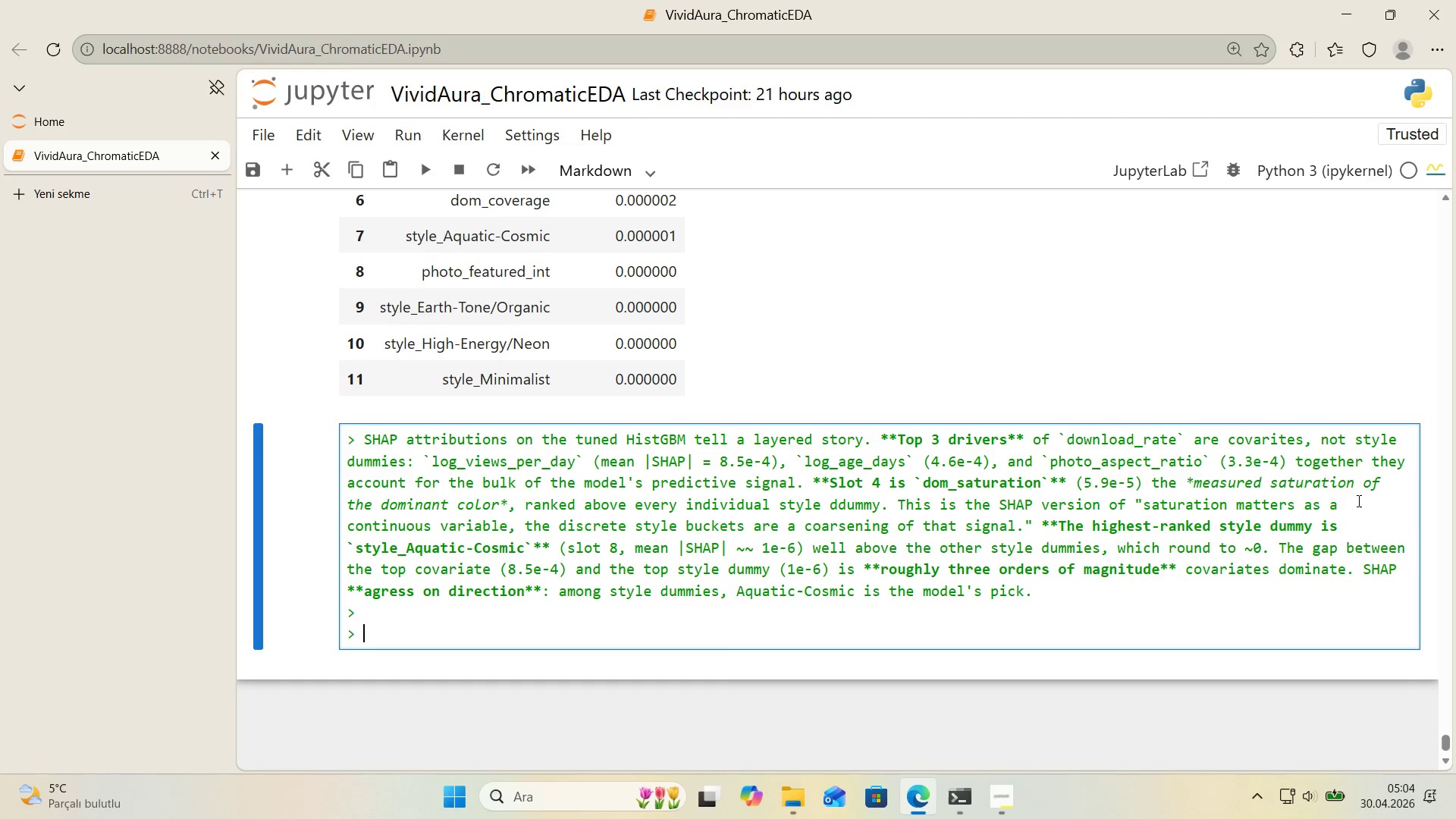 
key(Backspace)
 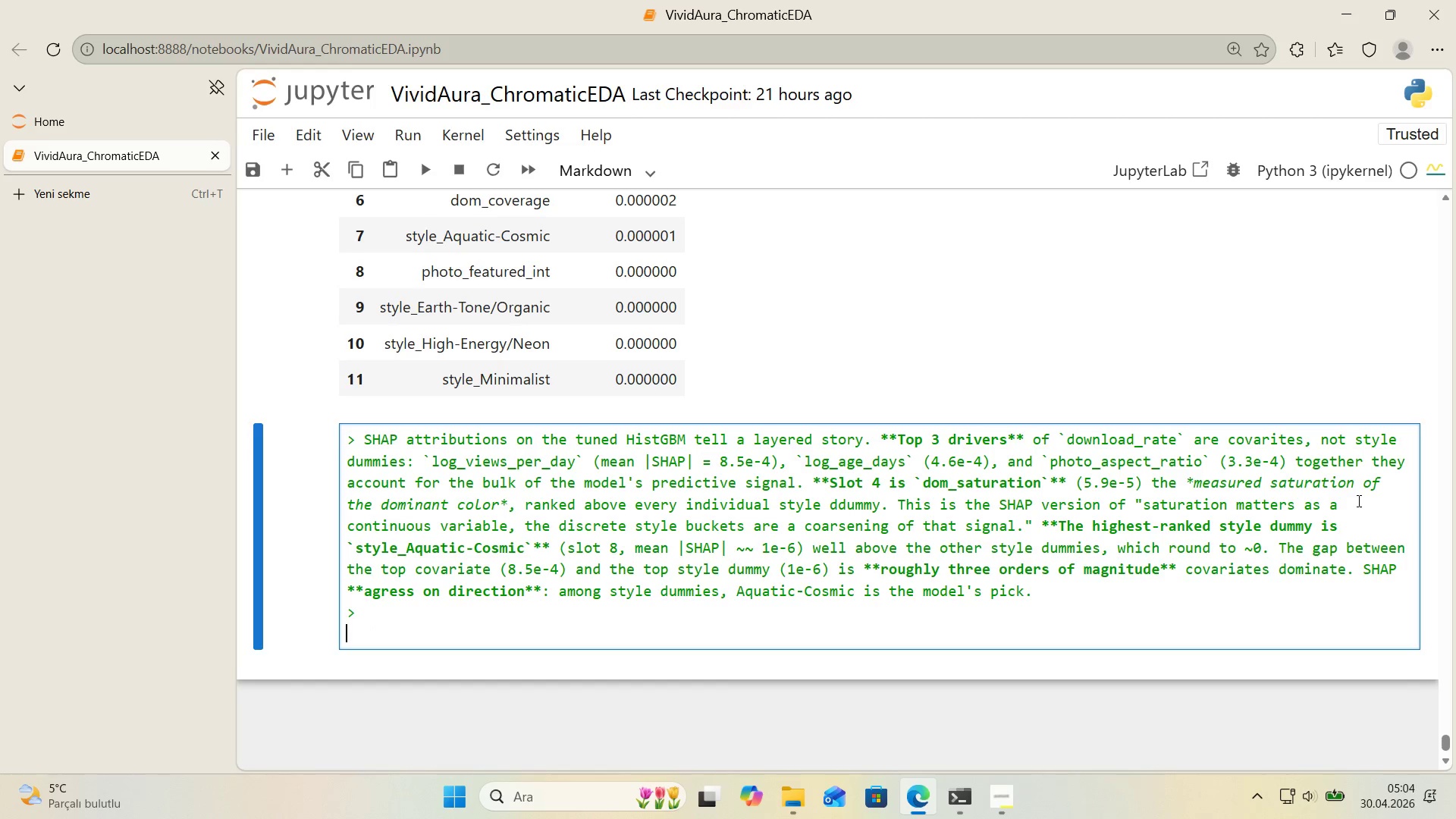 
key(Backspace)
 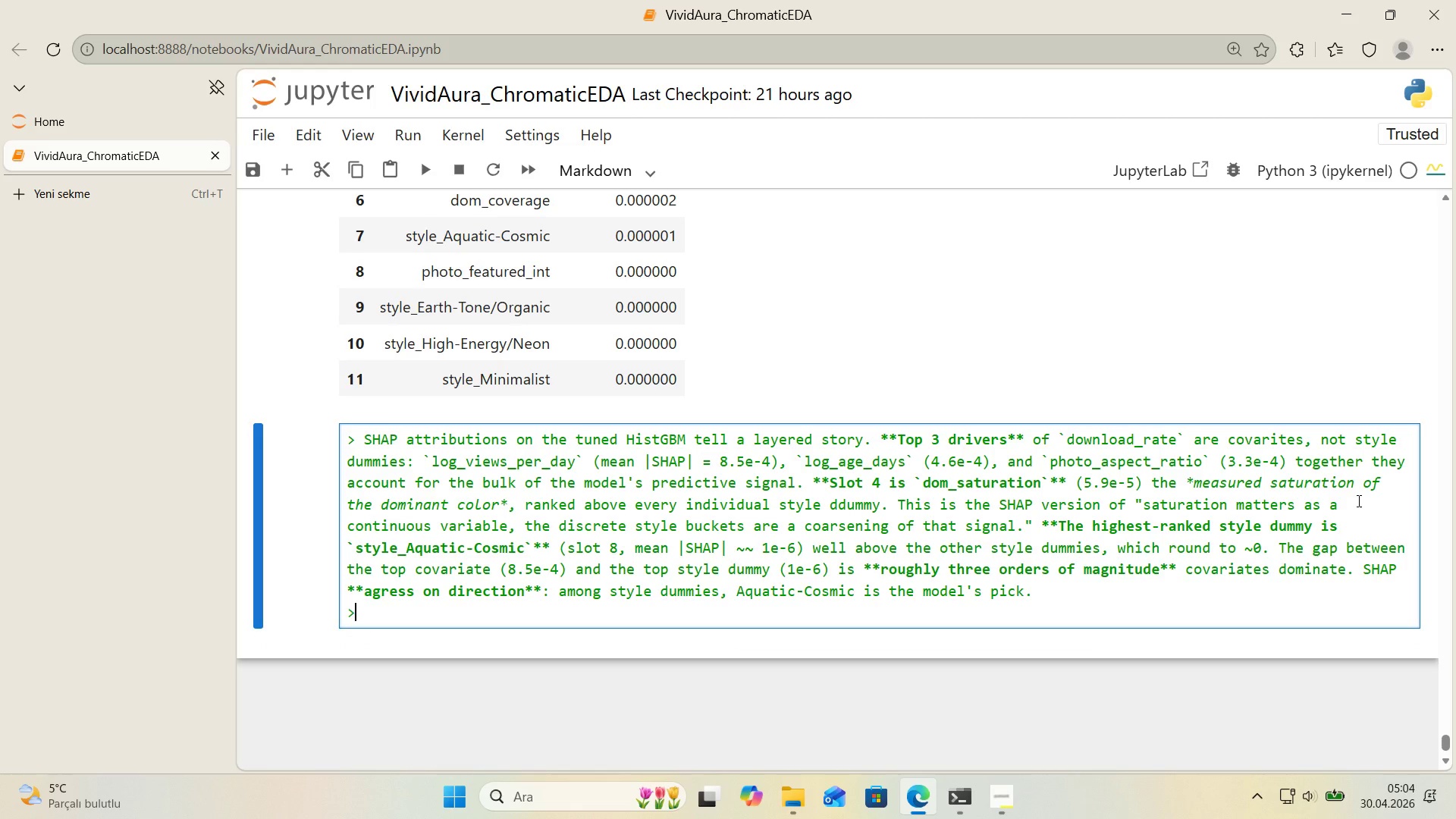 
key(Backspace)
 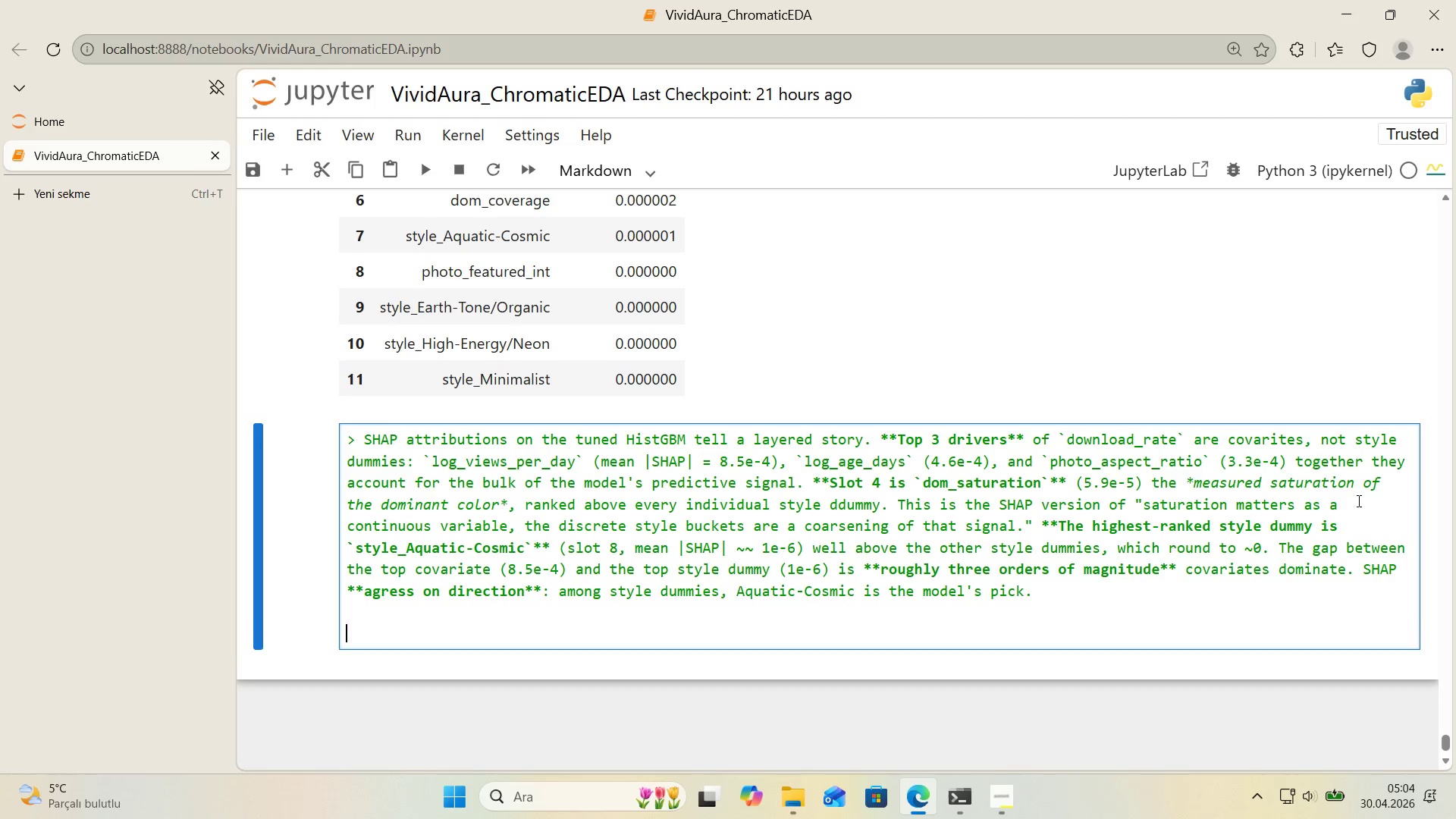 
key(Enter)
 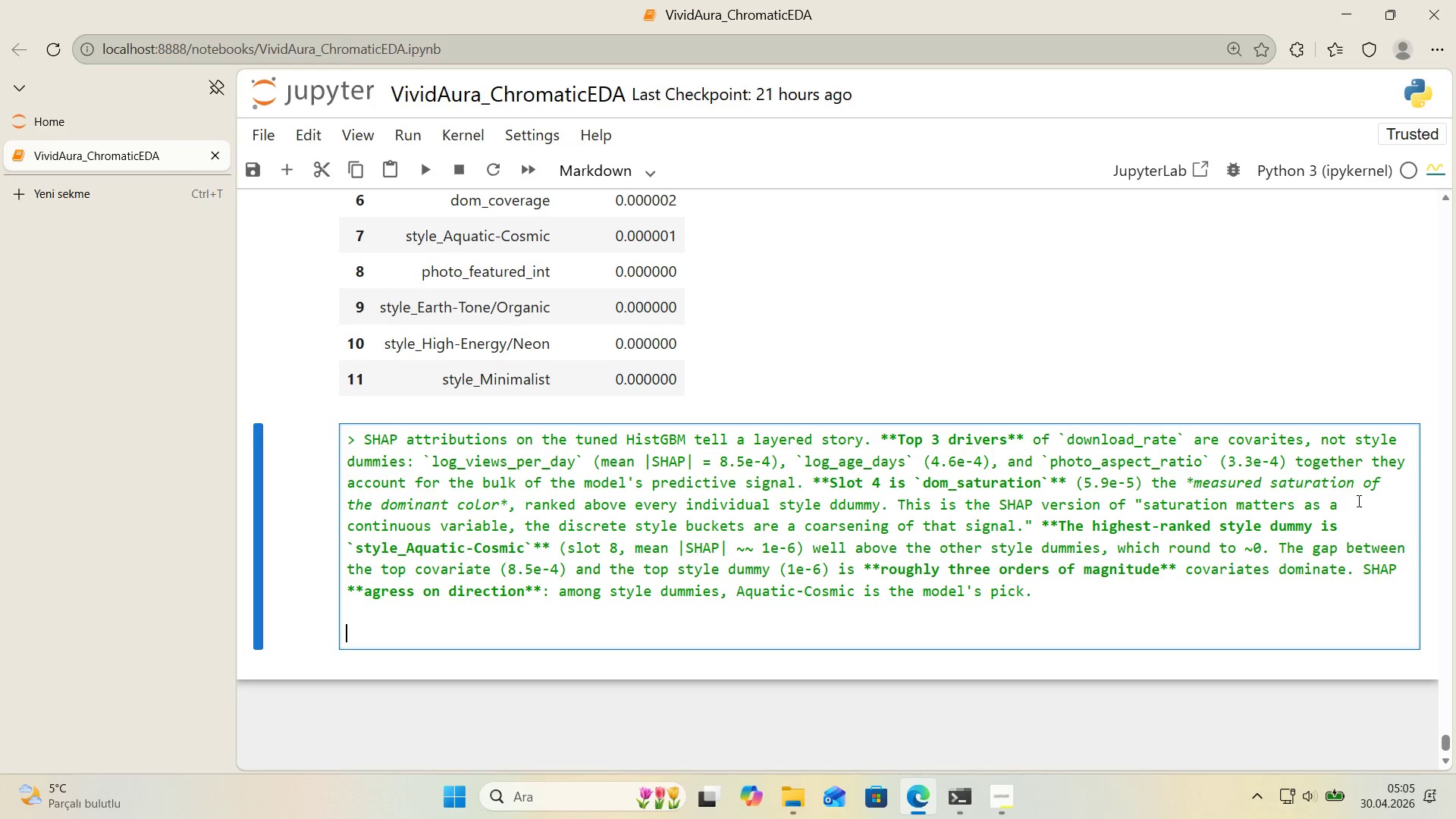 
key(Shift+ShiftLeft)
 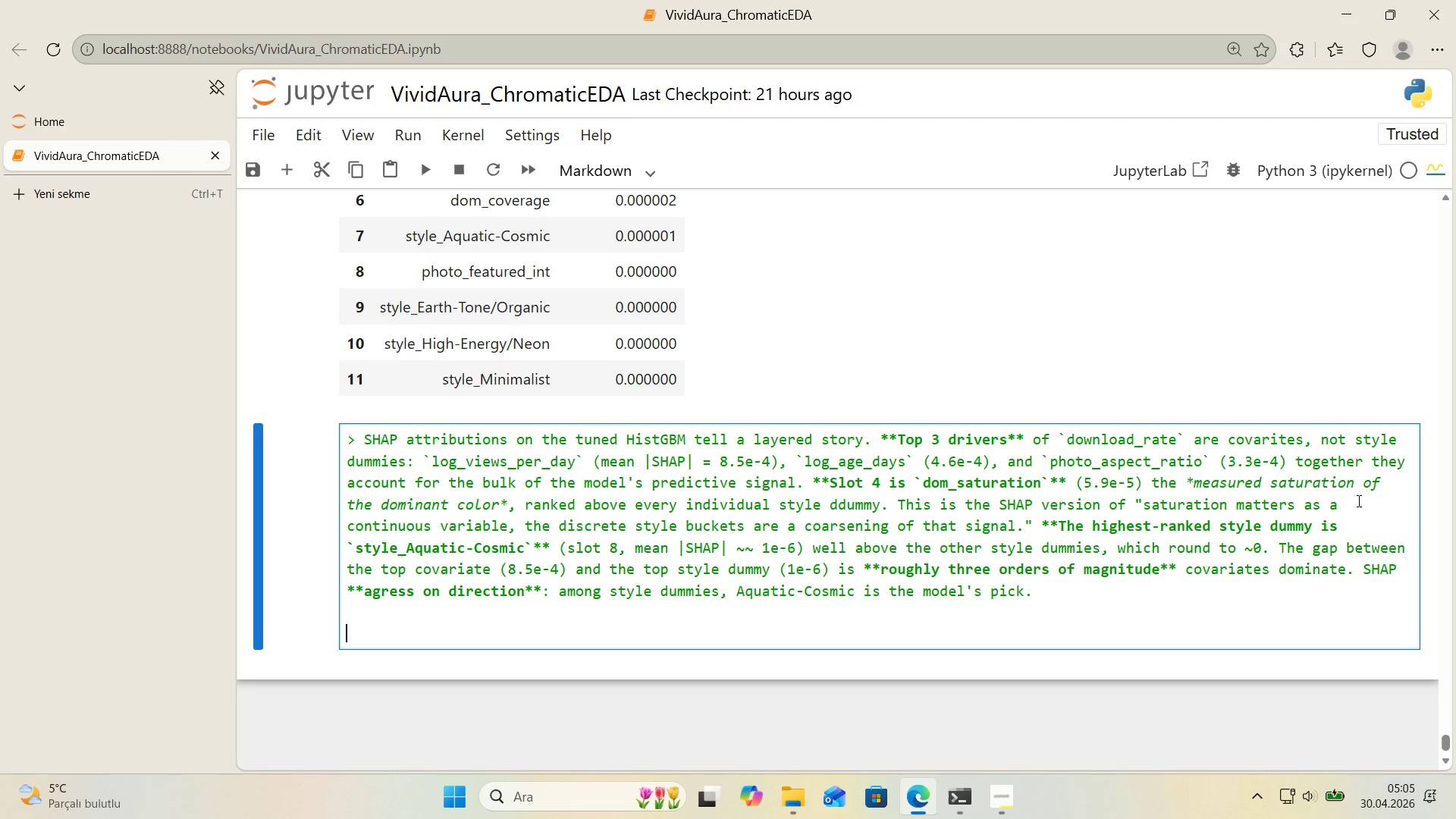 
key(Shift+ShiftRight)
 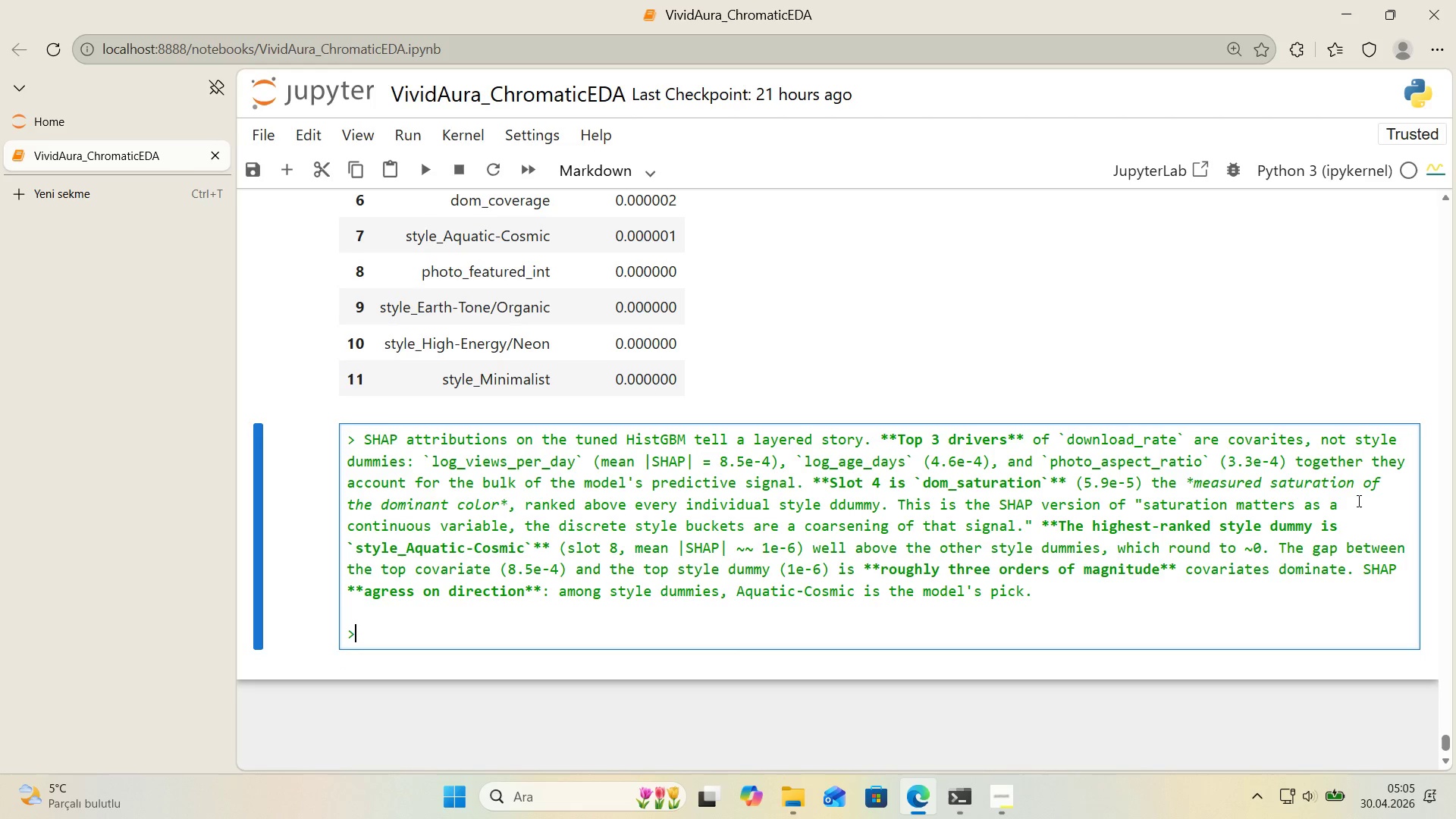 
key(Shift+Break)
 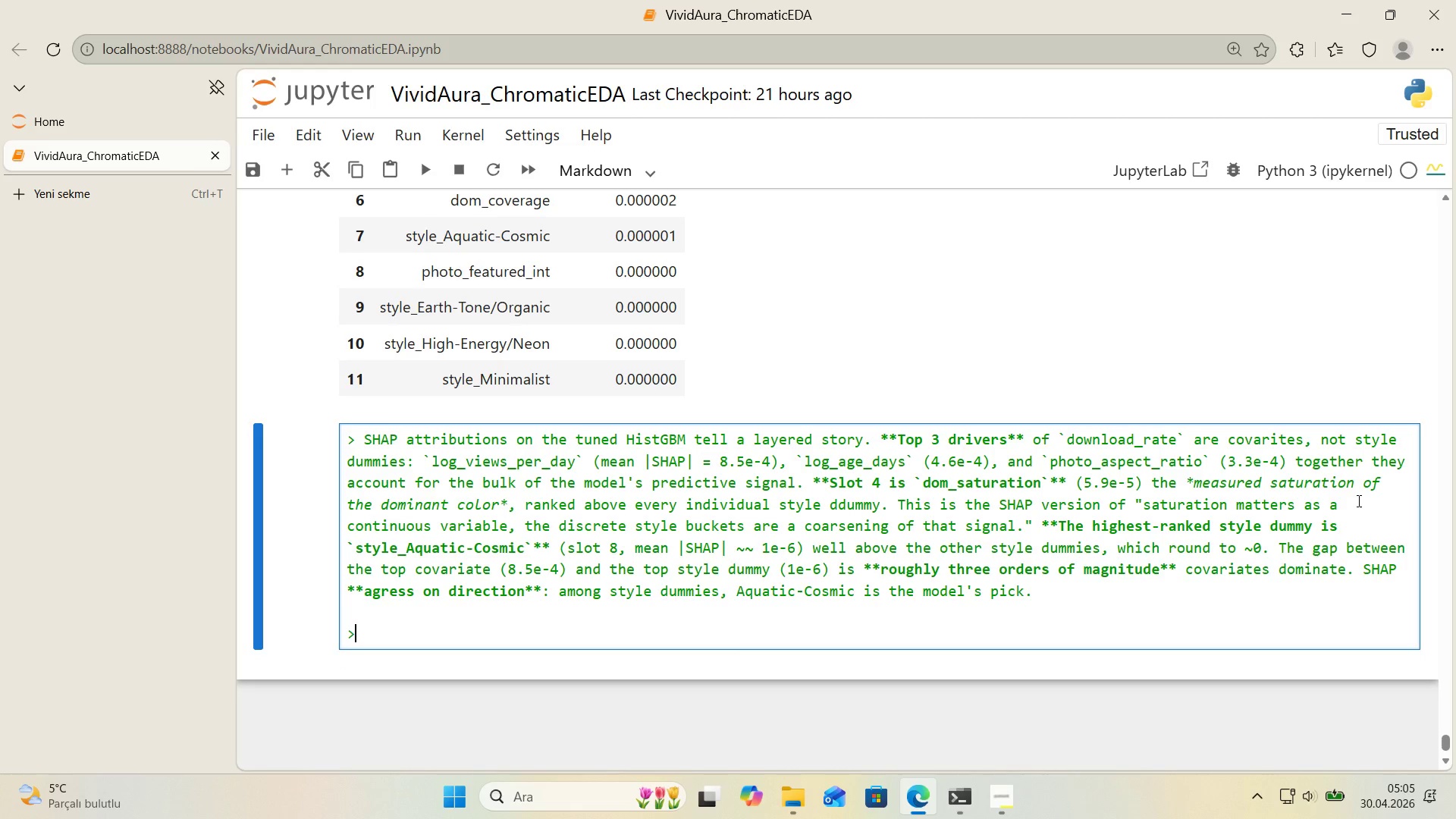 
key(Space)
 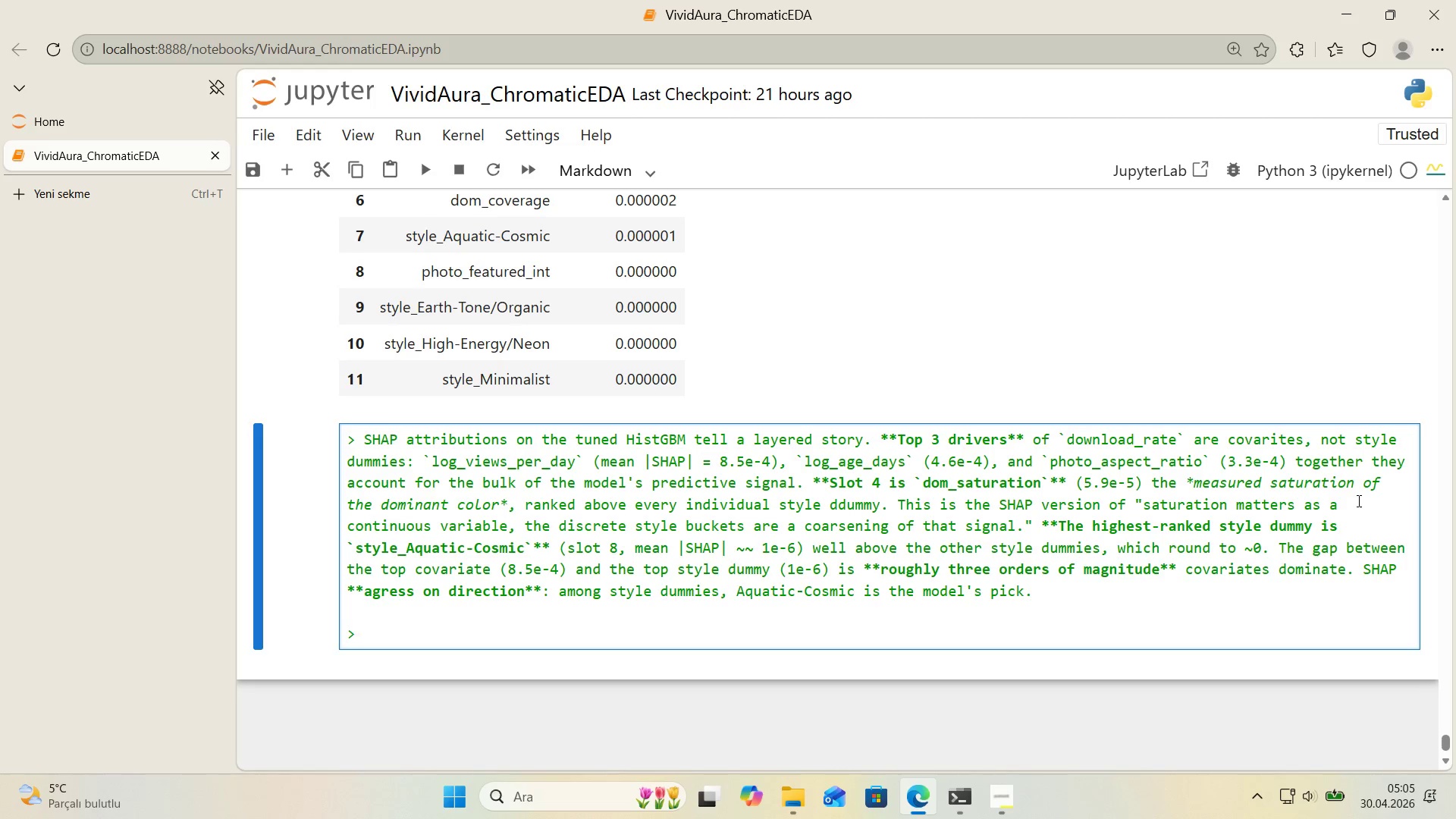 
wait(37.95)
 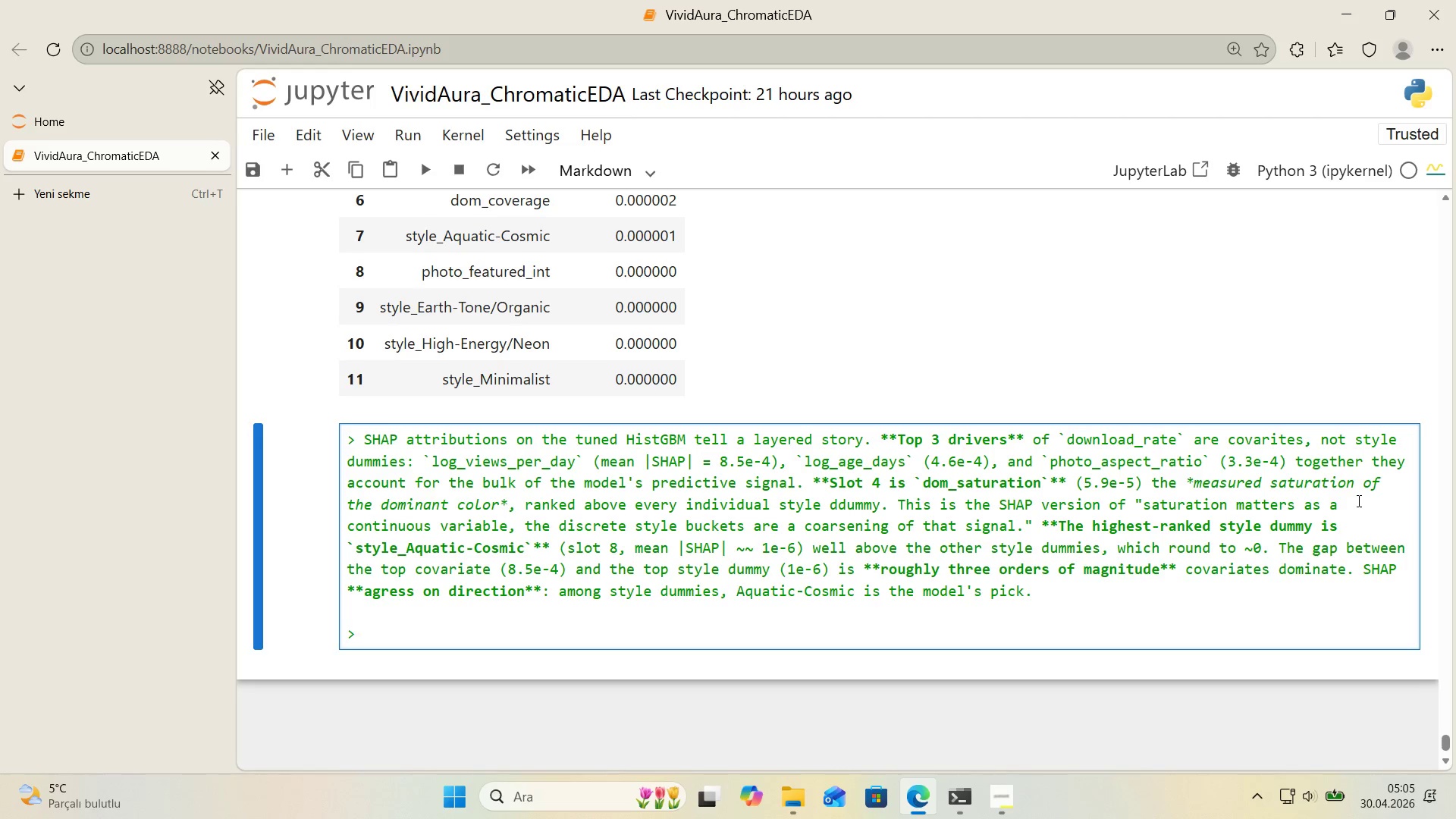 
key(NumpadMultiply)
 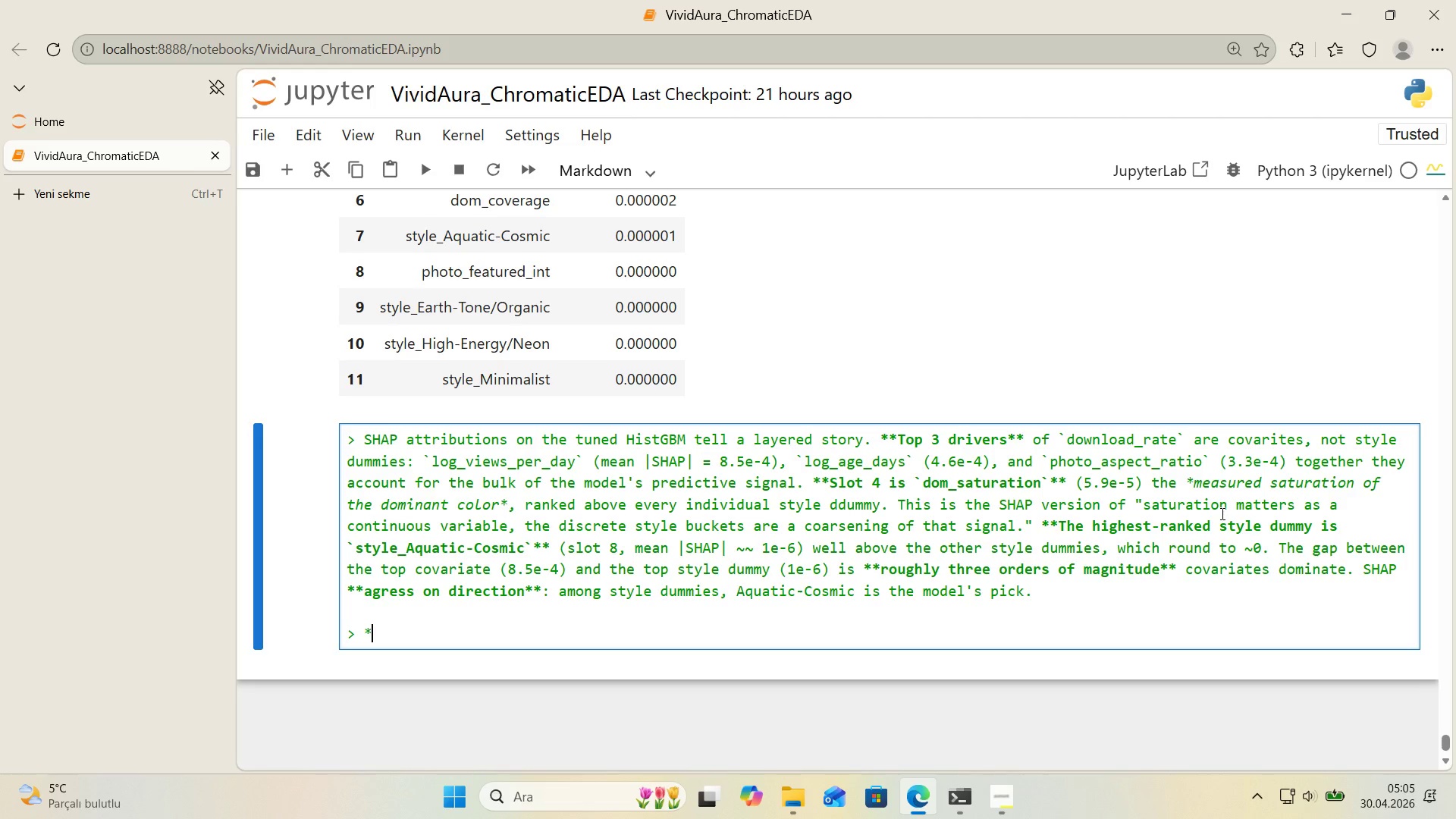 
key(NumpadMultiply)
 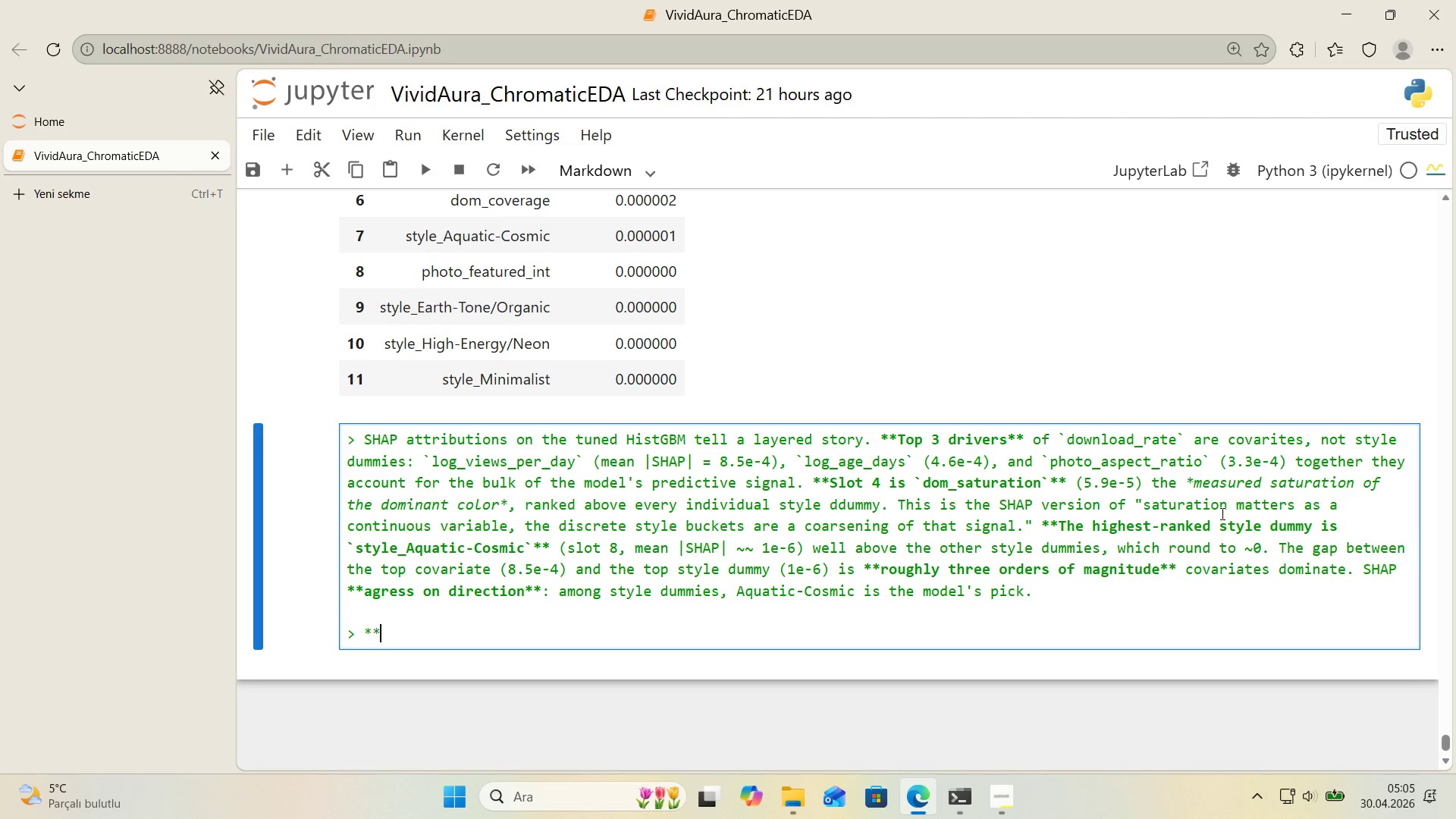 
key(CapsLock)
 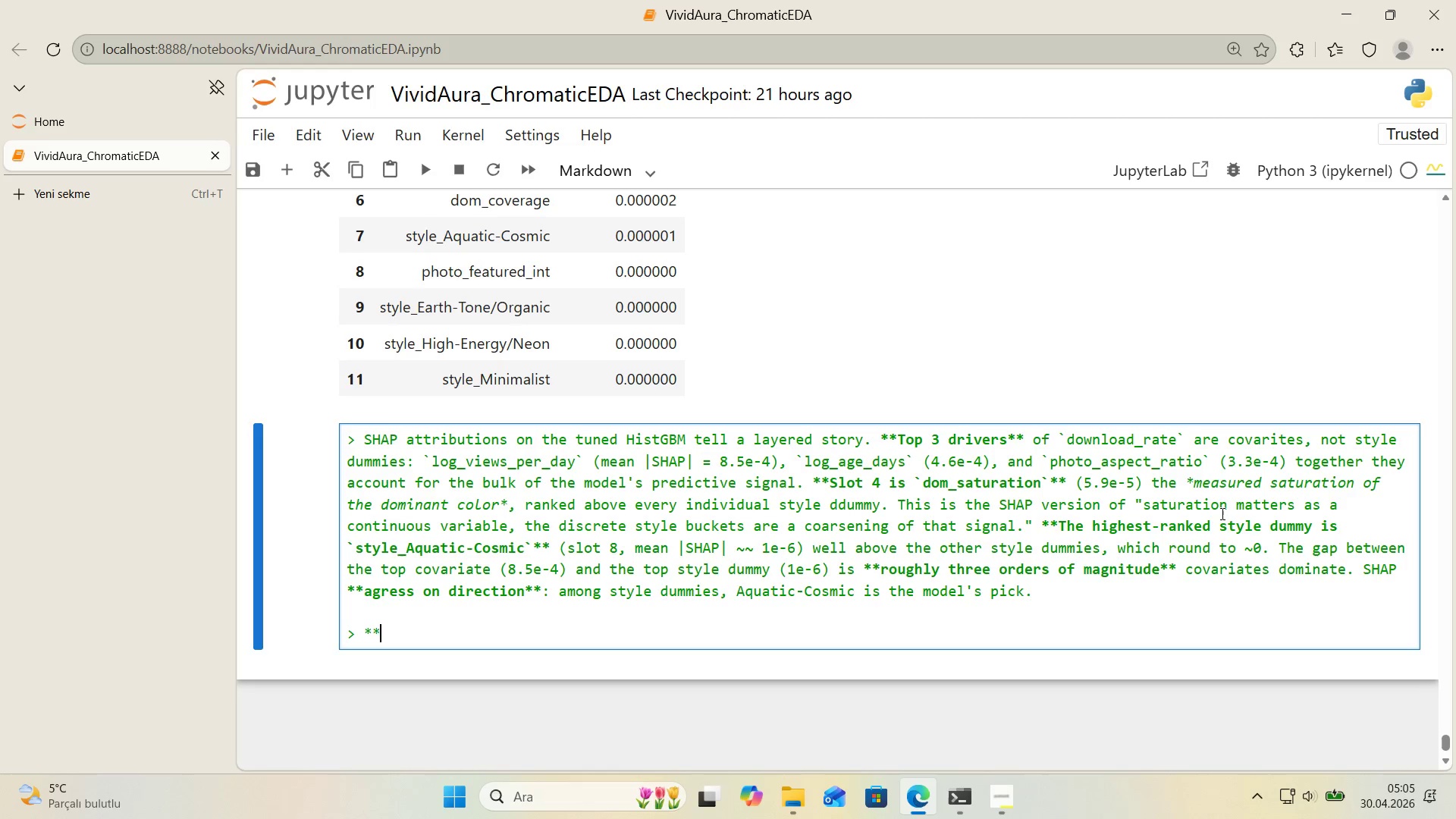 
key(S)
 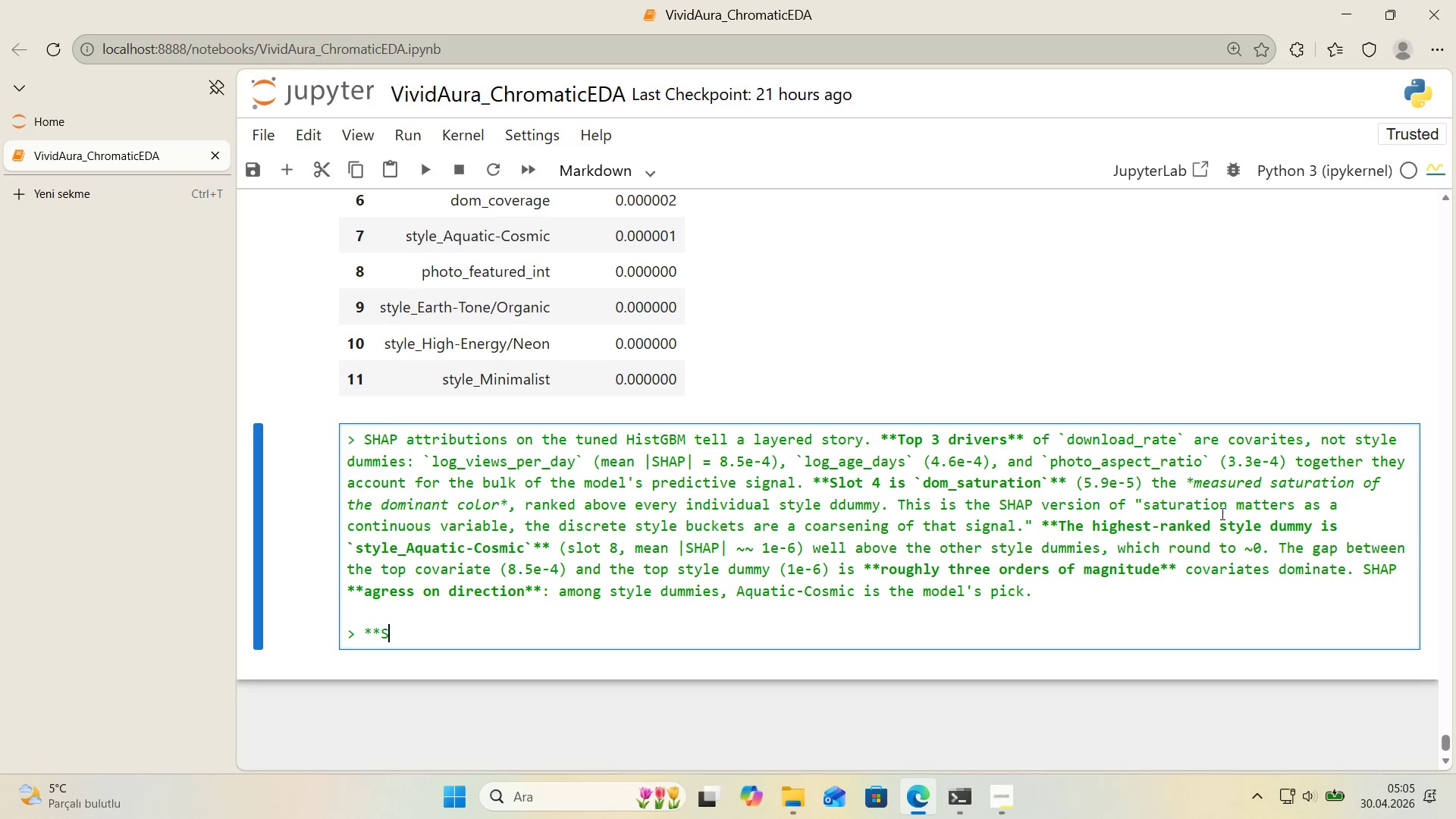 
key(CapsLock)
 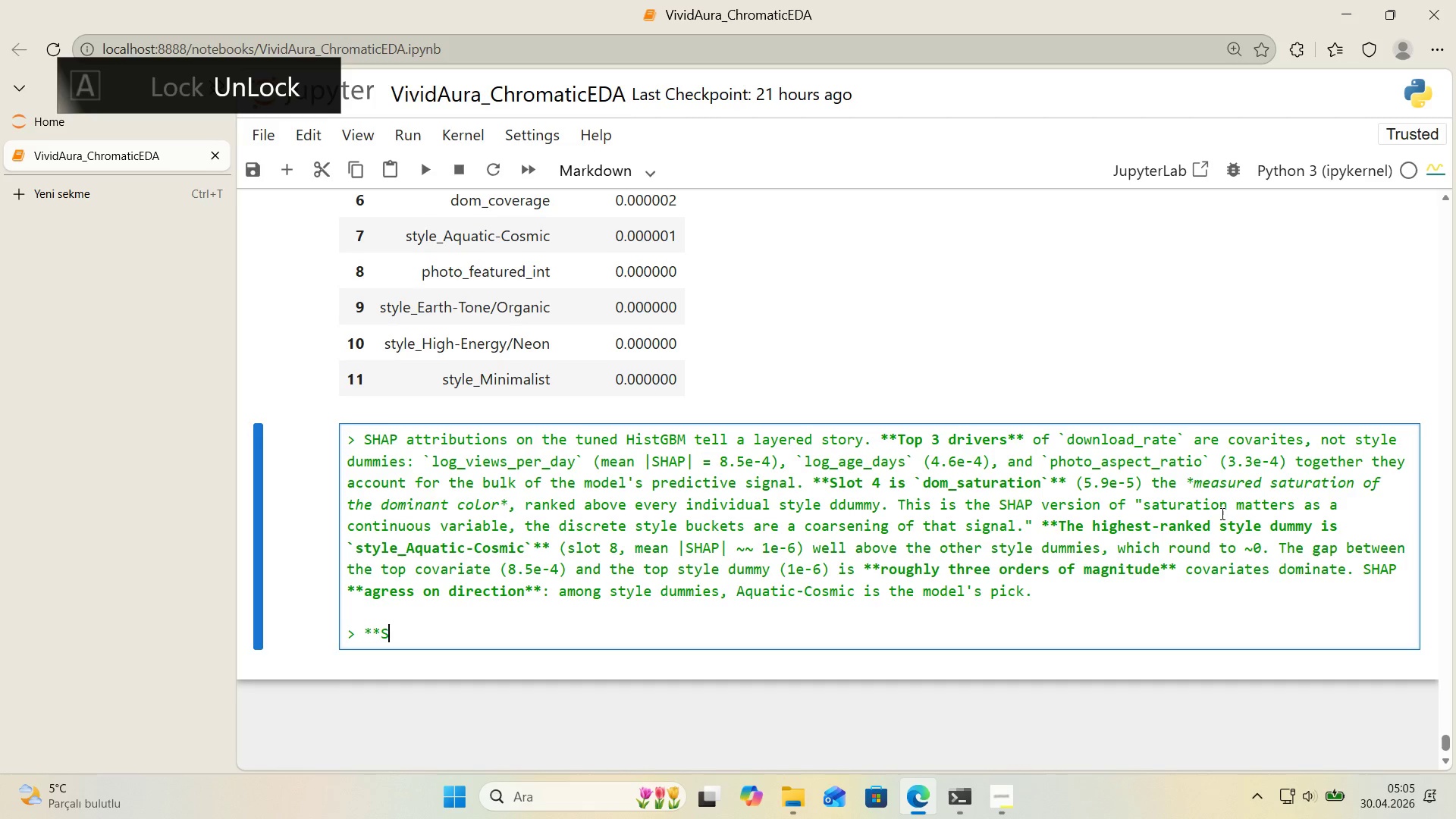 
key(O)
 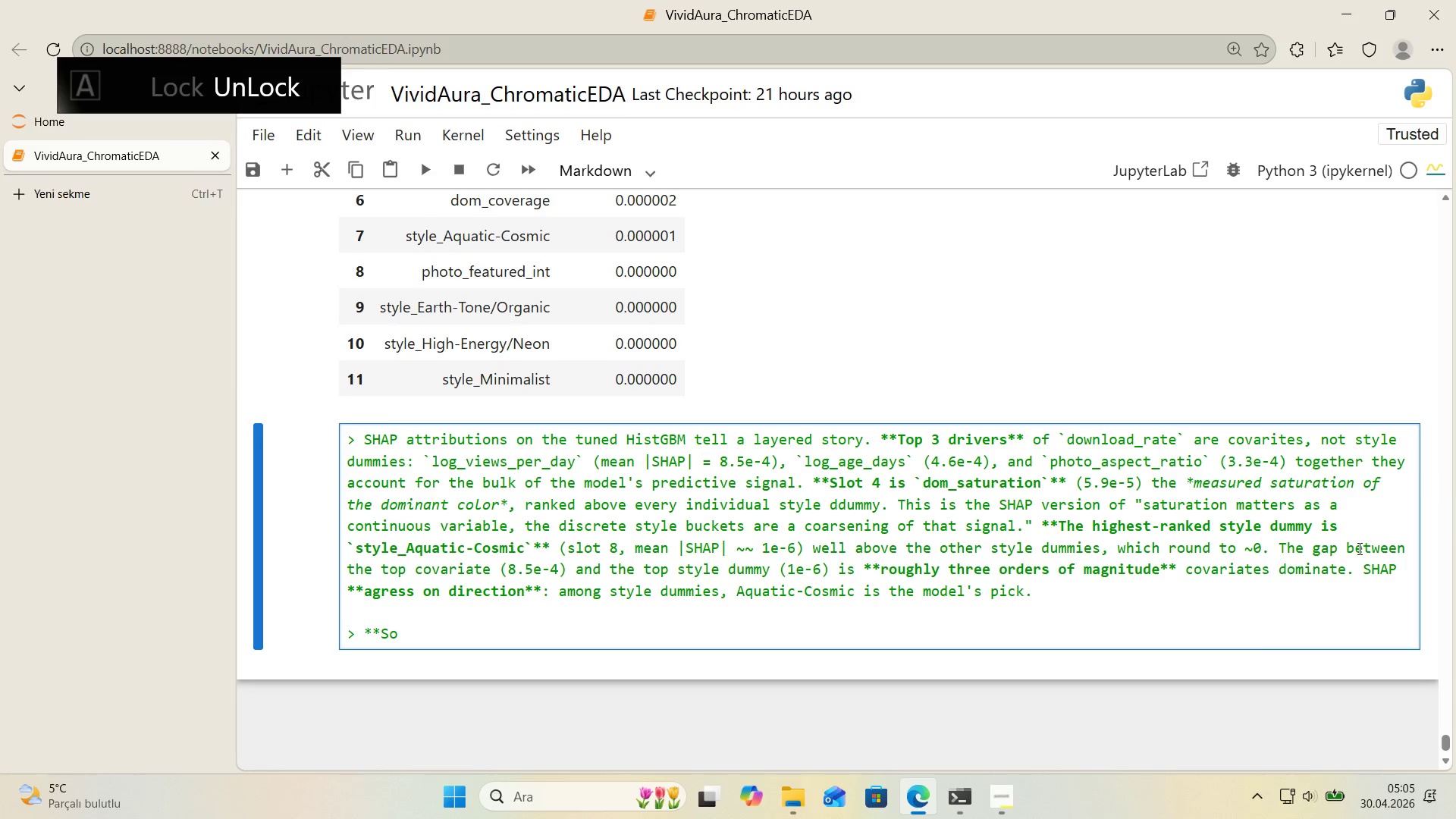 
scroll: coordinate [1322, 678], scroll_direction: up, amount: 18.0
 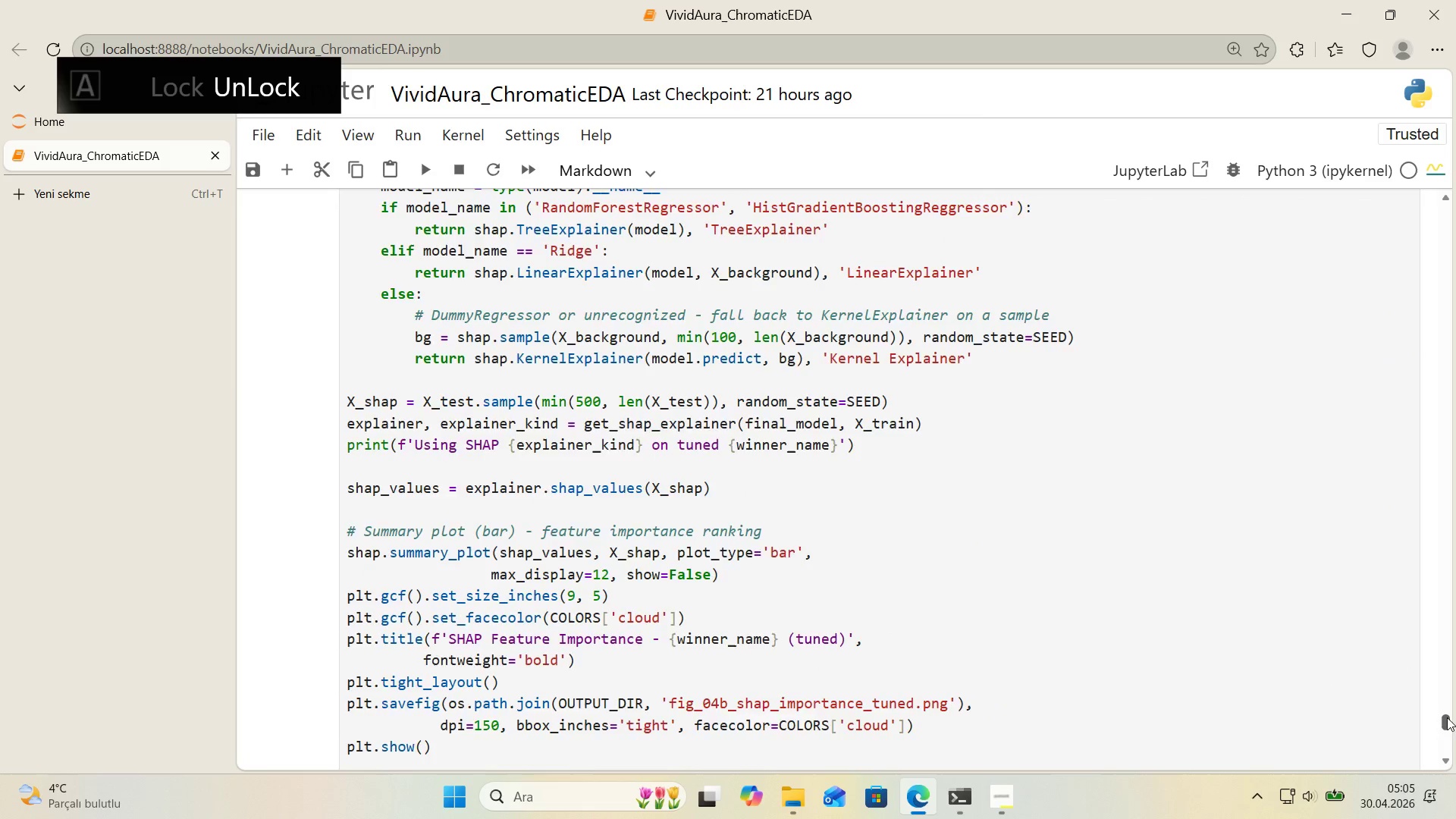 
left_click_drag(start_coordinate=[1447, 717], to_coordinate=[1455, 348])
 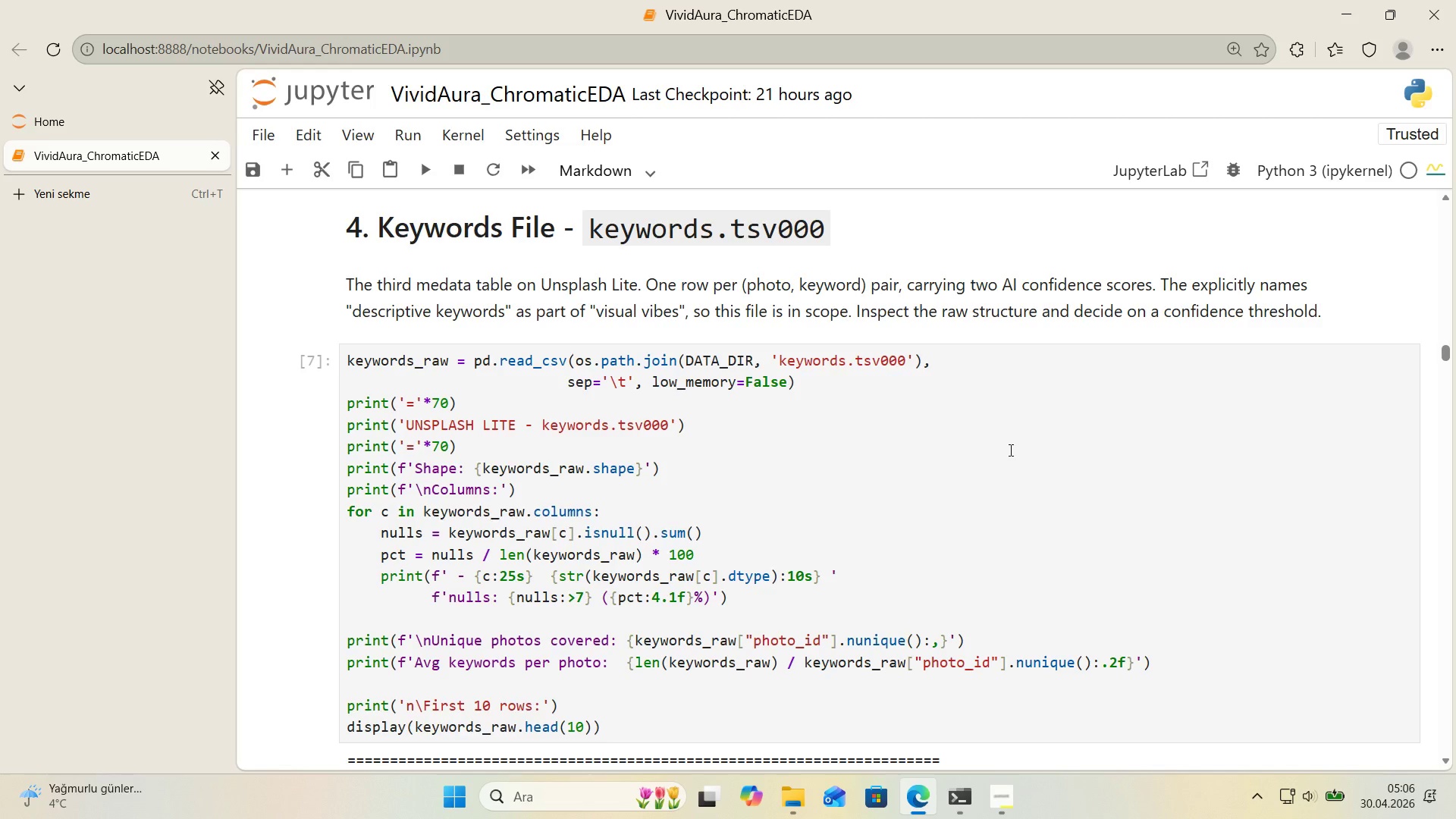 
wait(66.09)
 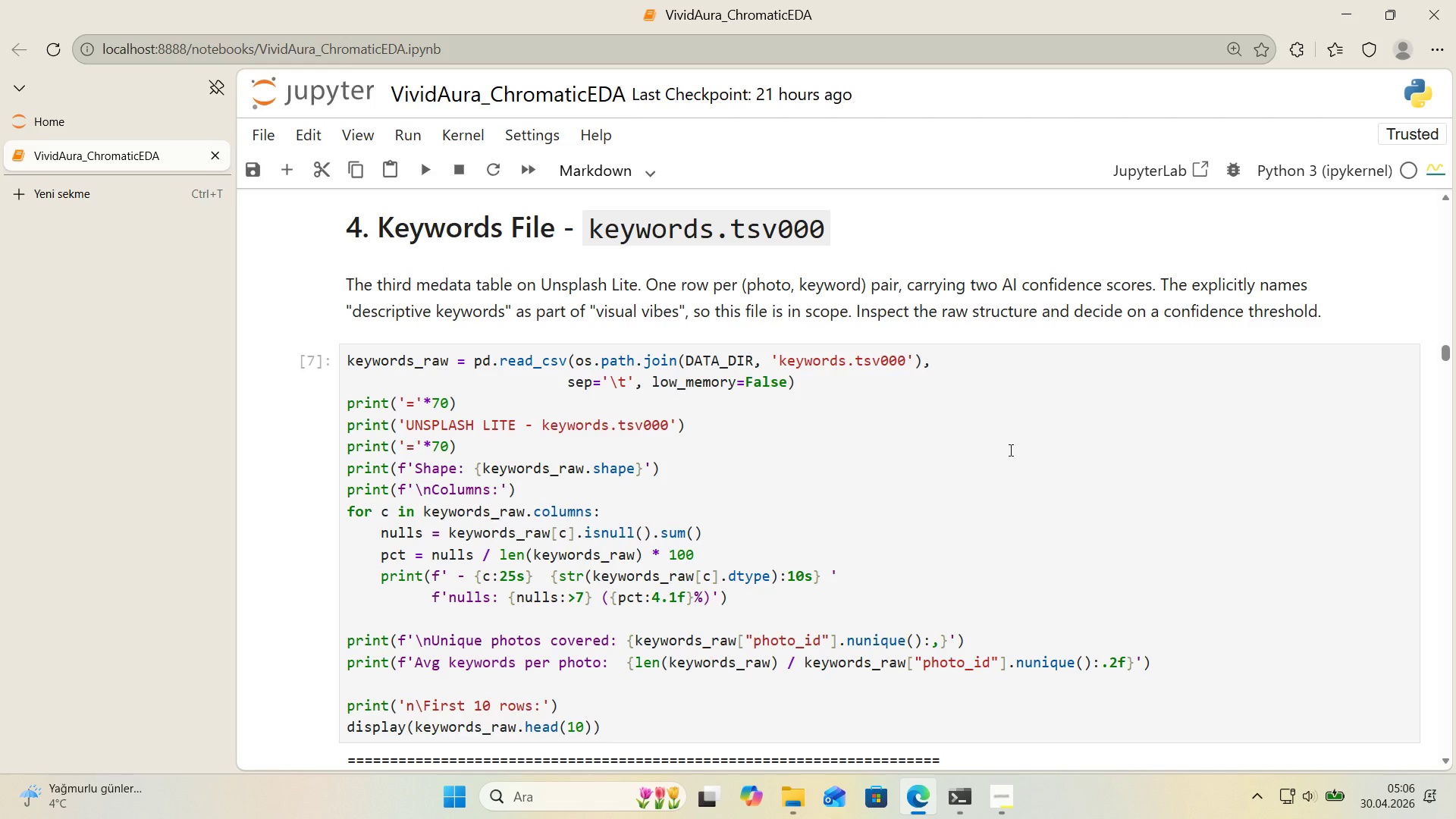 
scroll: coordinate [996, 441], scroll_direction: down, amount: 1.0
 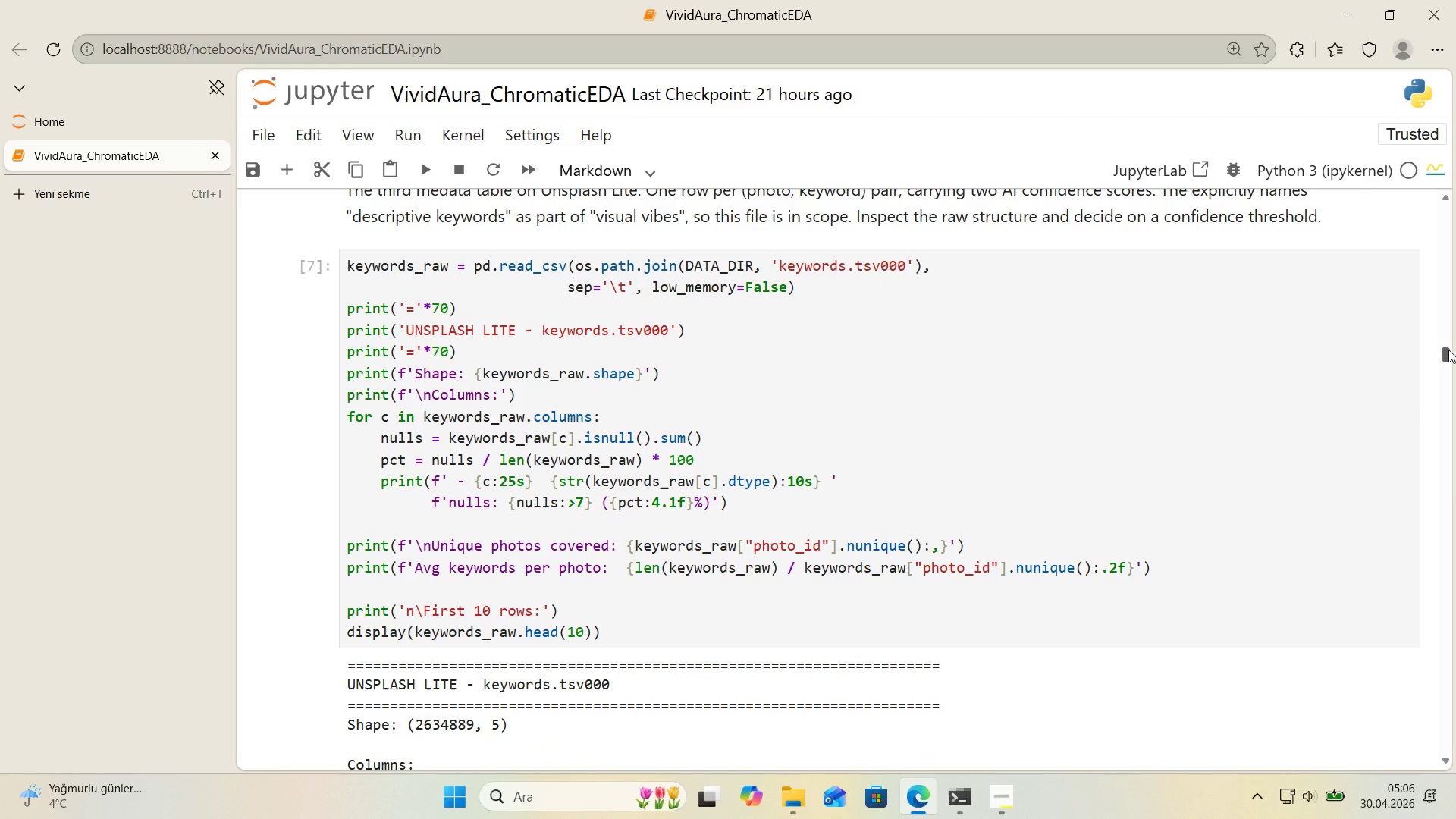 
left_click_drag(start_coordinate=[1448, 353], to_coordinate=[1434, 748])
 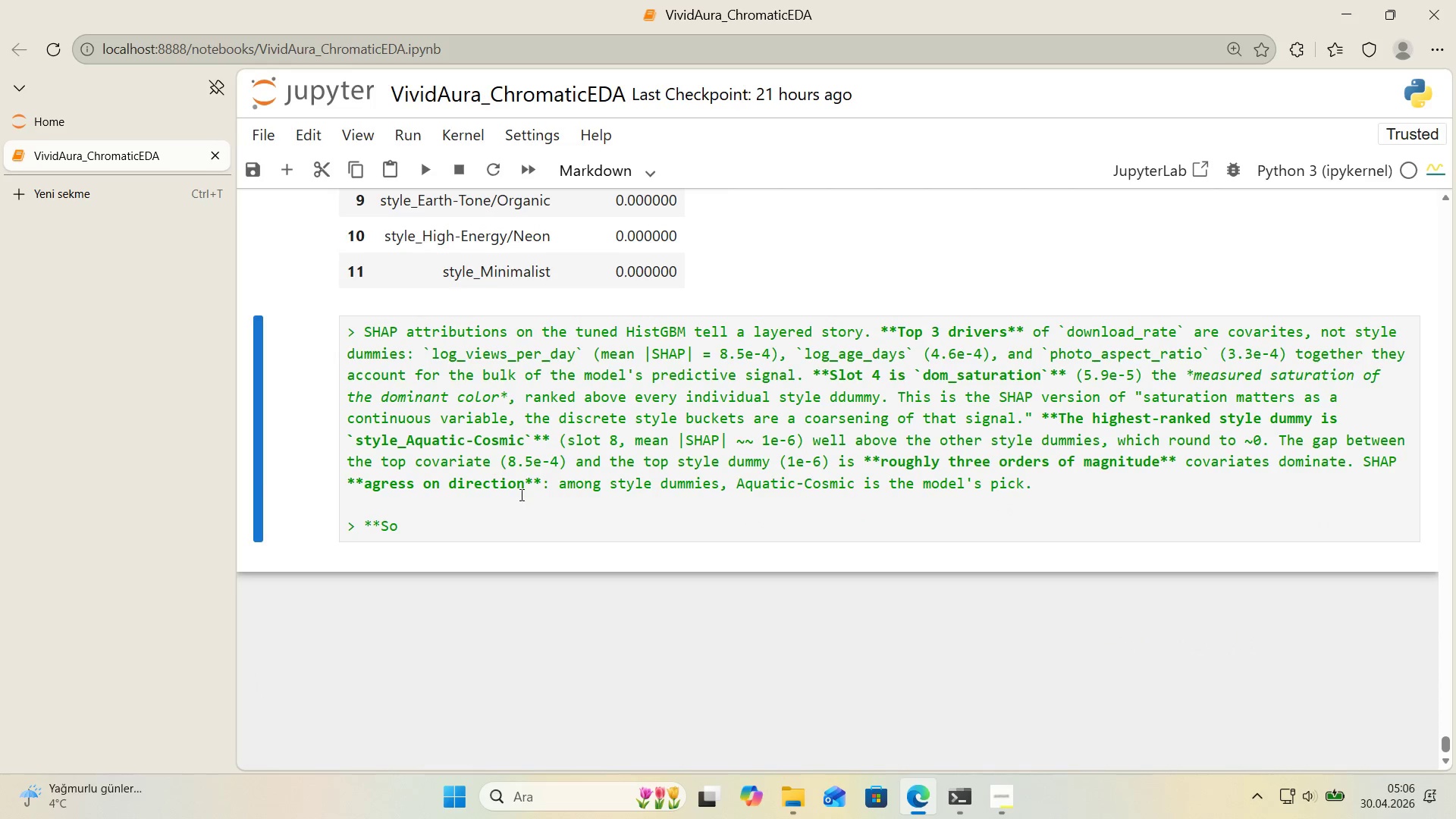 
left_click([460, 522])
 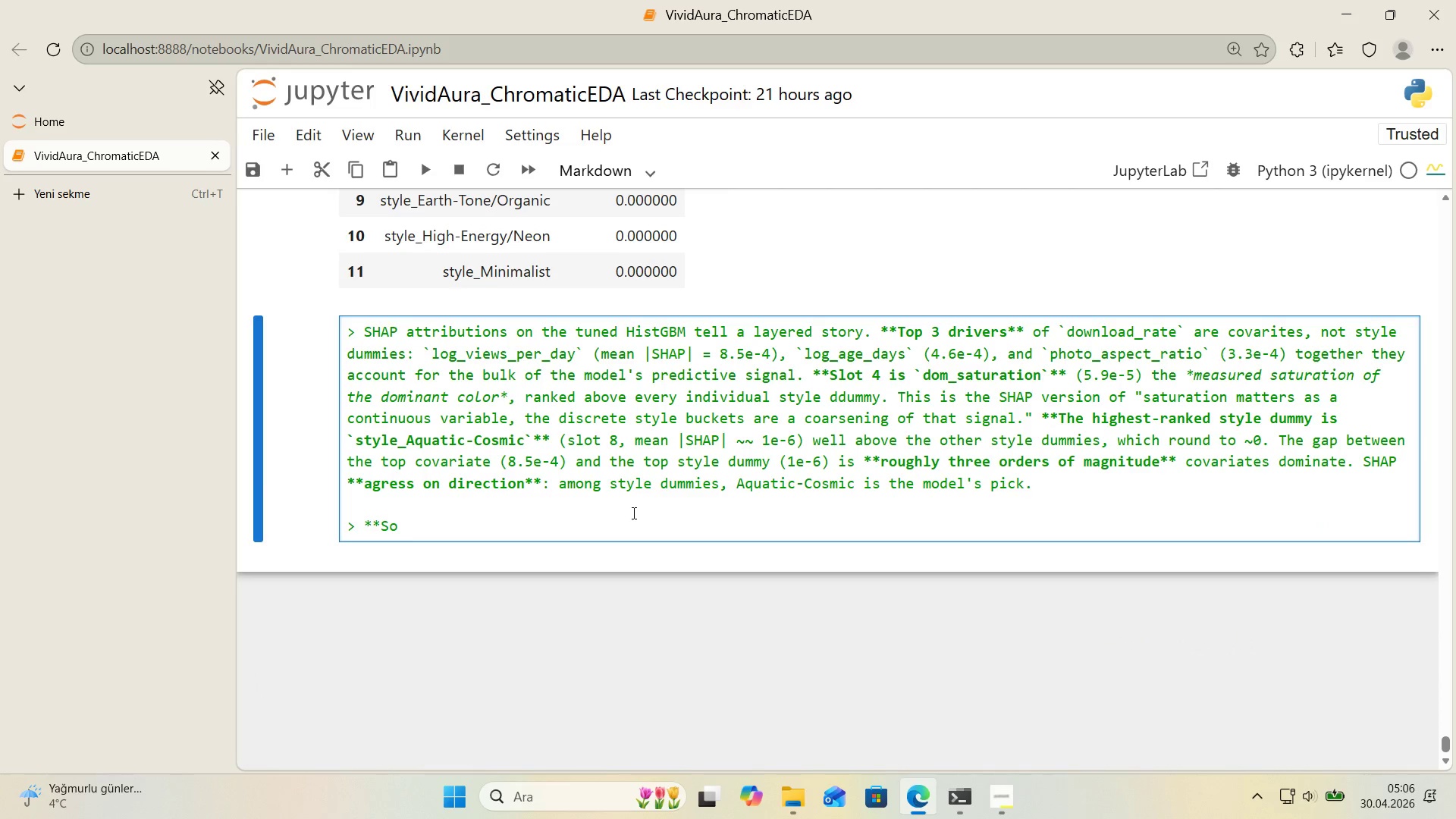 
type( What[IntlYen]** Three 'mpl'cat'ons for the agency. ***()
 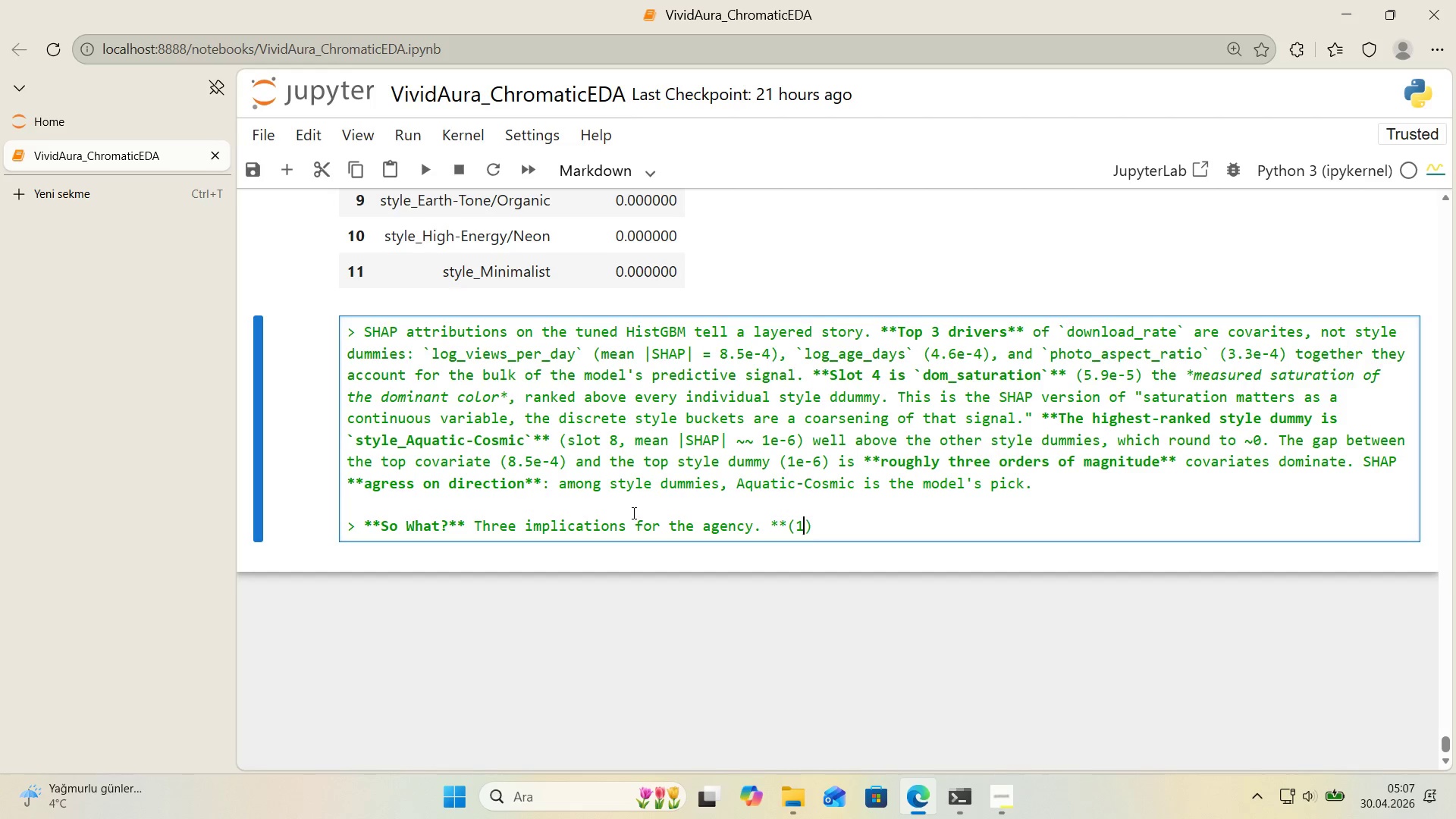 
 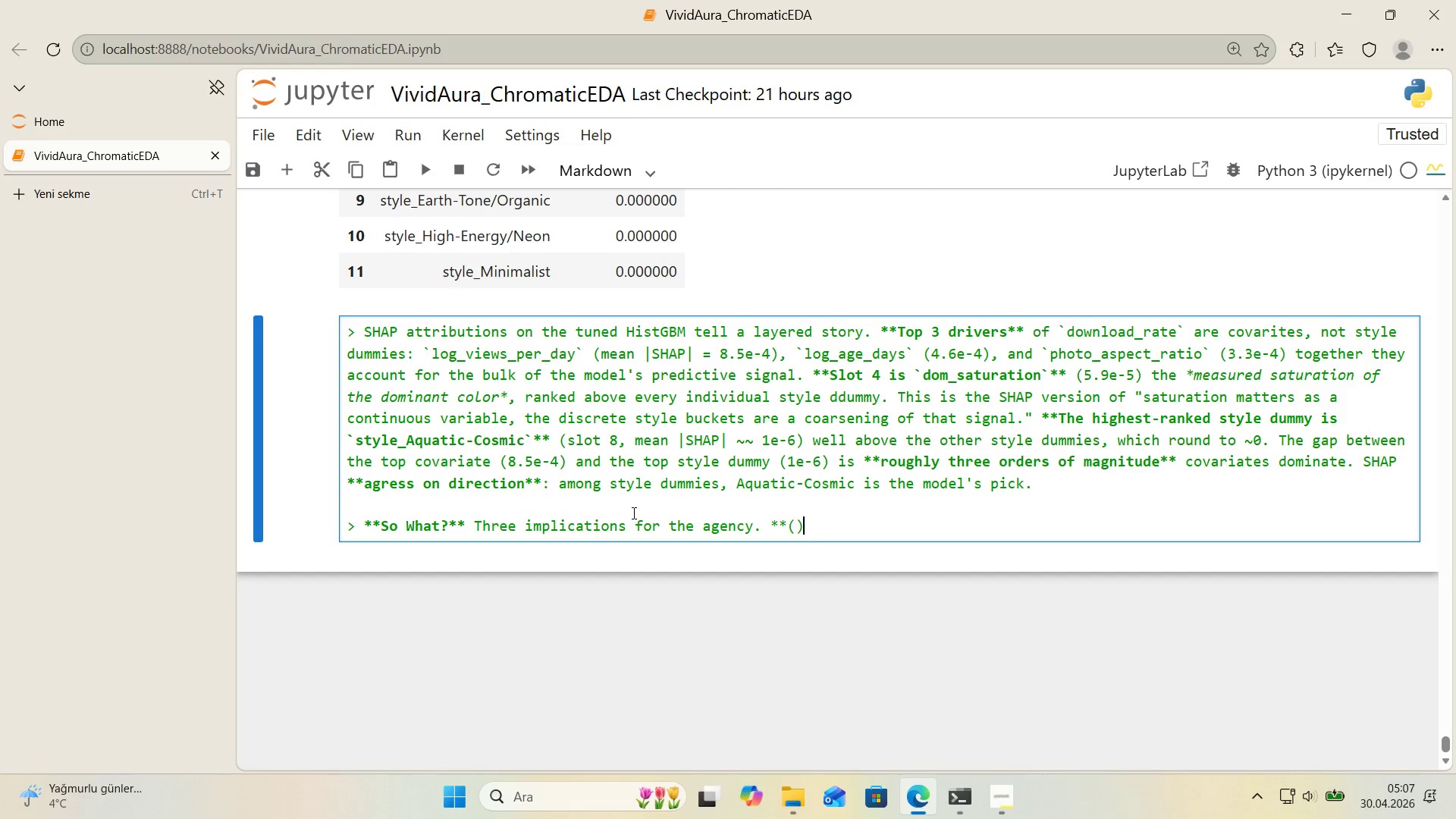 
key(ArrowLeft)
 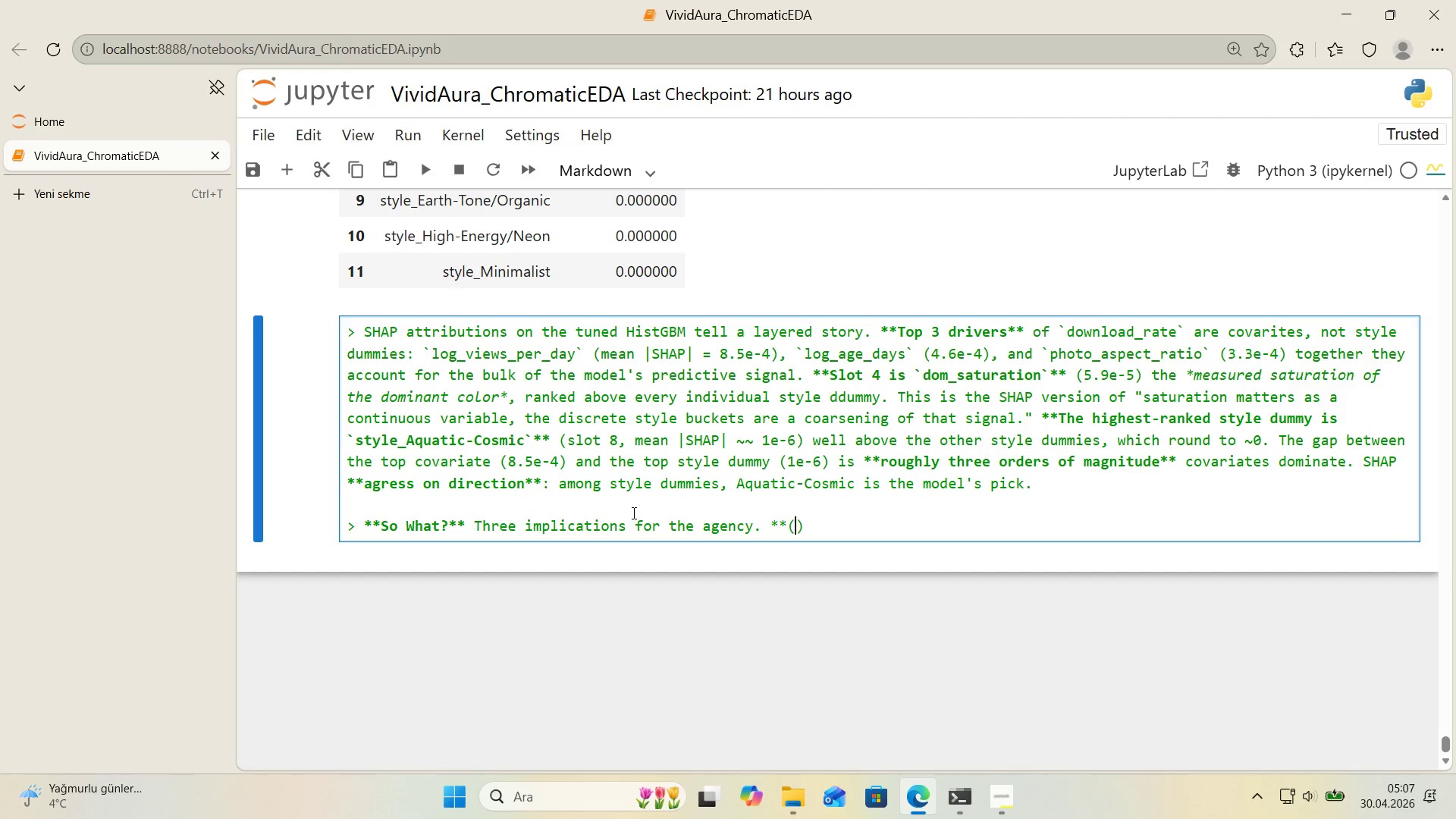 
key(1)
 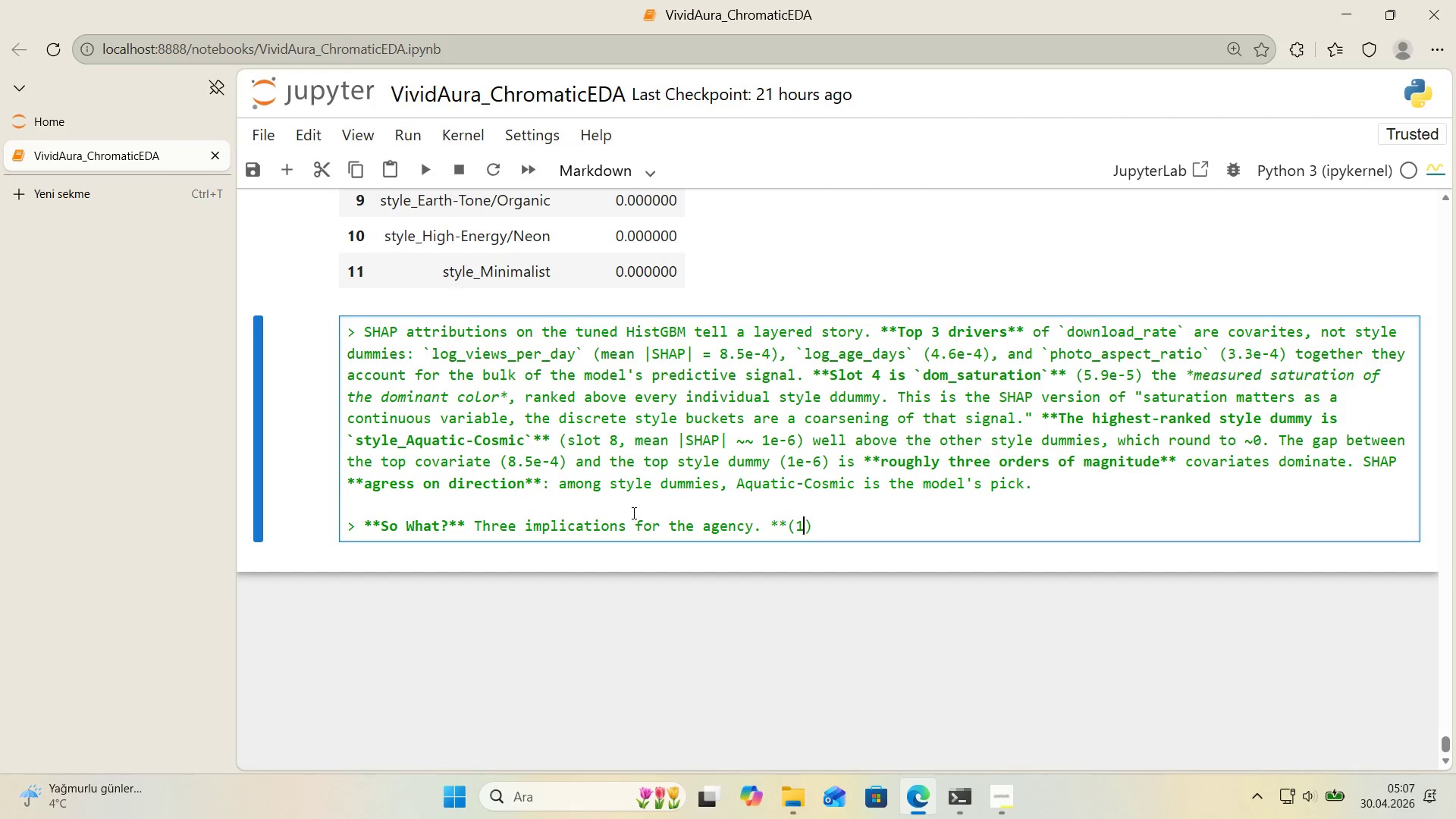 
key(ArrowRight)
 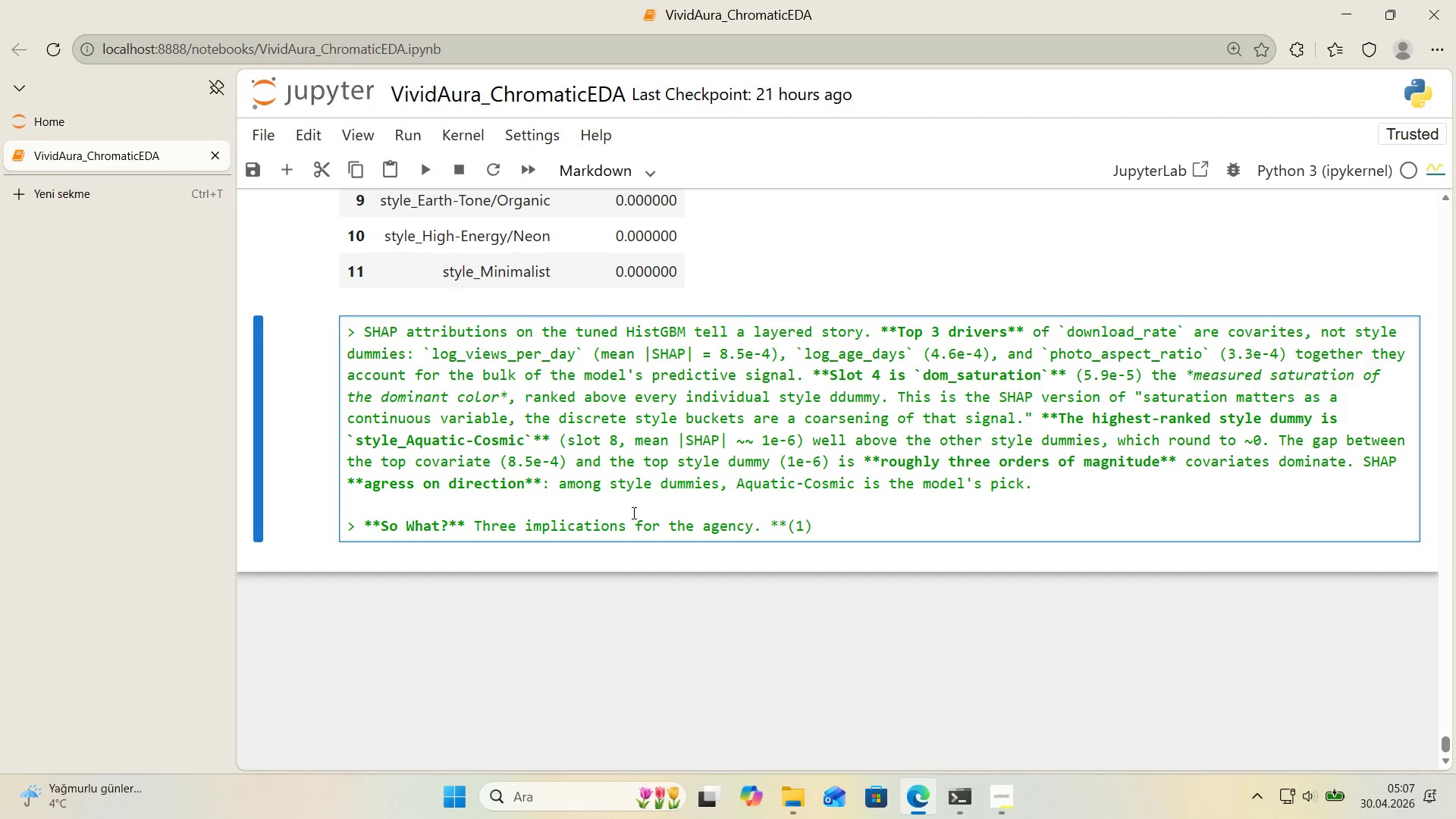 
type( Saturat'on 's a more controllable lever than the named style )
 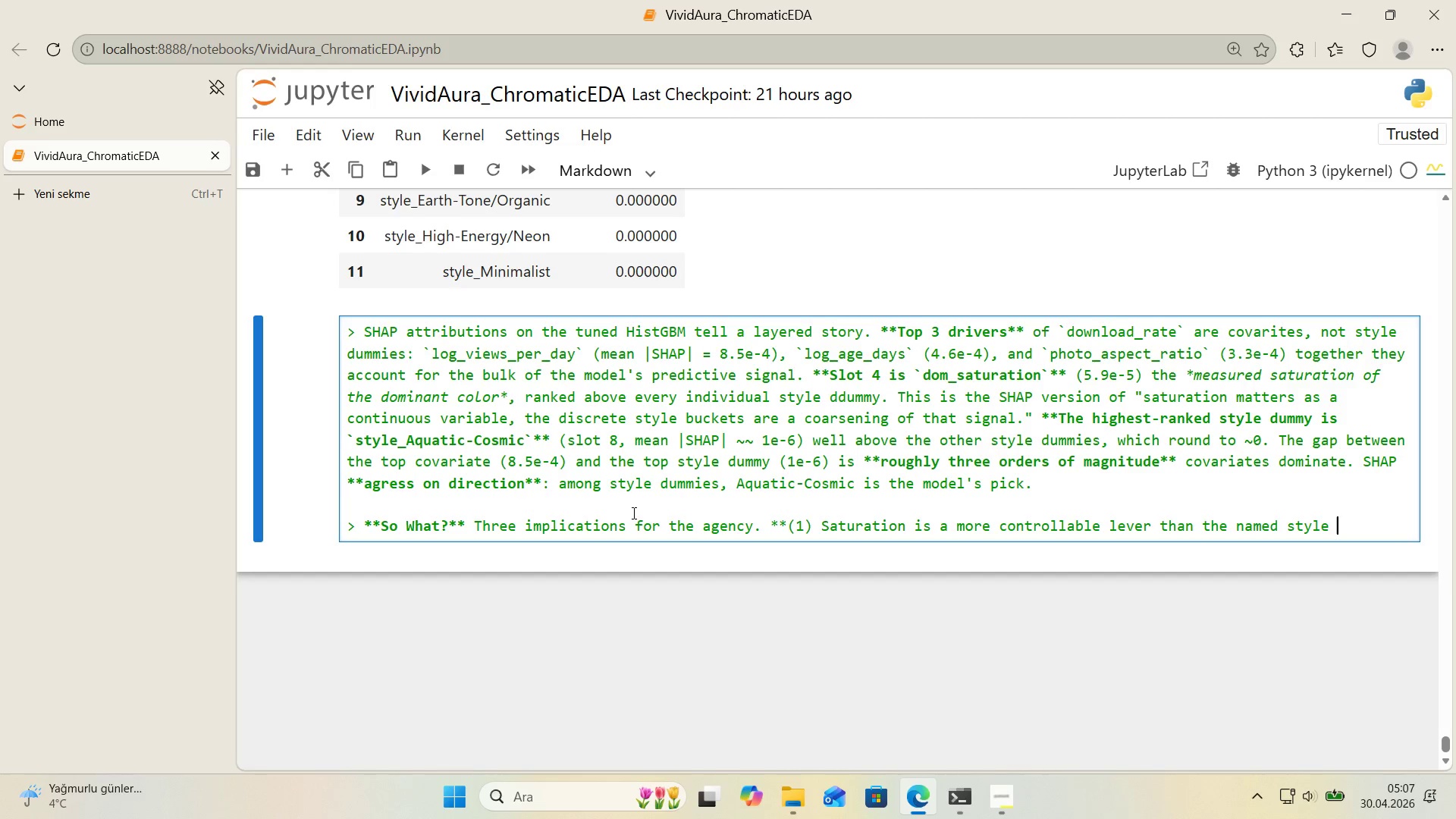 
key(Backspace)
type(.** SHAP places )
 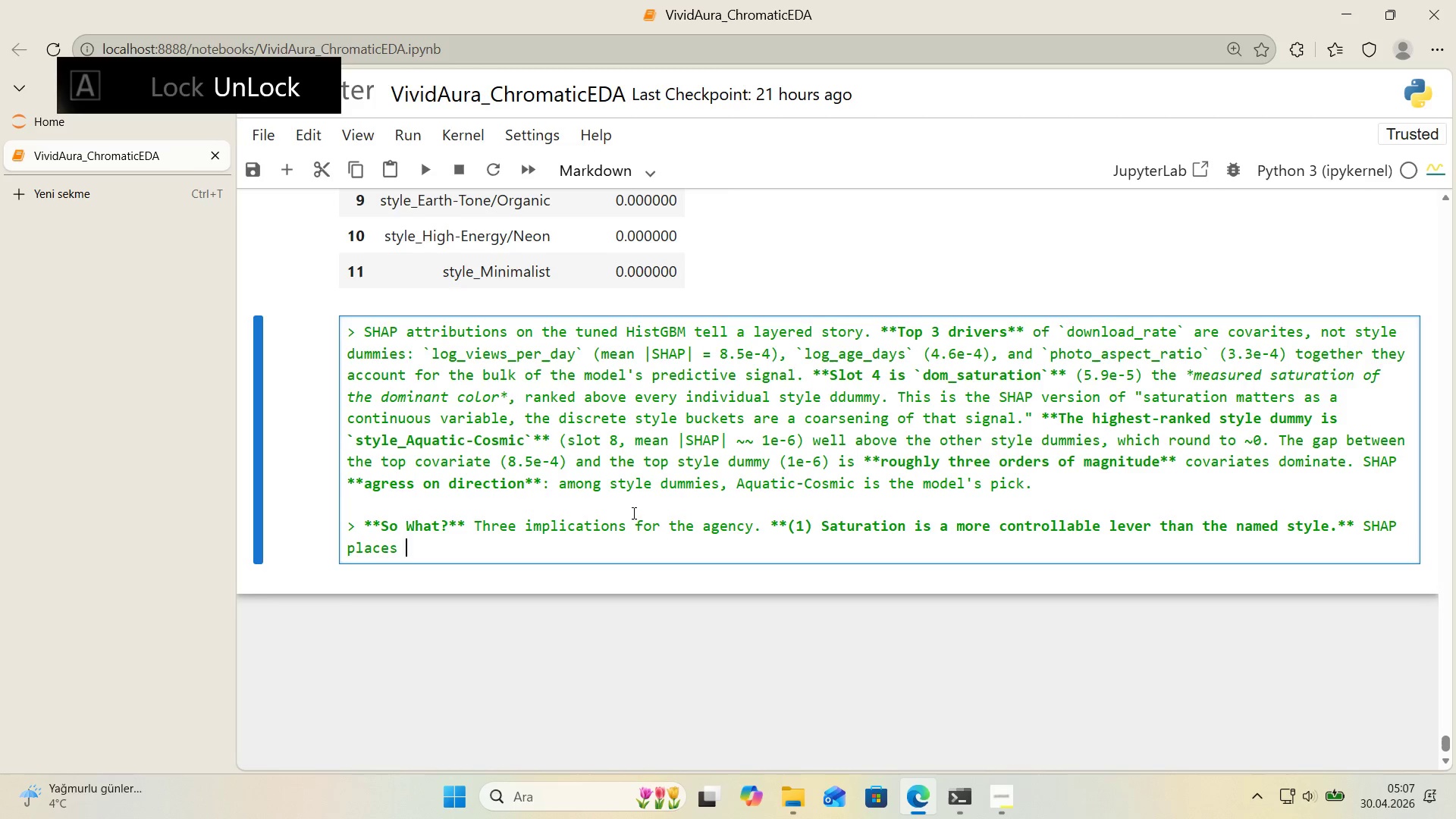 
key(Alt+Control+Comma)
 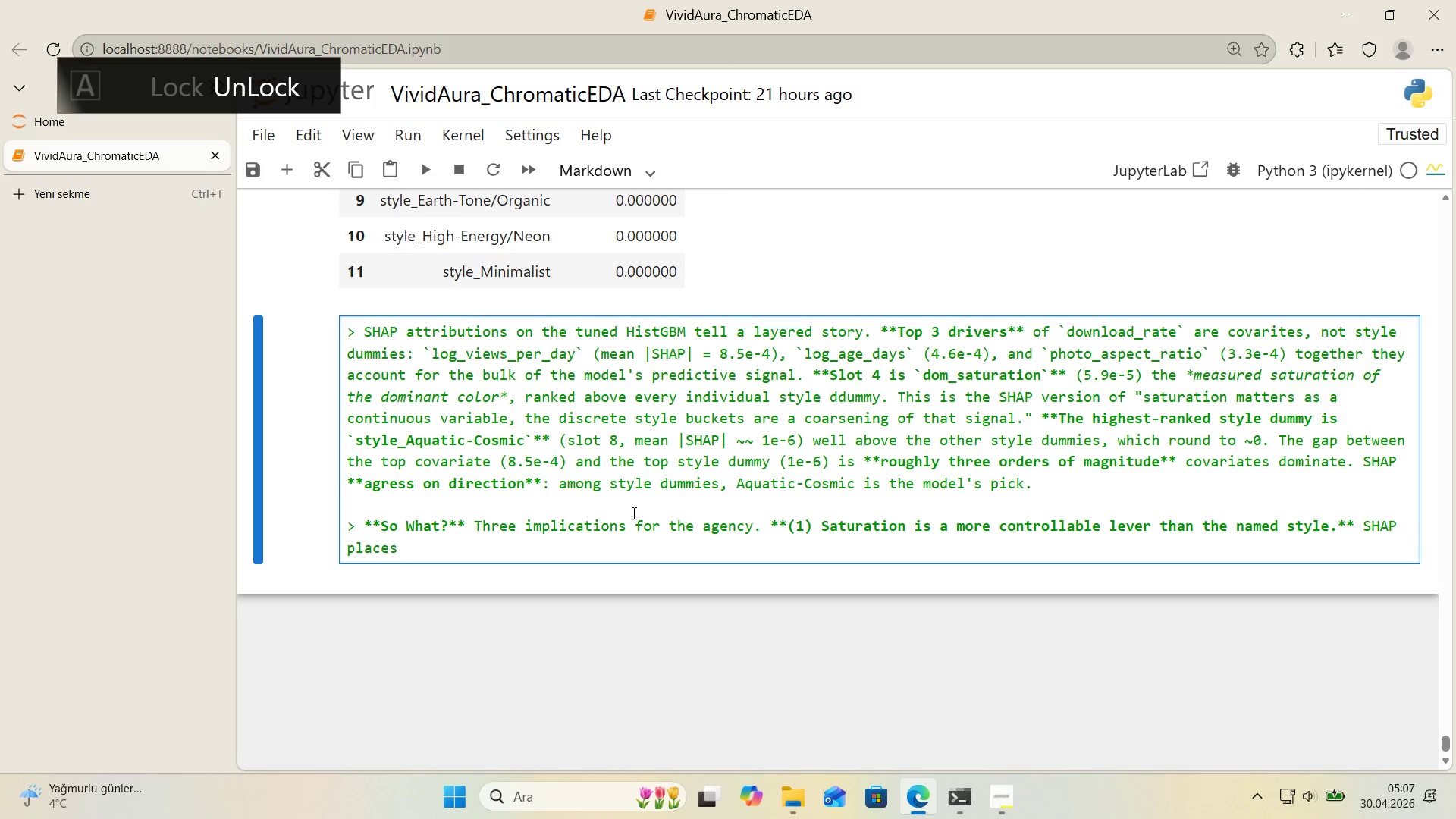 
key(Alt+Control+Comma)
 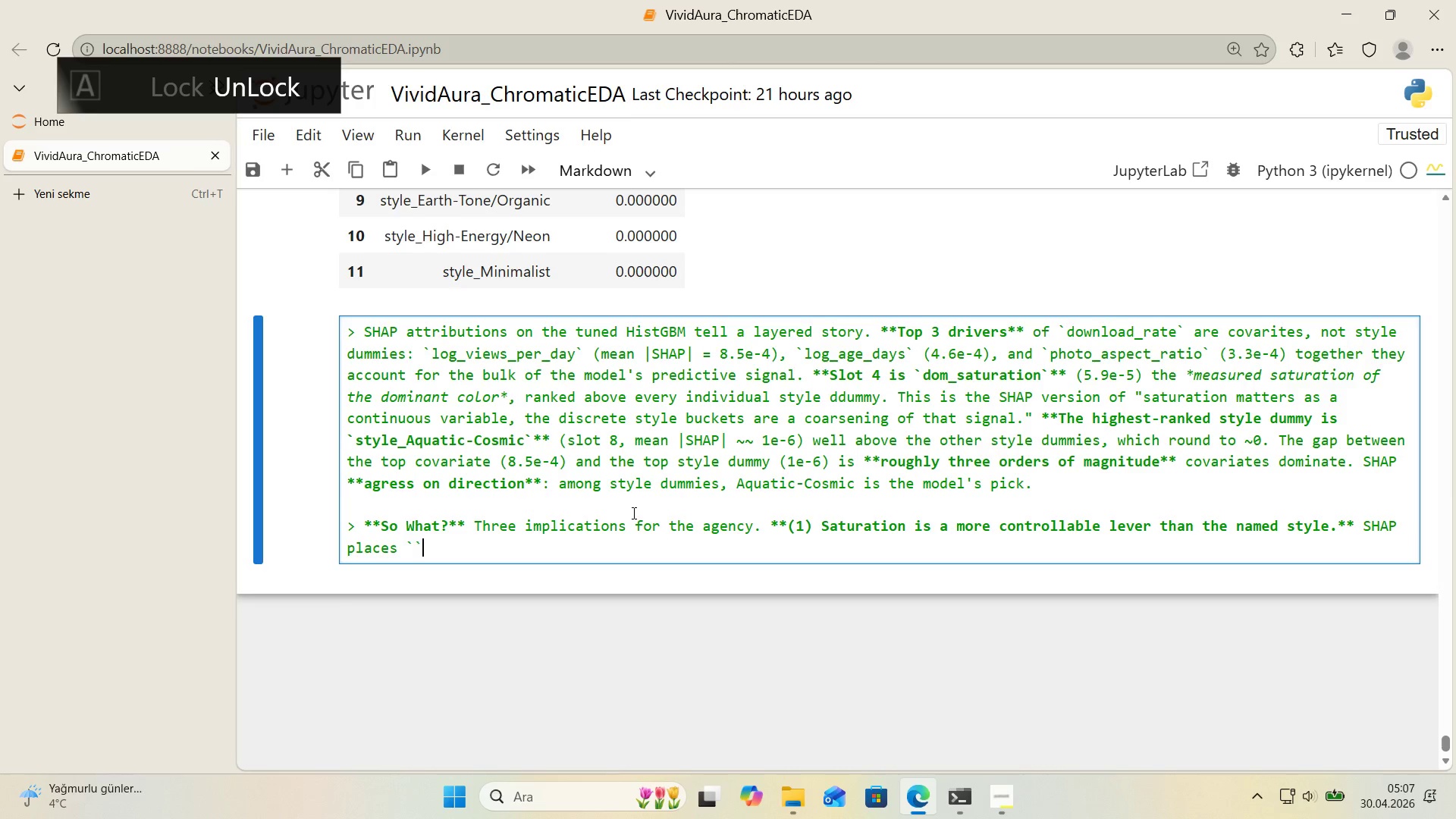 
key(ArrowLeft)
 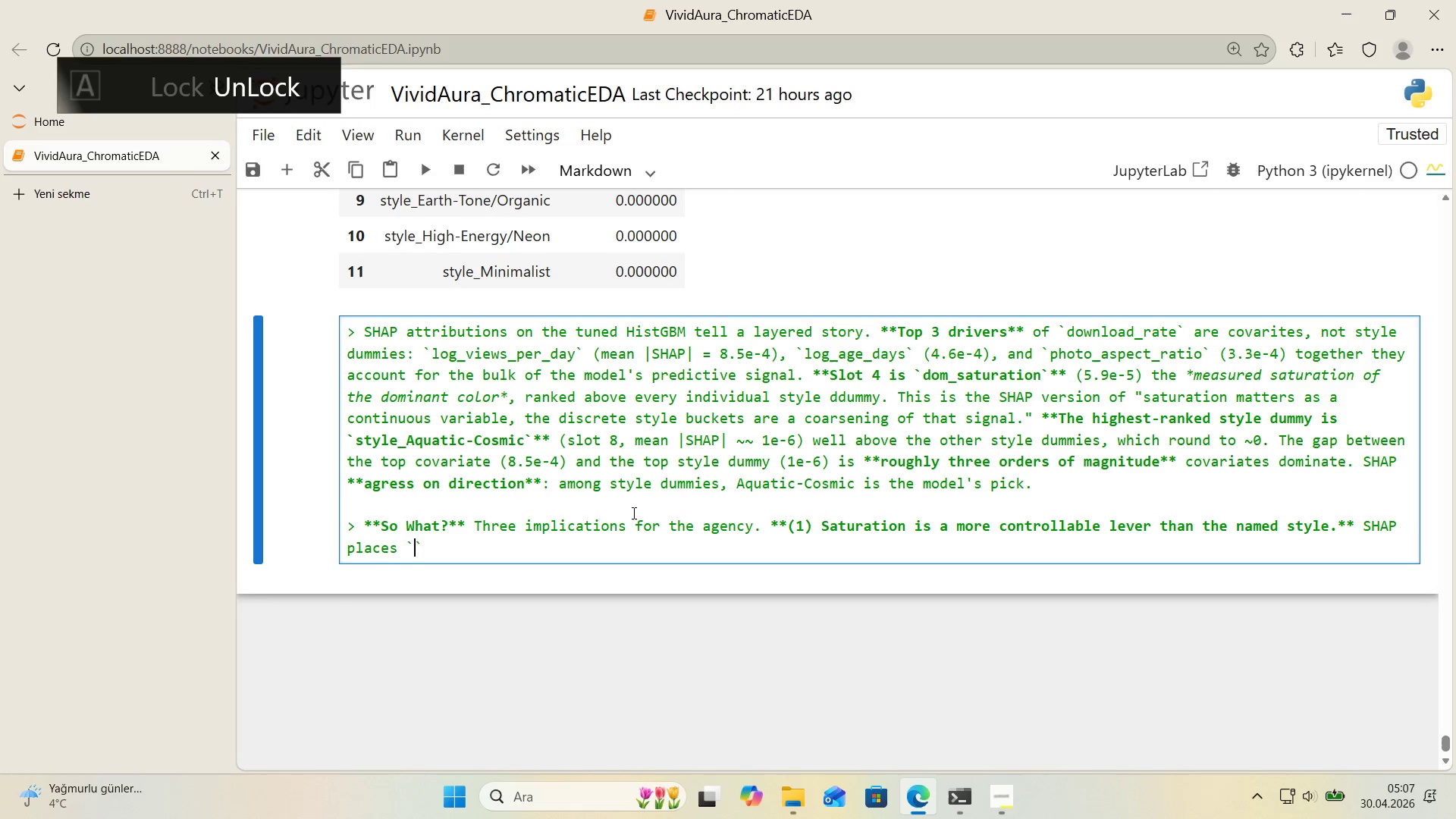 
type(dom_saturat'on)
 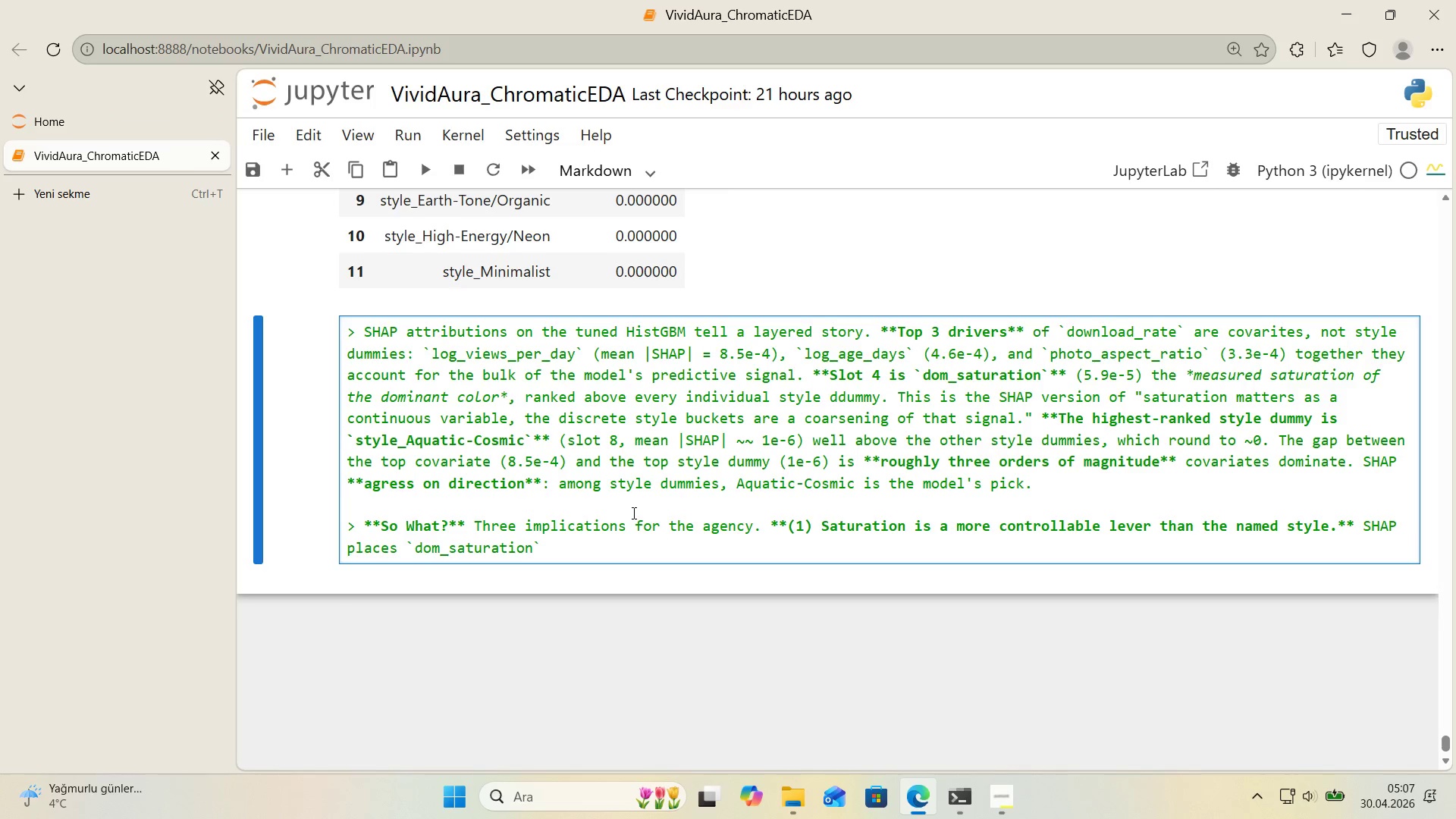 
key(ArrowRight)
 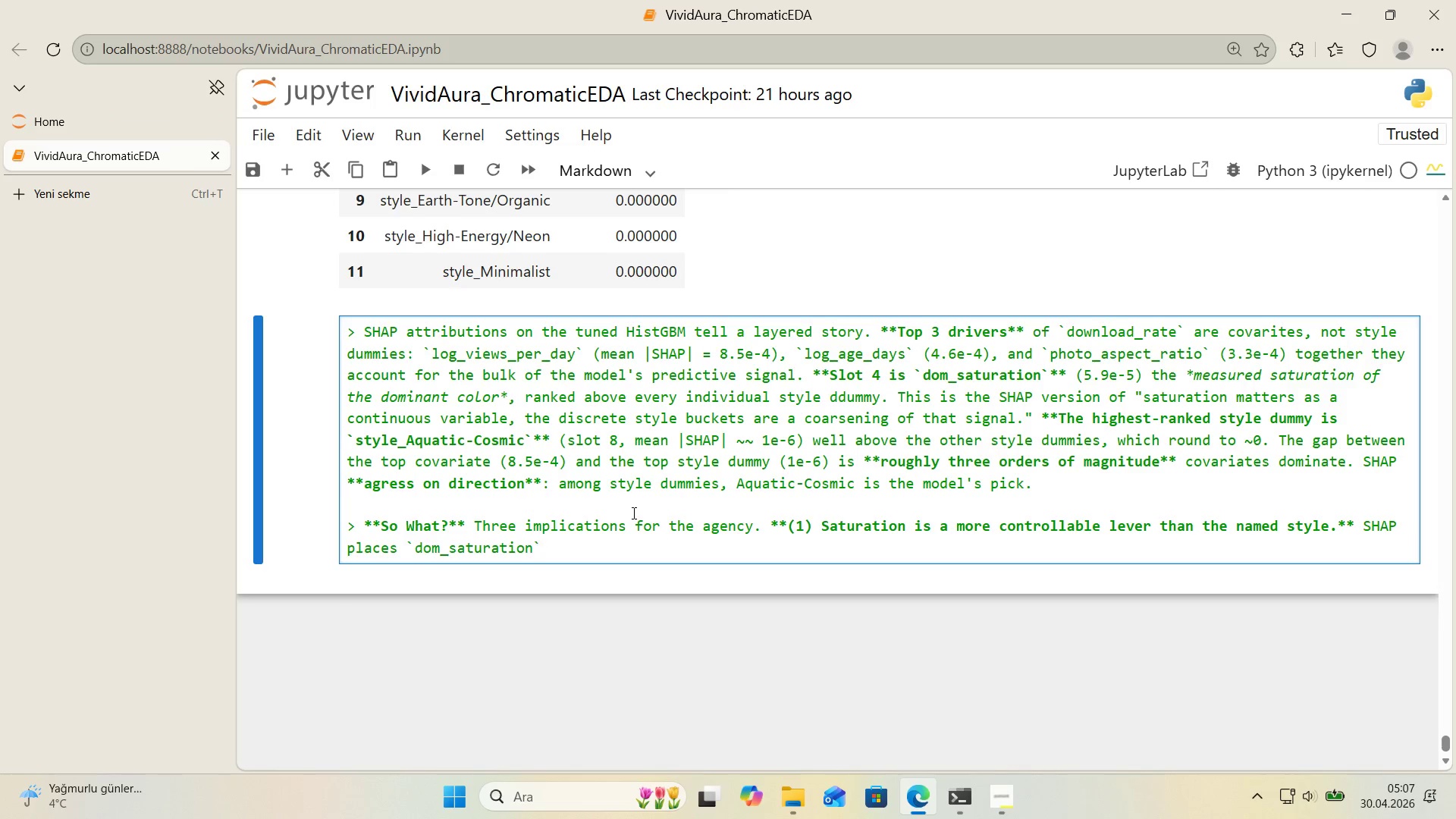 
type( *()
 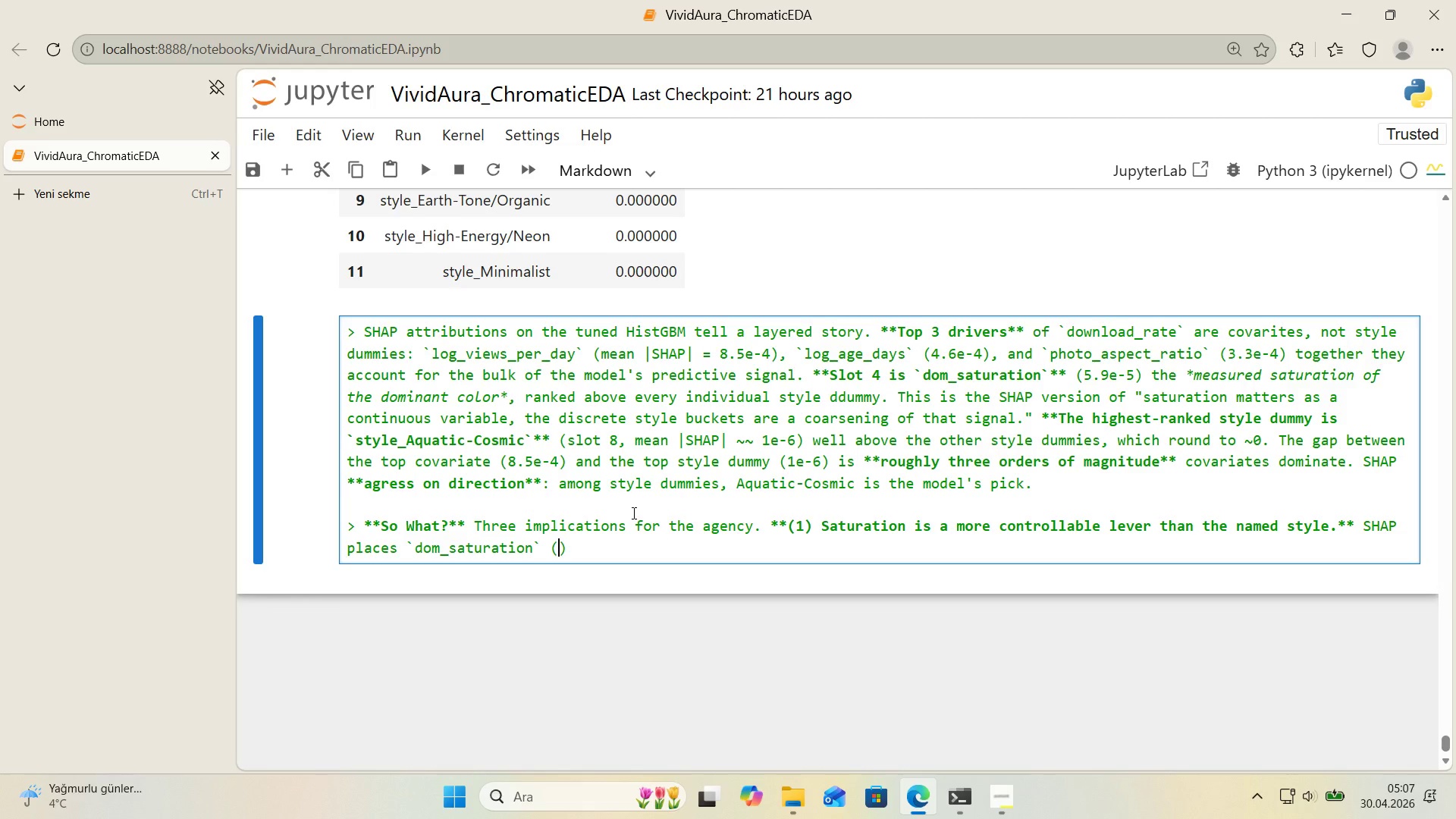 
 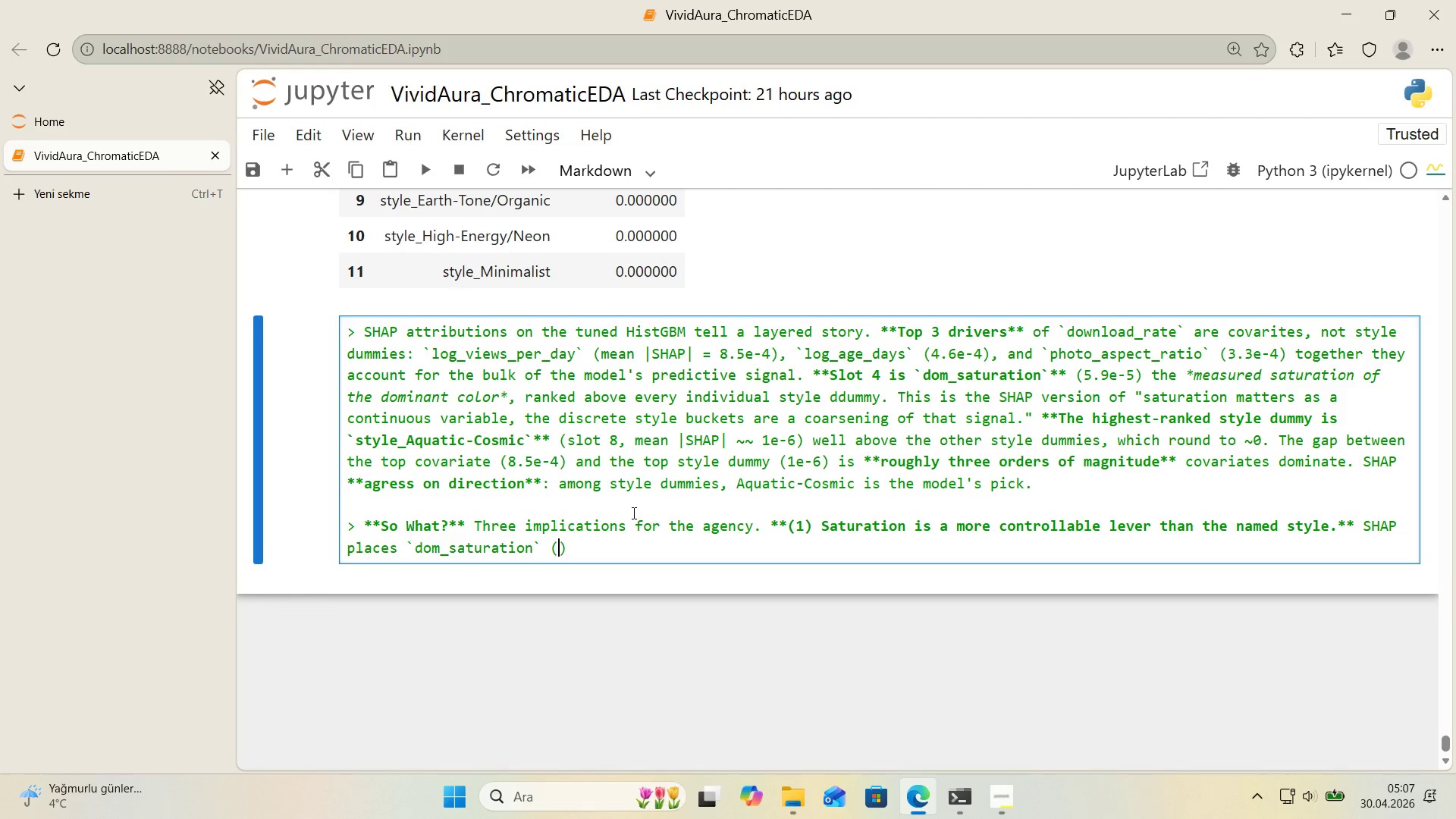 
key(ArrowLeft)
 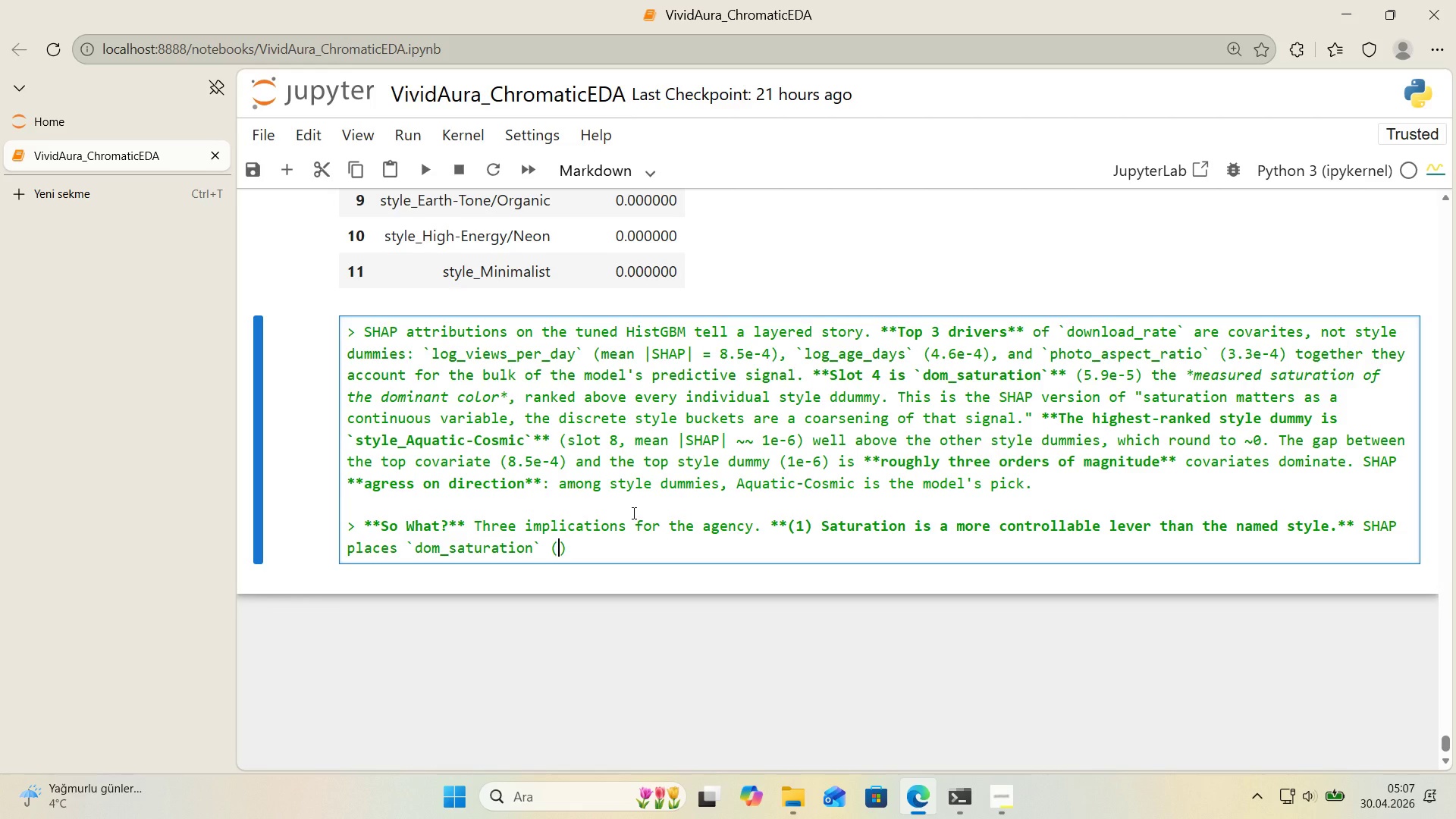 
wait(10.06)
 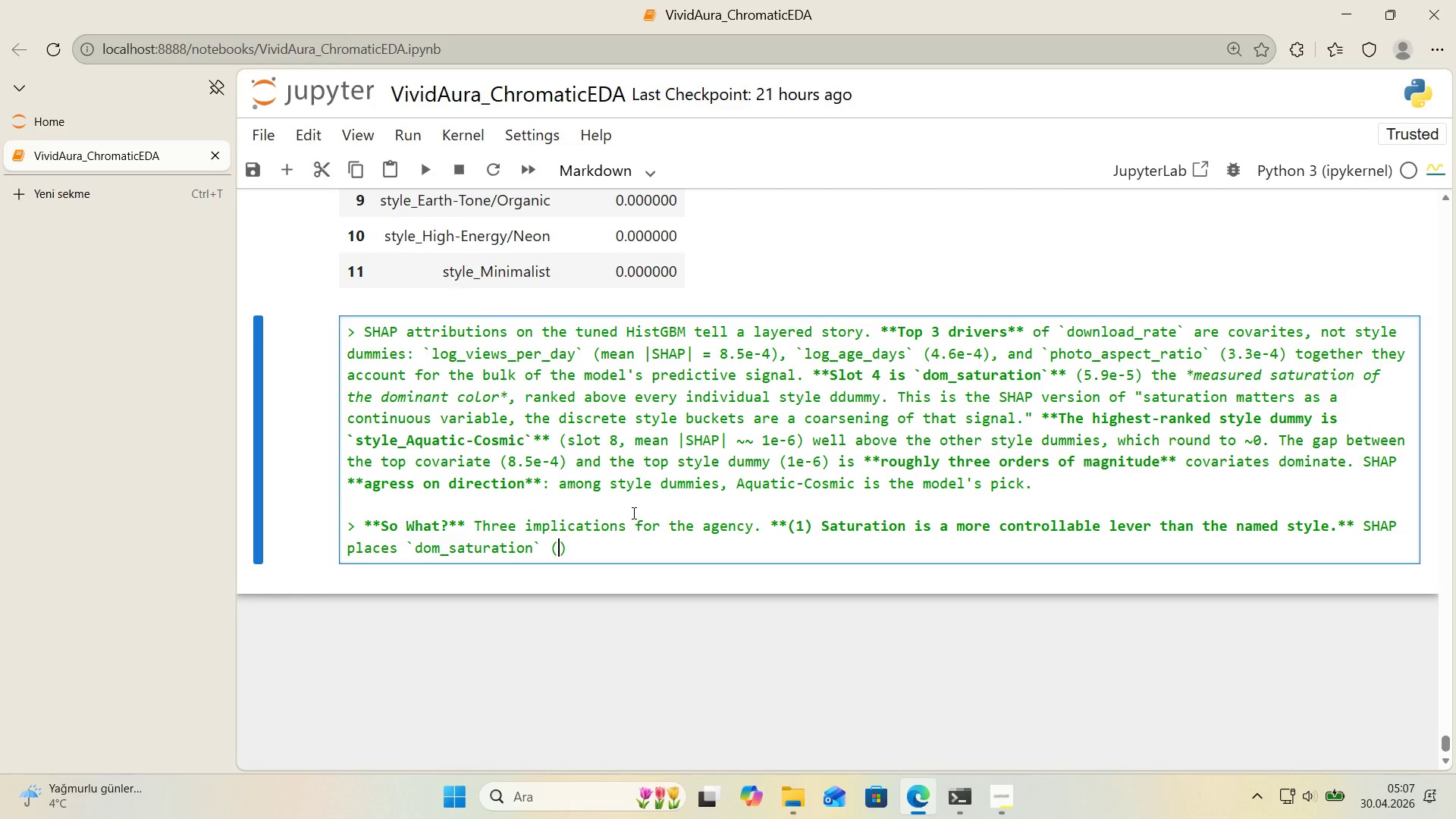 
key(ArrowRight)
 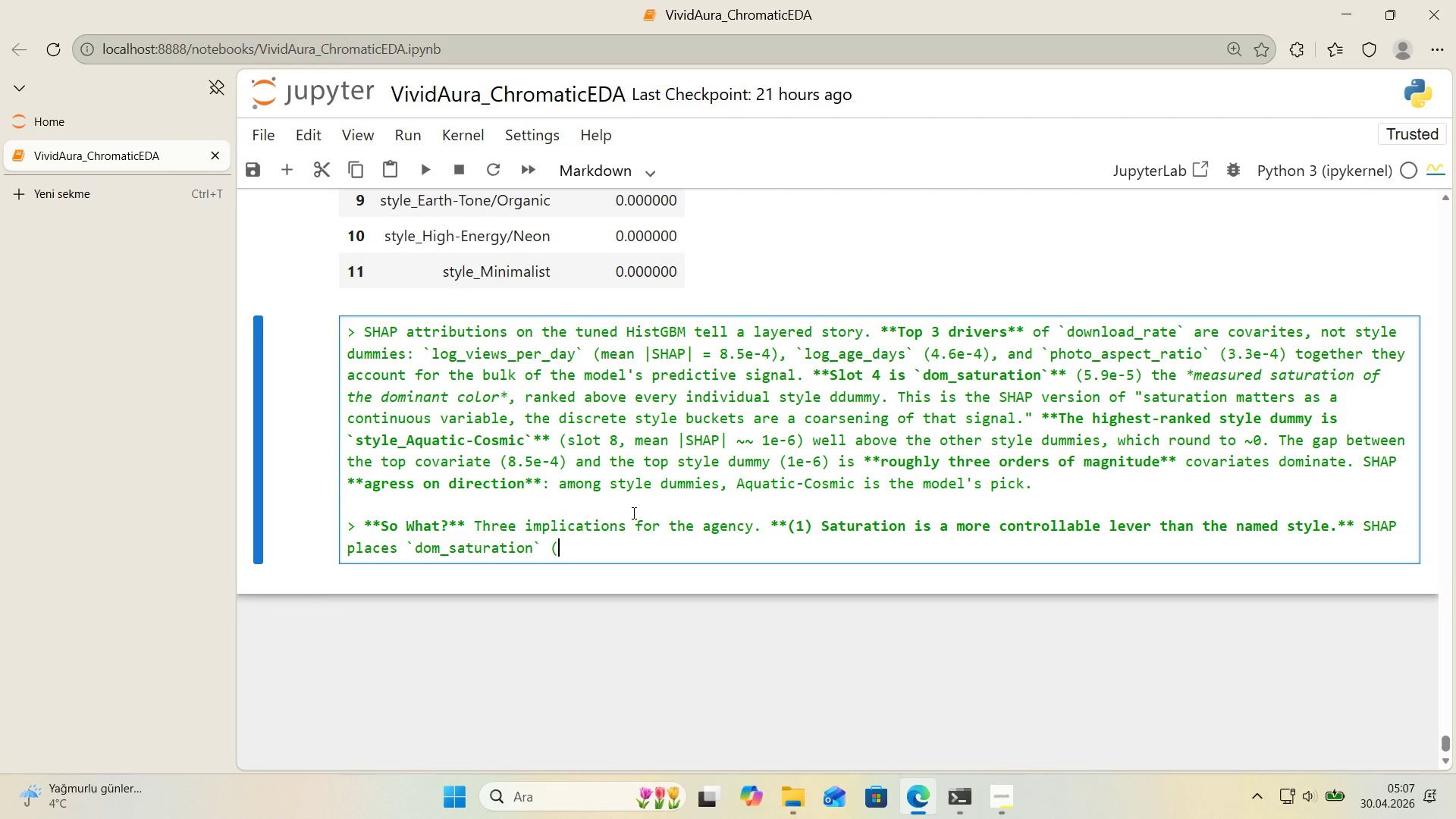 
key(Backspace)
key(Backspace)
key(Backspace)
type( every style dummy)
 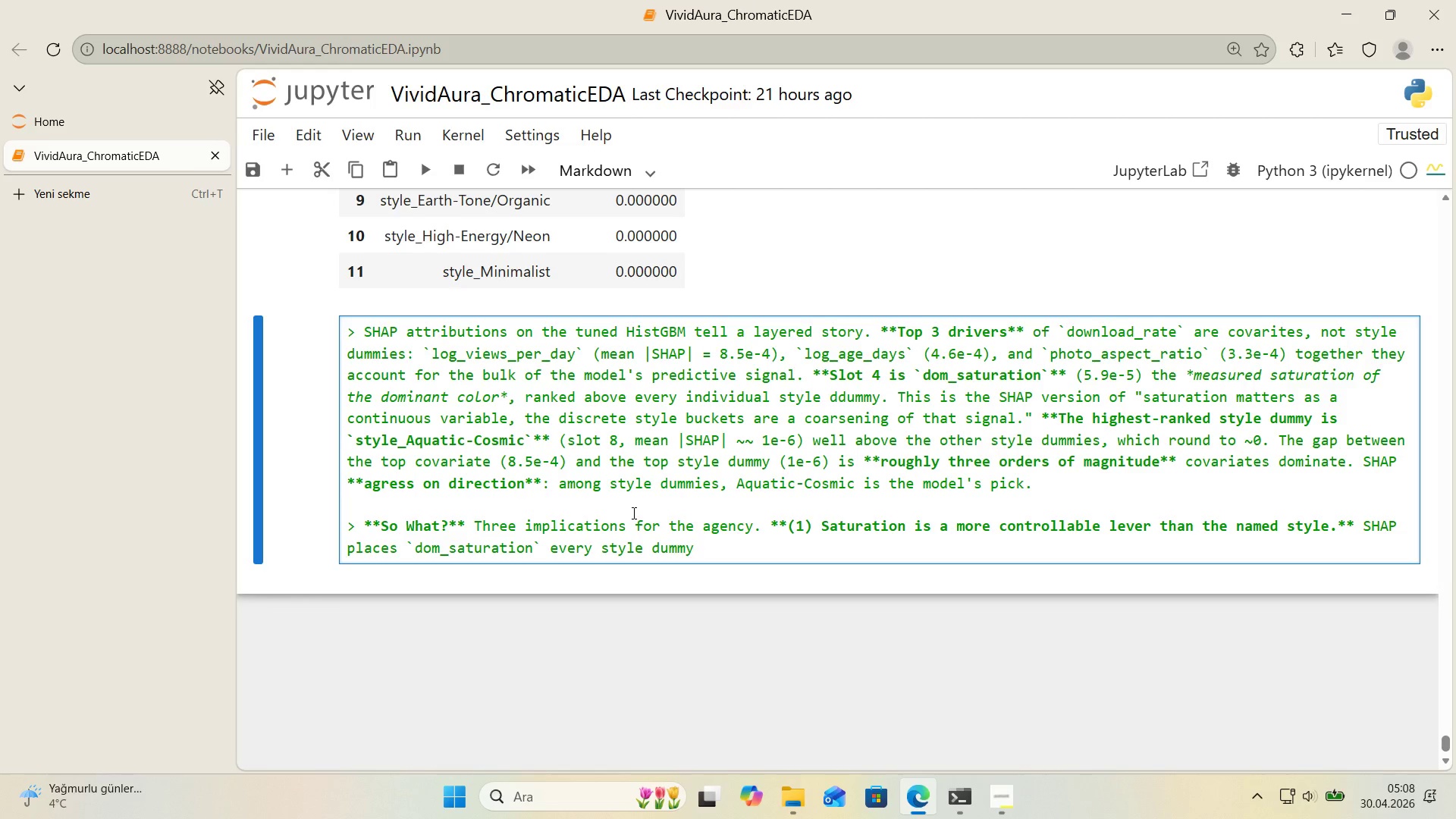 
wait(9.14)
 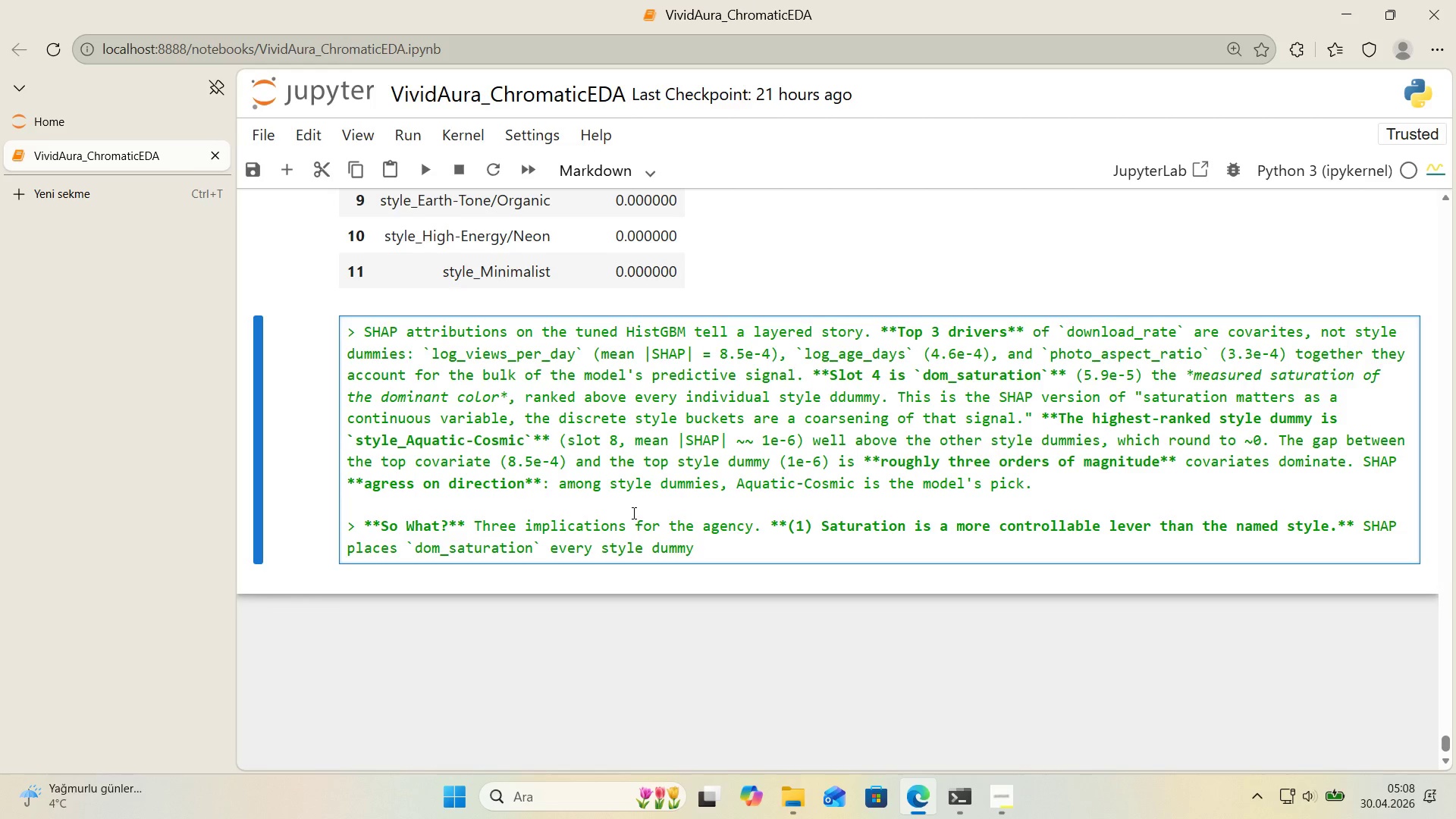 
left_click([541, 546])
 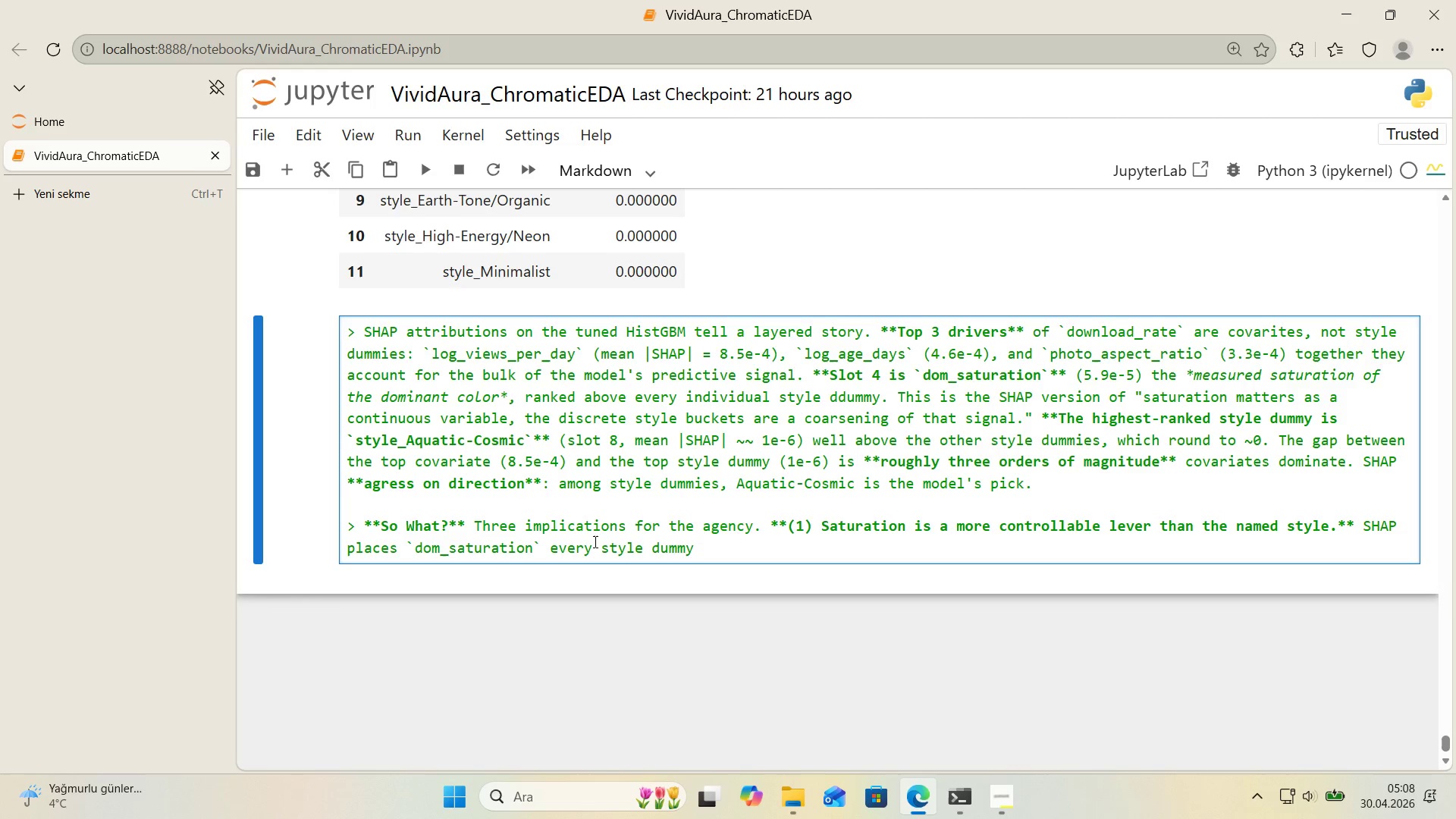 
type(*()
 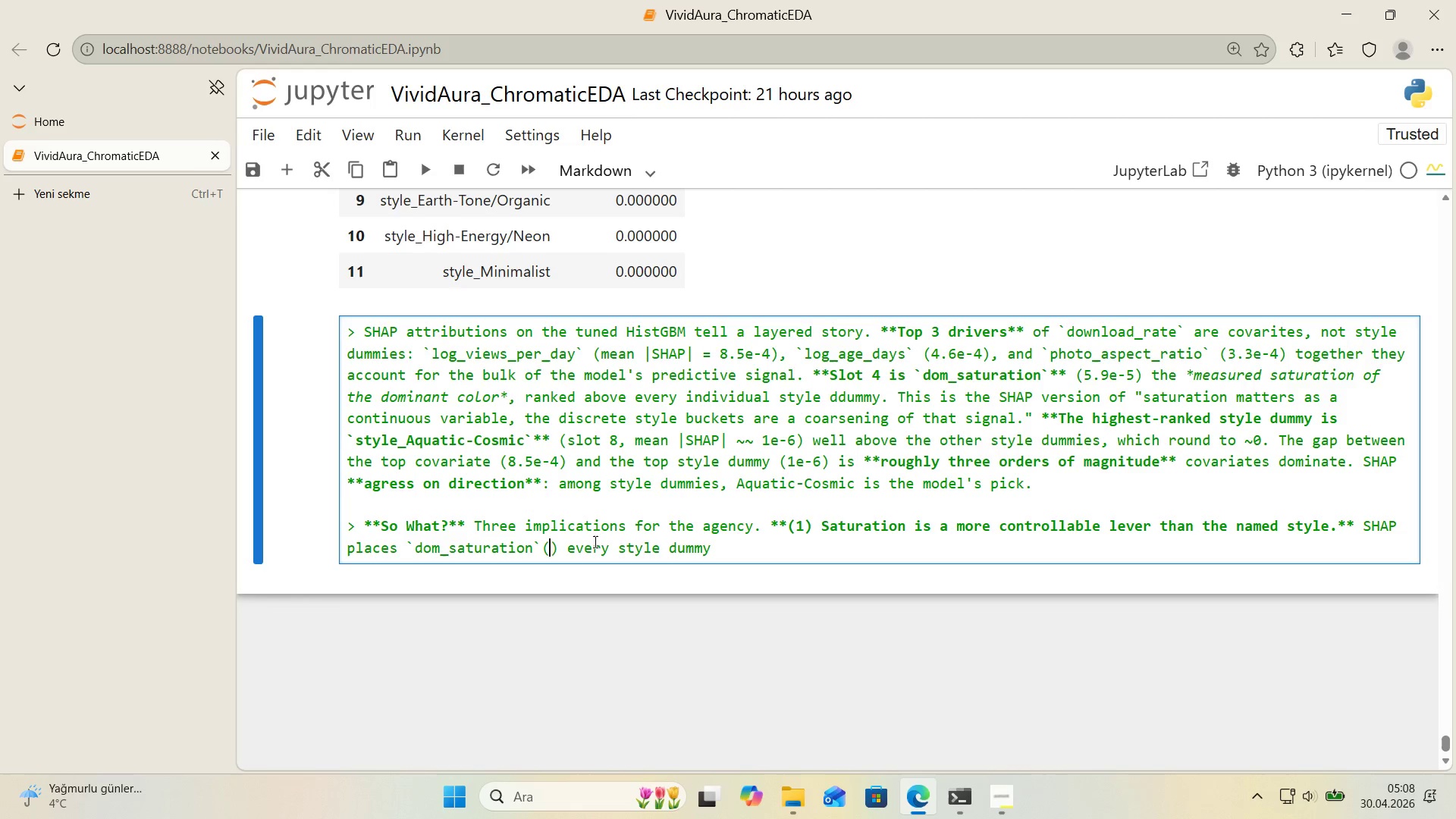 
key(ArrowLeft)
 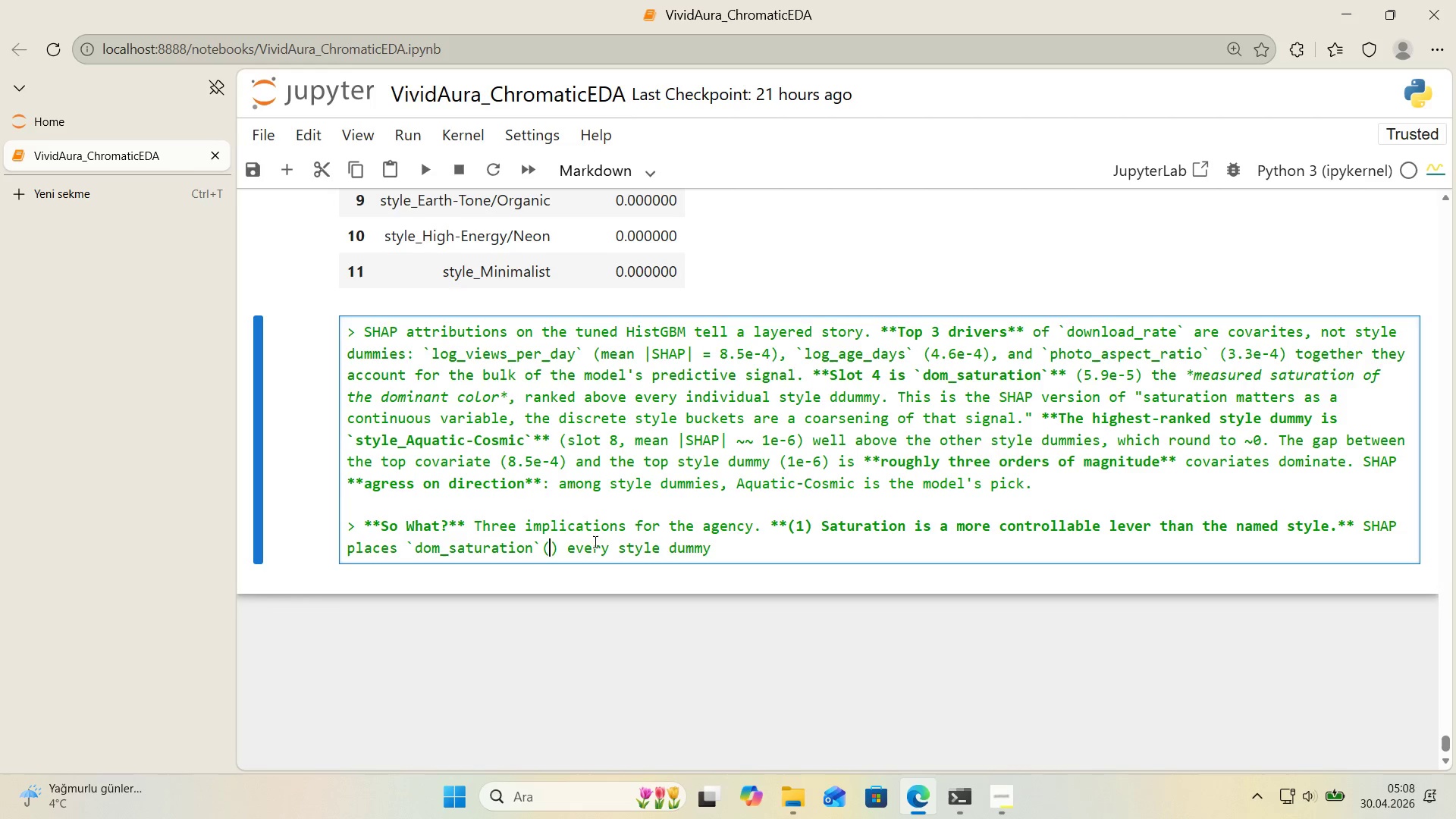 
type(cont'nuous slo)
key(Backspace)
key(Backspace)
key(Backspace)
key(Backspace)
type(, slot 4)
 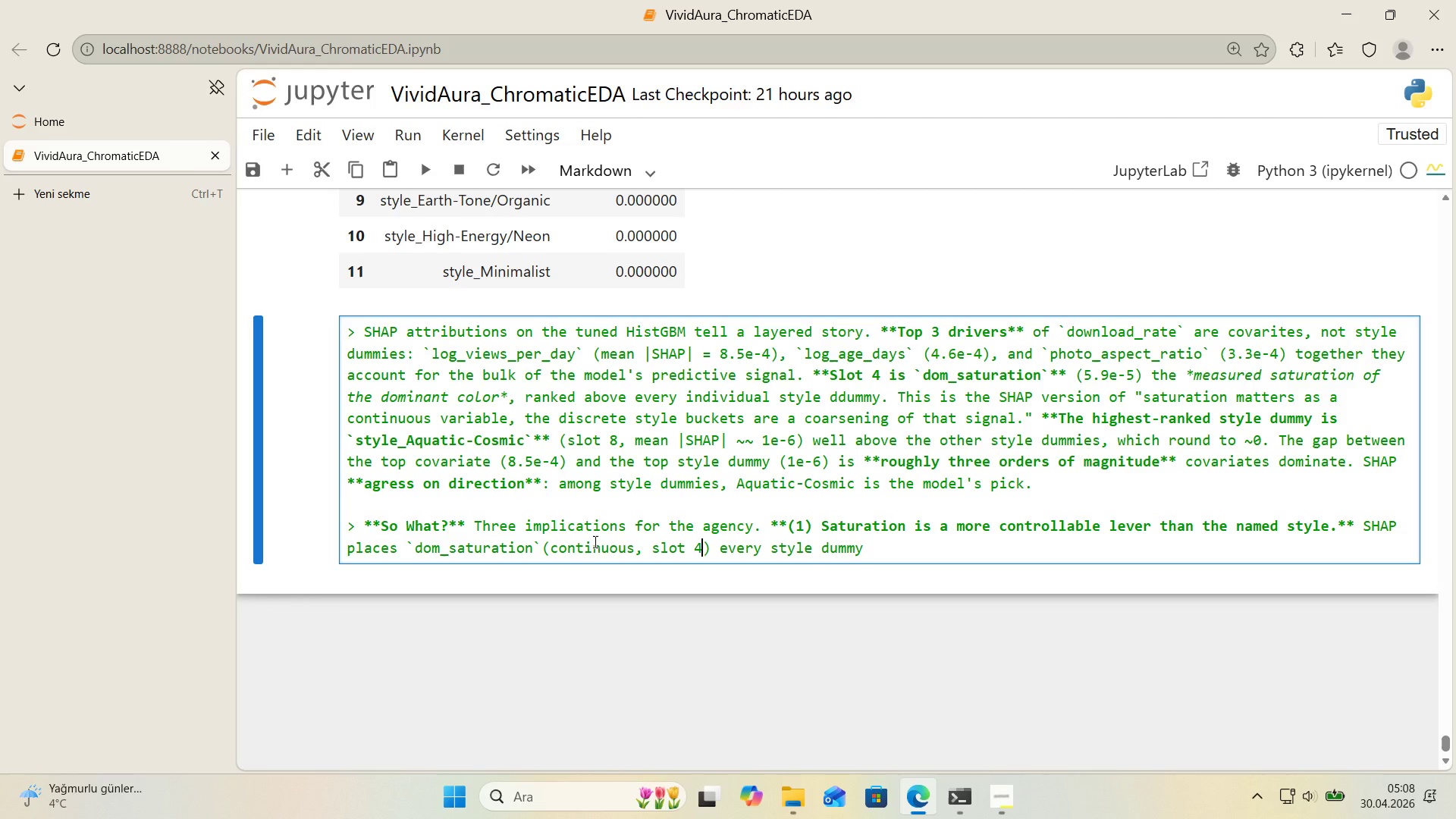 
wait(6.58)
 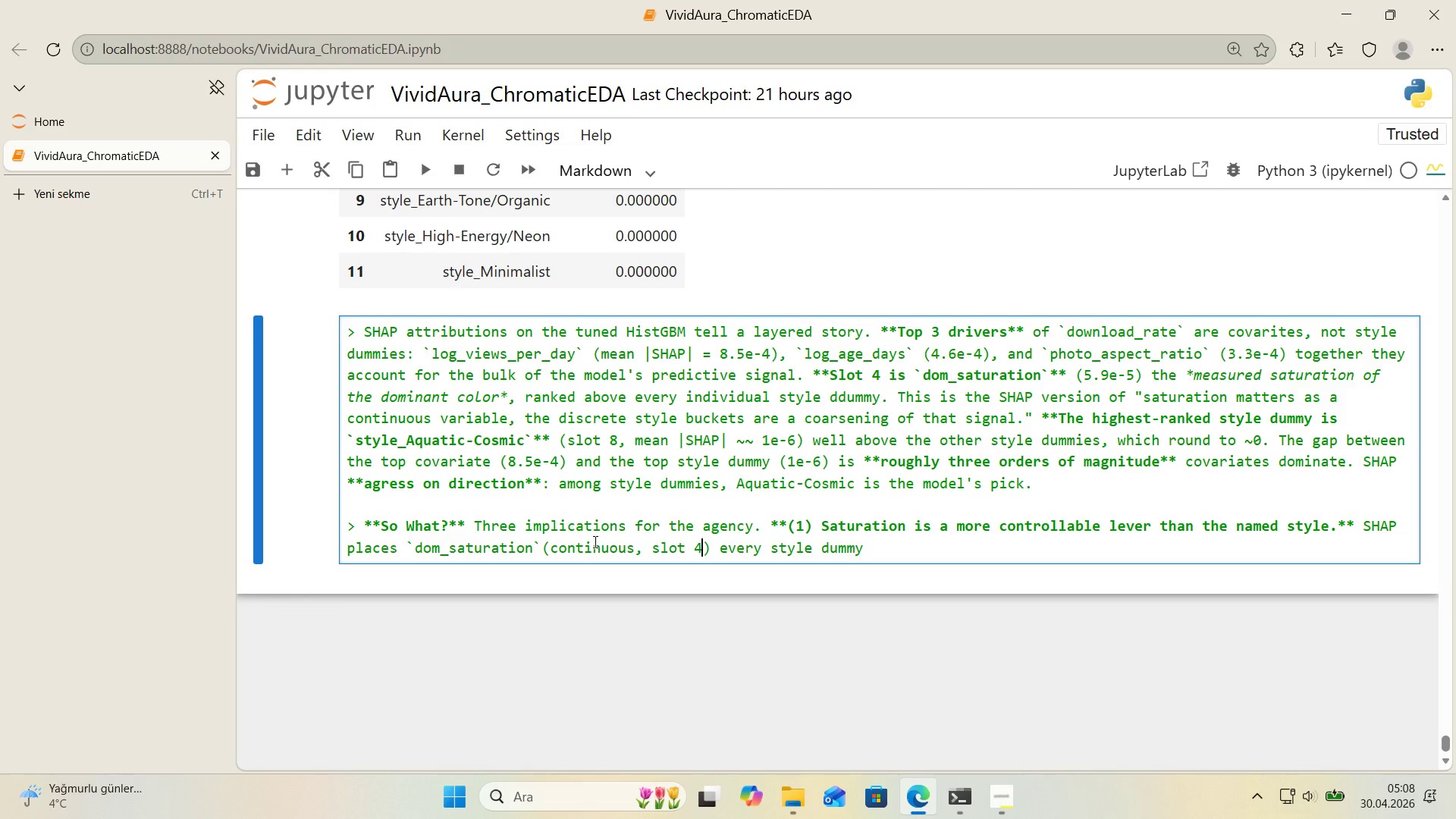 
left_click([864, 547])
 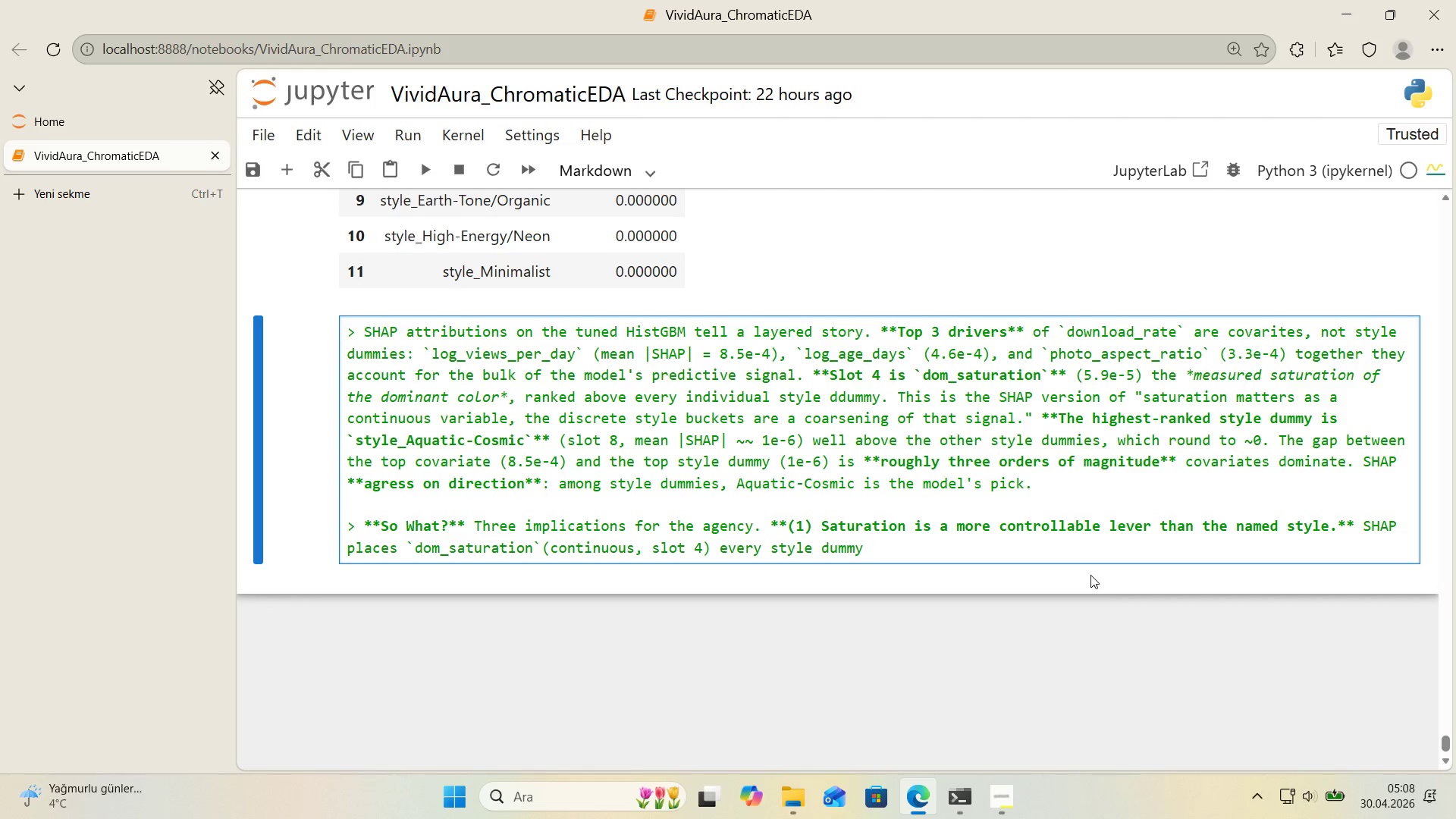 
type( *()
 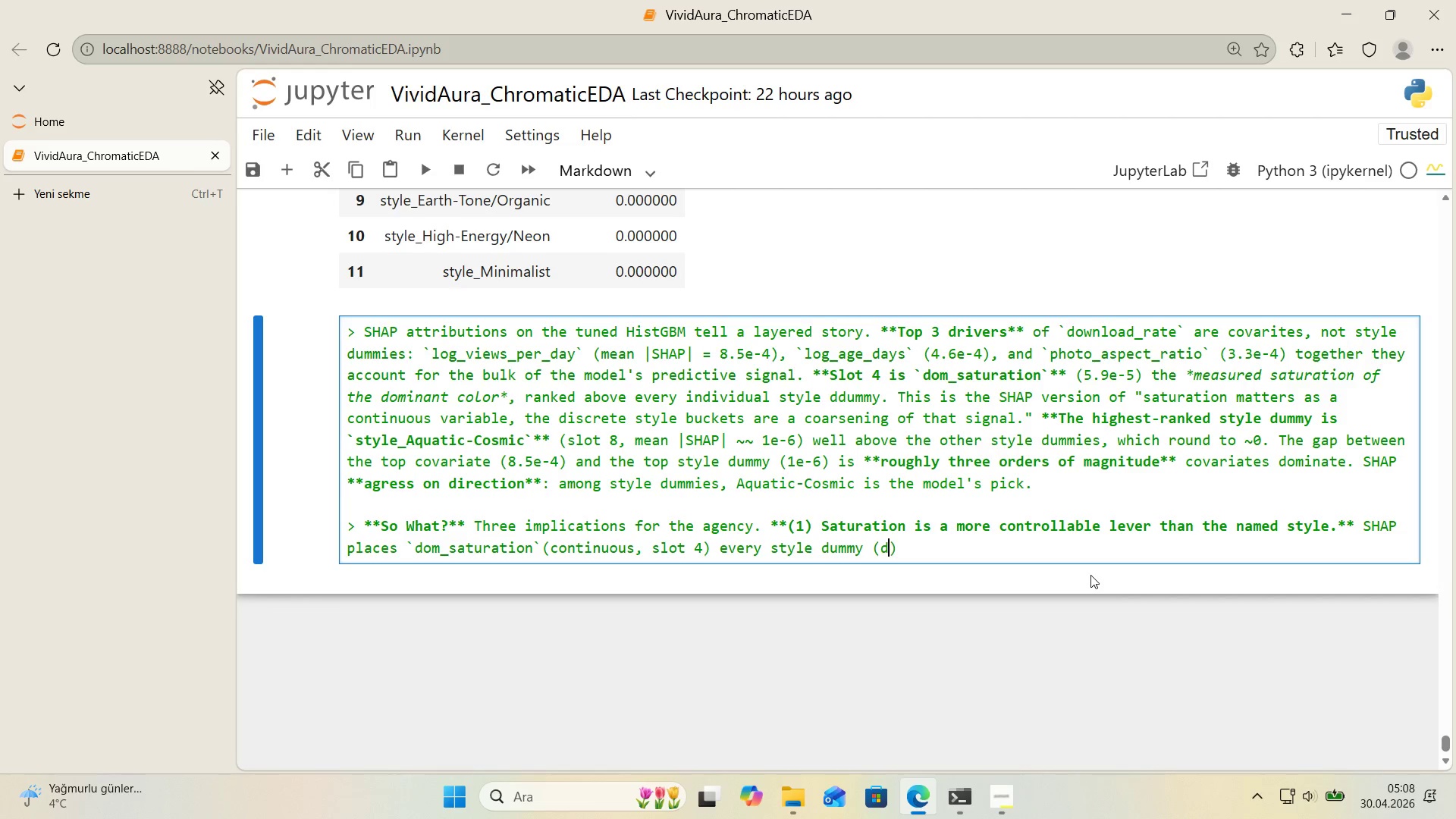 
 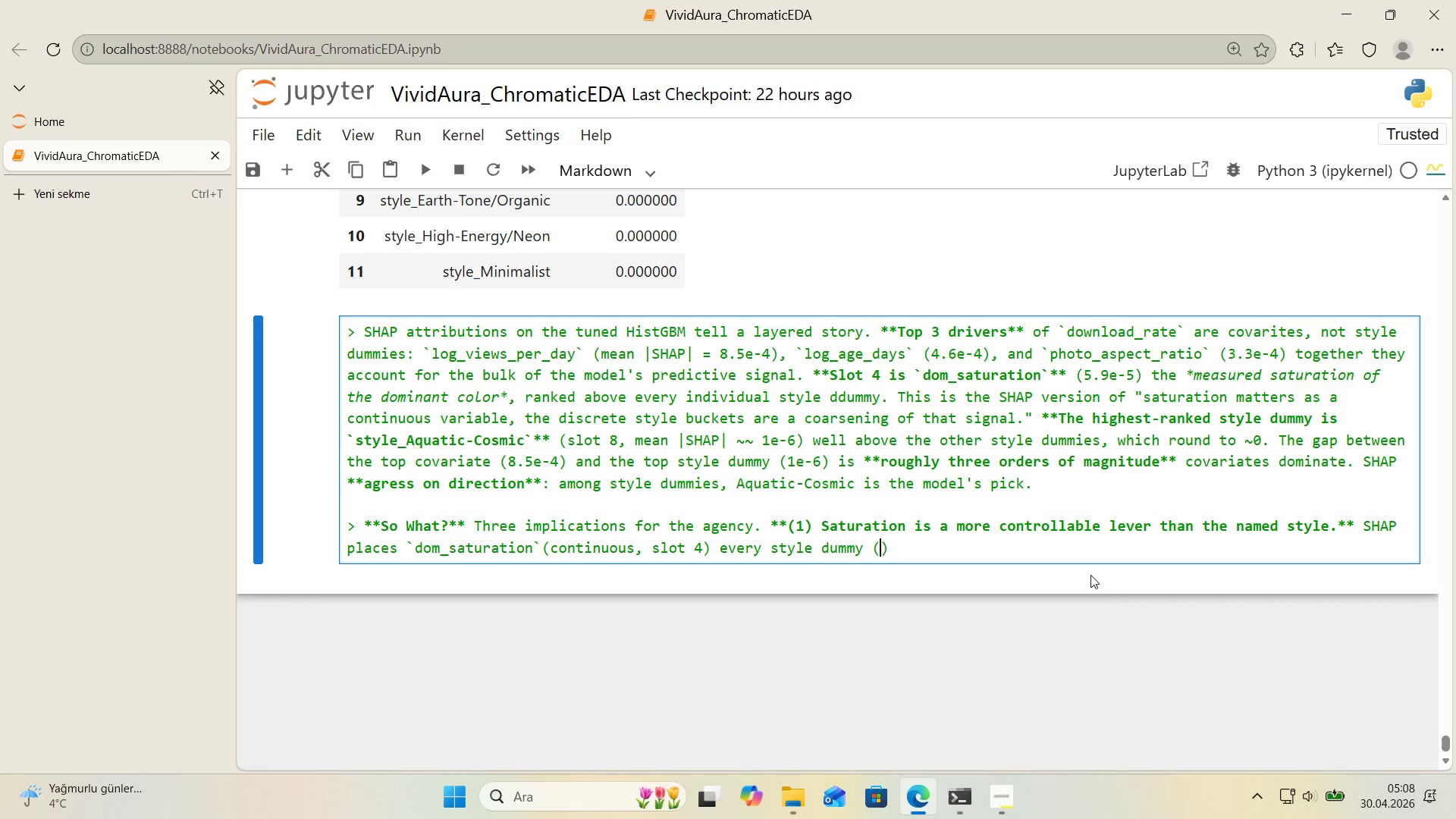 
key(ArrowLeft)
 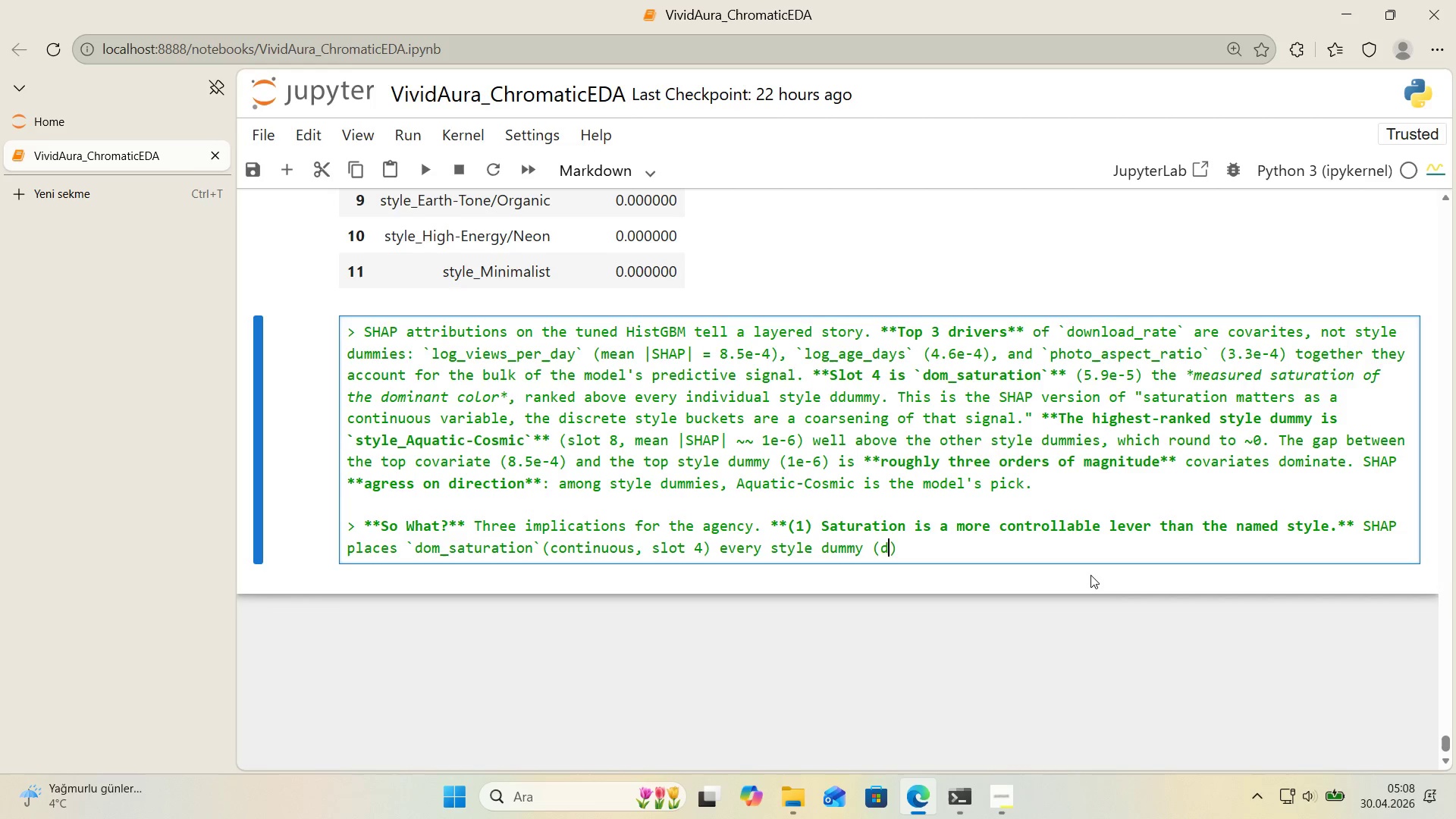 
type(d'sce)
key(Backspace)
type(rete, slot +8)
 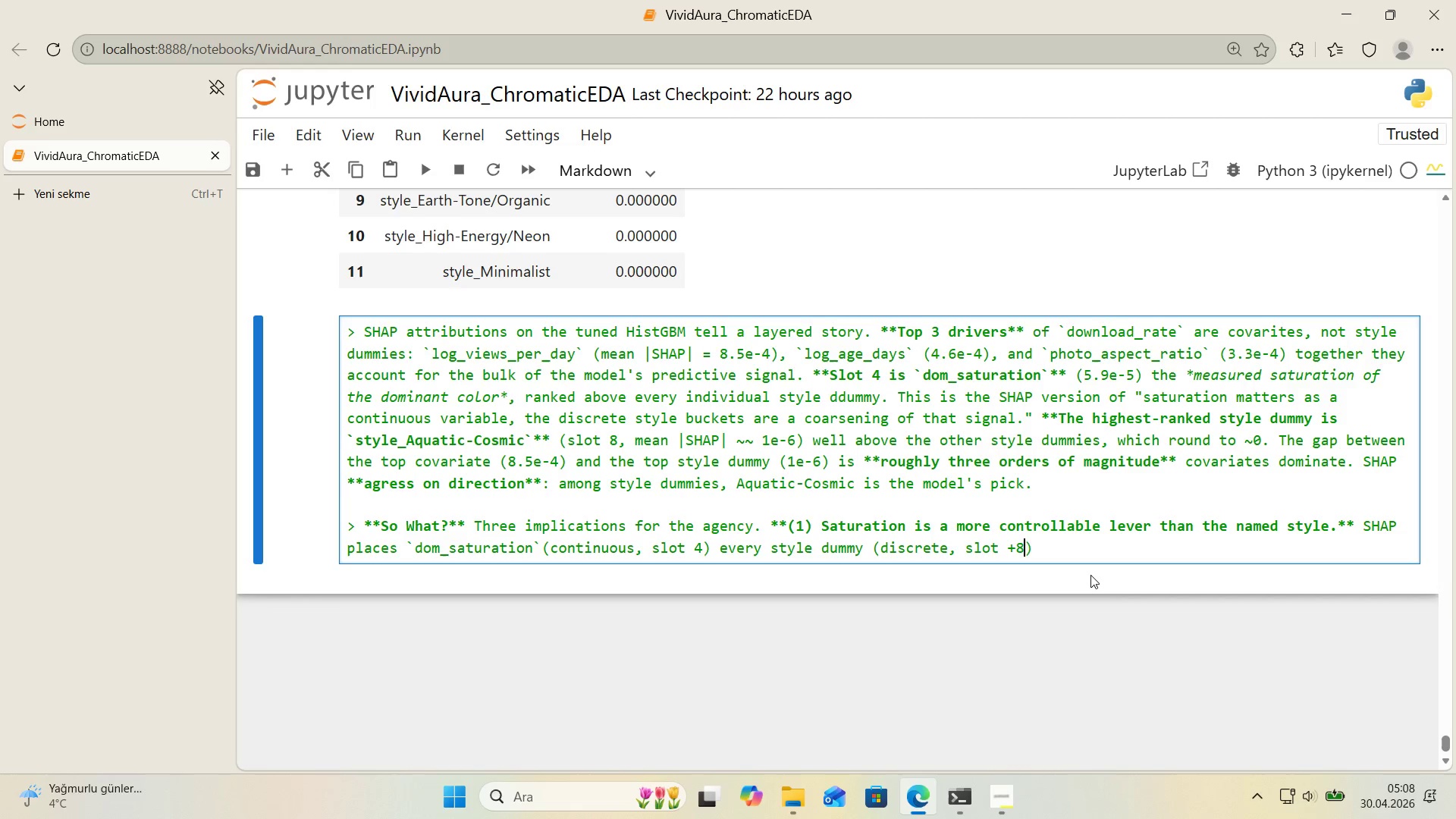 
key(ArrowRight)
 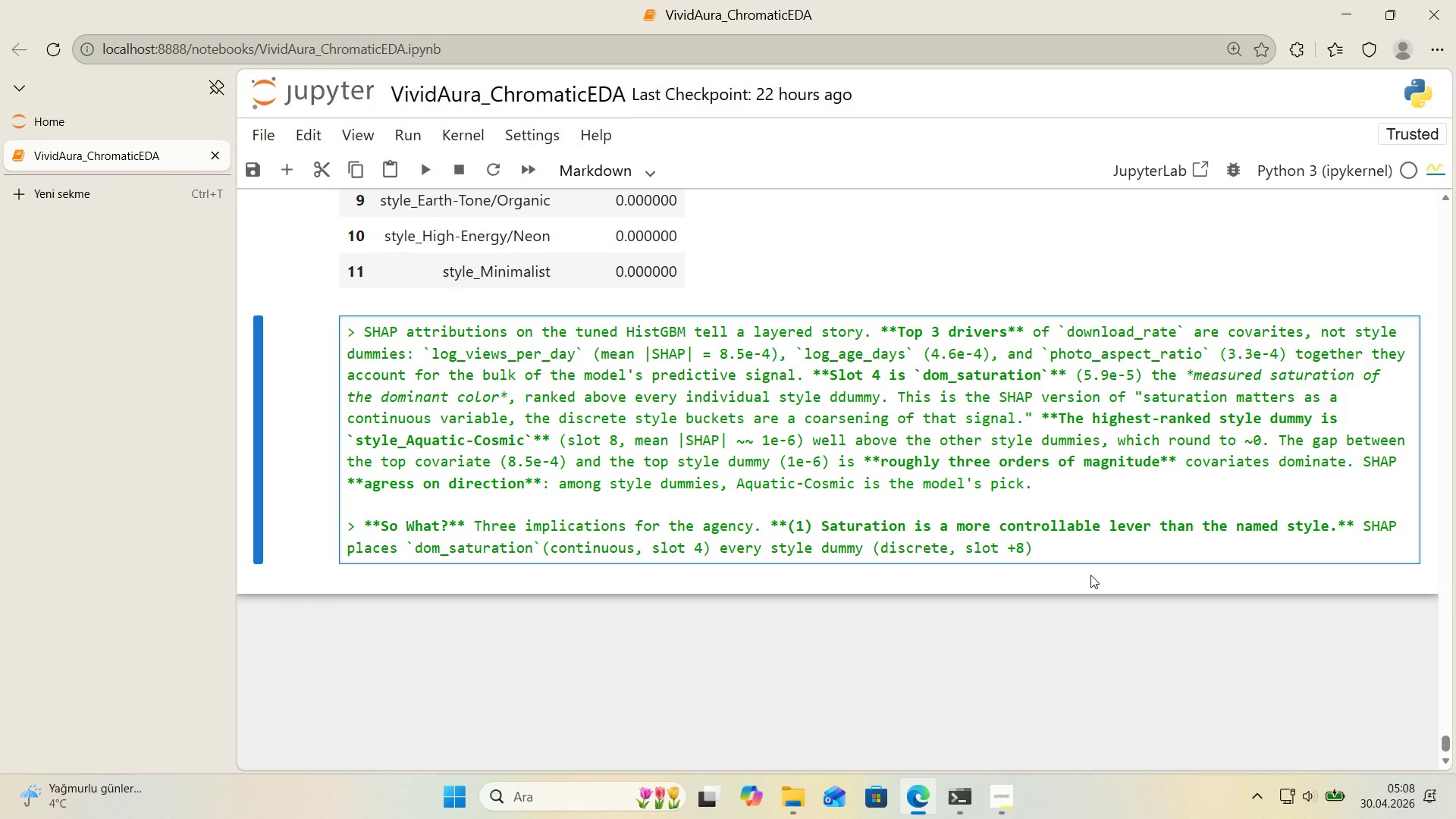 
type(. The creat've team@s lever 'sn@t ``)
 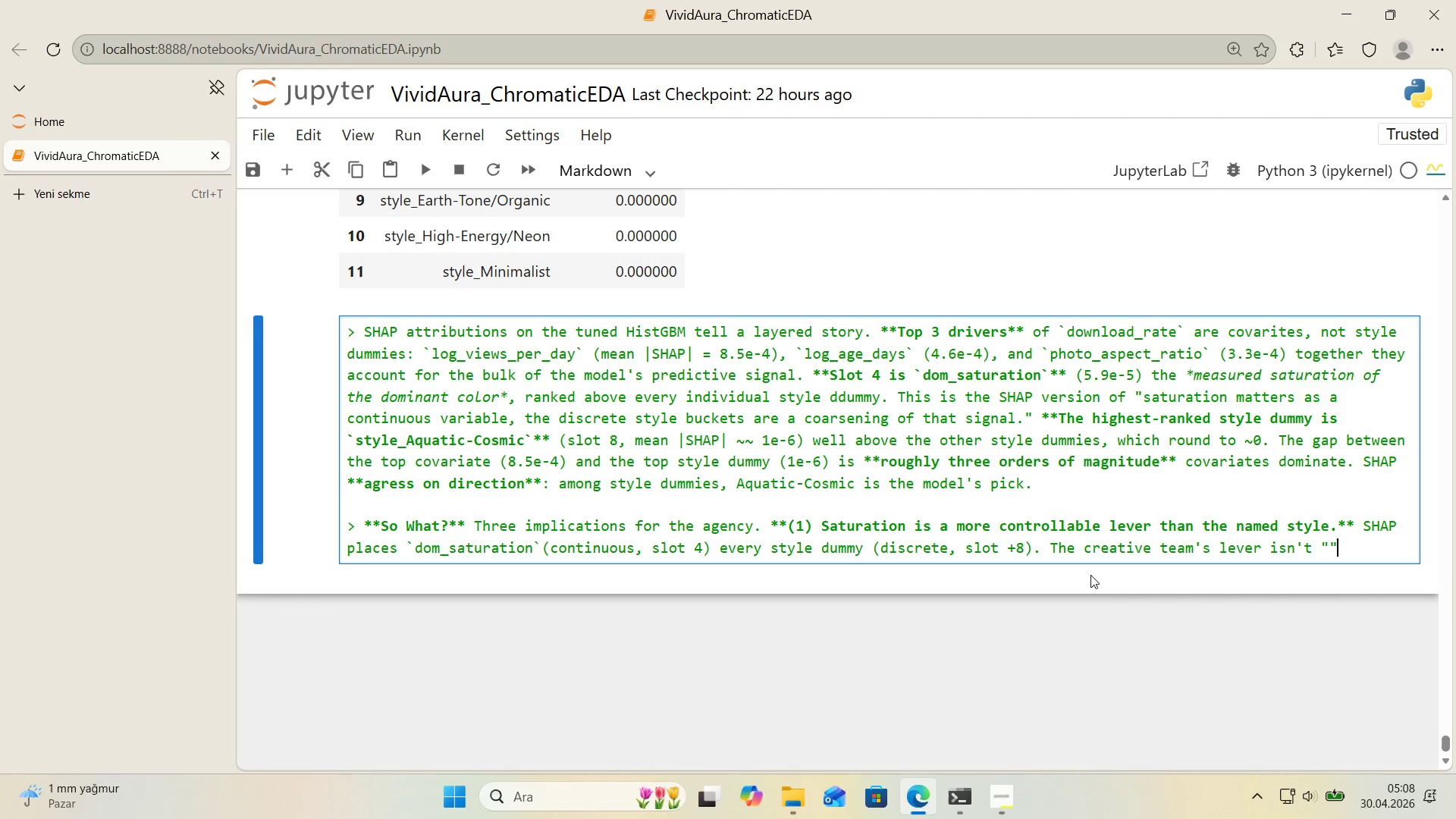 
key(ArrowLeft)
 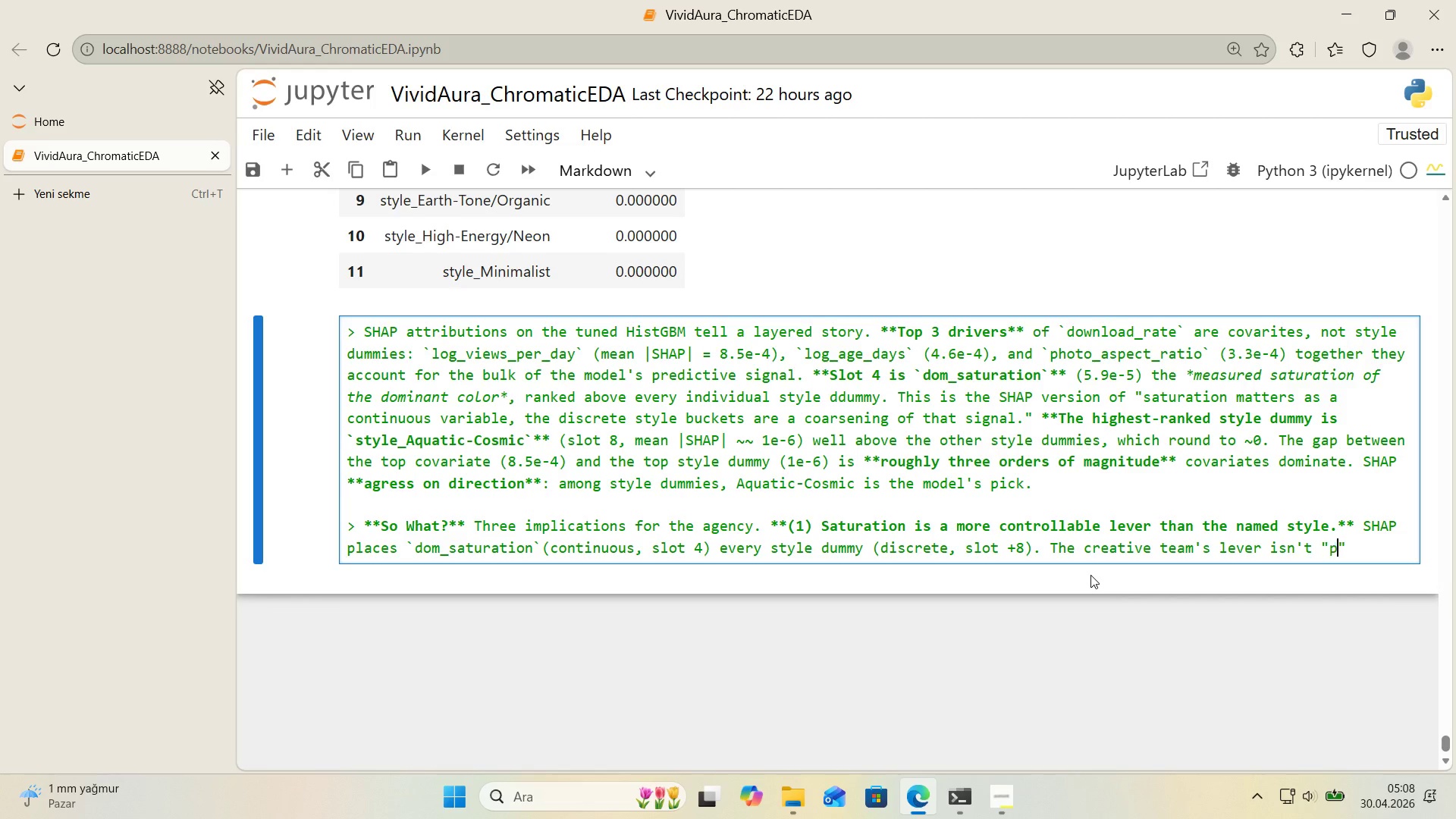 
type(p'ck Auat')
key(Backspace)
key(Backspace)
key(Backspace)
key(Backspace)
type(quat'c )
key(Backspace)
type(-Cosm'c vs Earth-Tone)
 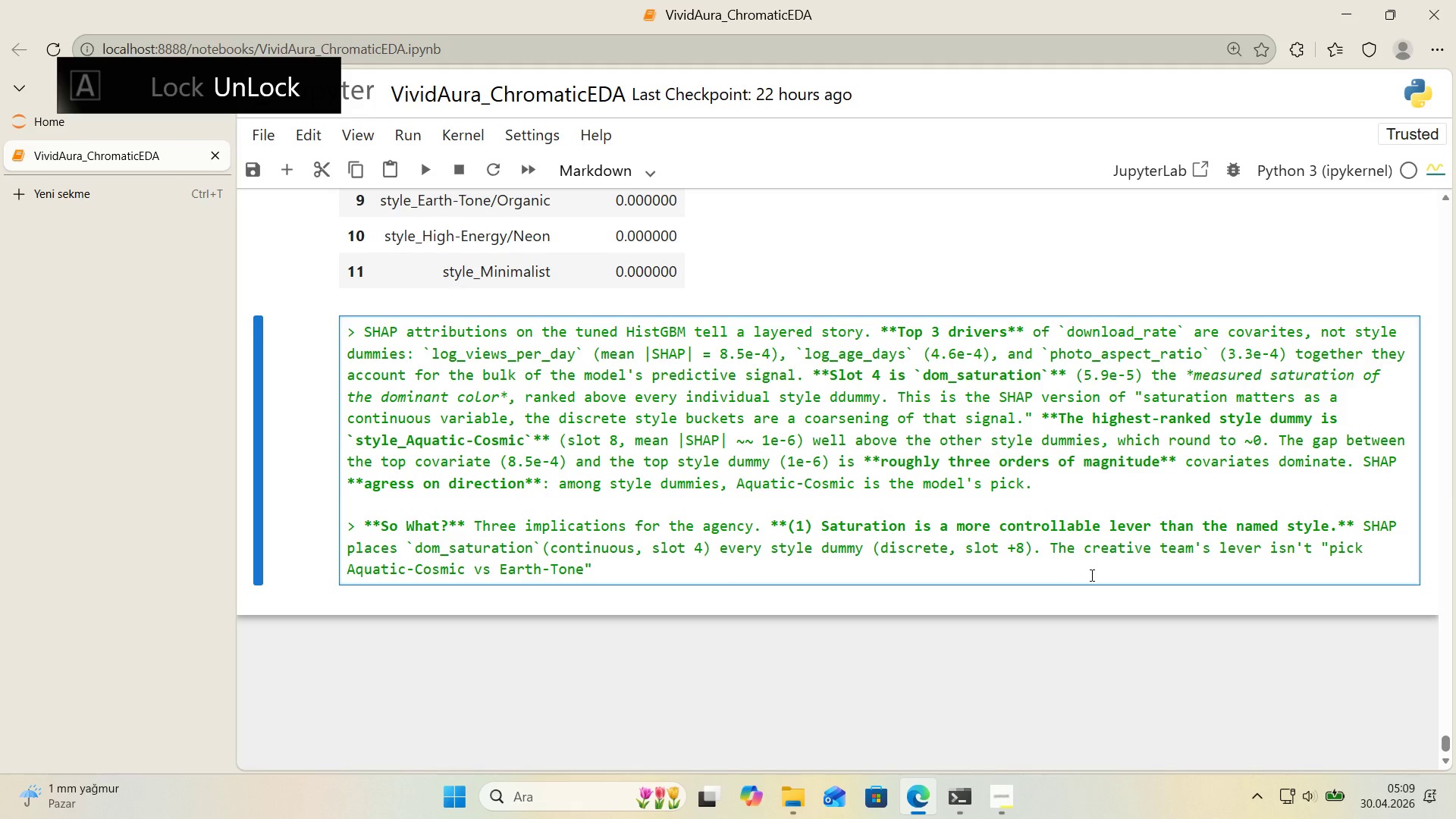 
key(ArrowRight)
 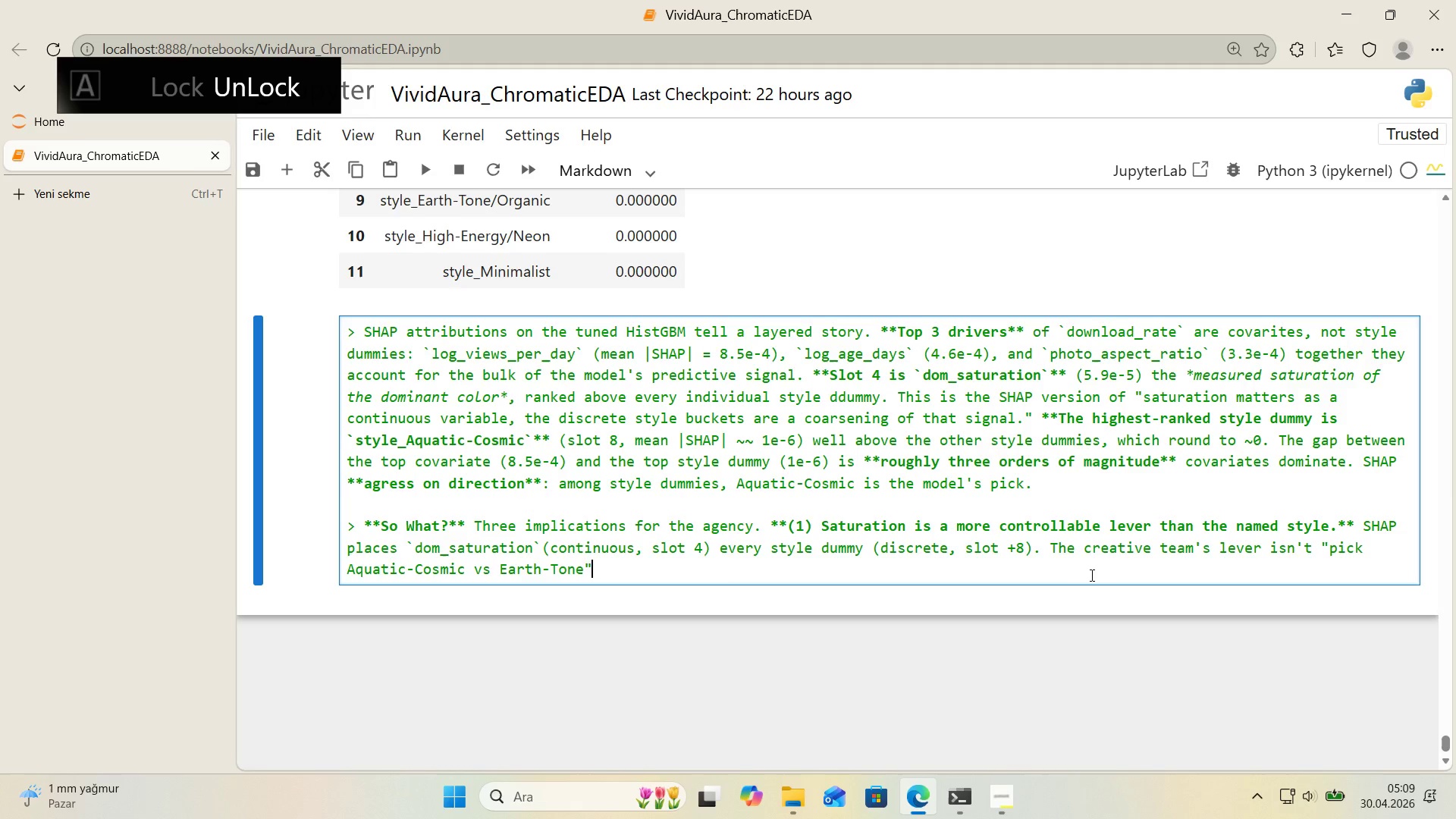 
key(ArrowLeft)
 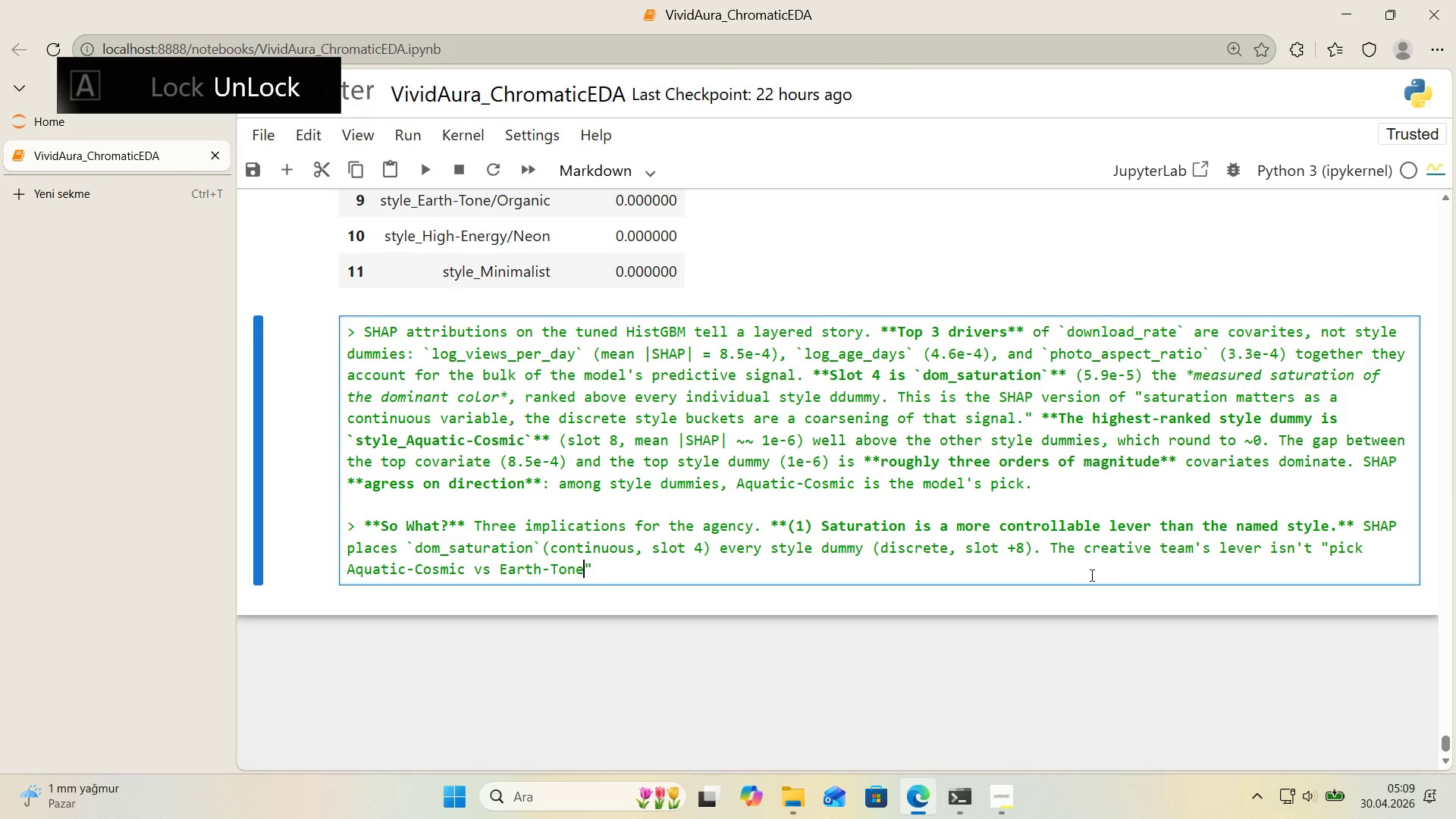 
key(Comma)
 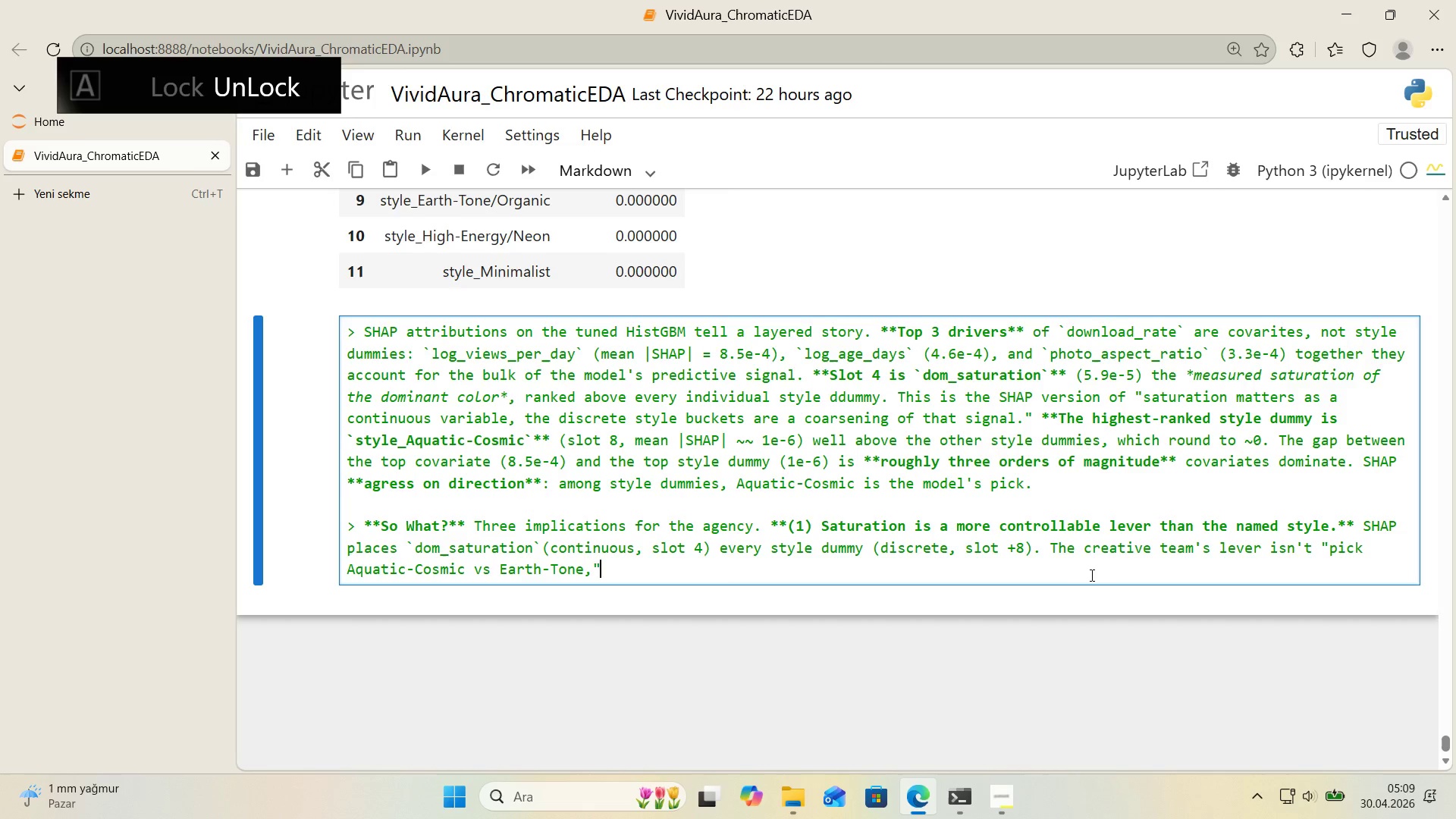 
key(ArrowRight)
 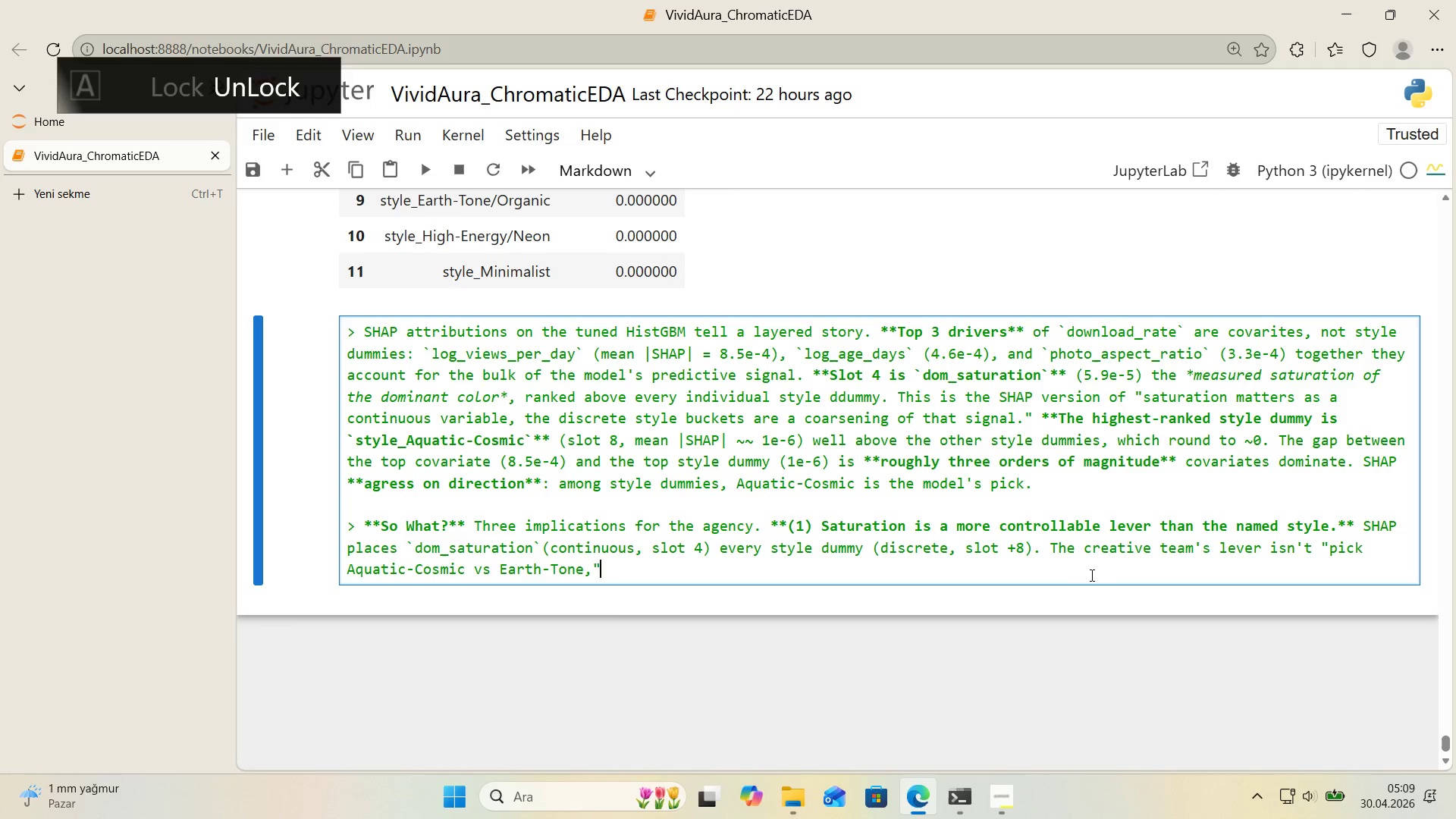 
type( 't@s ``)
 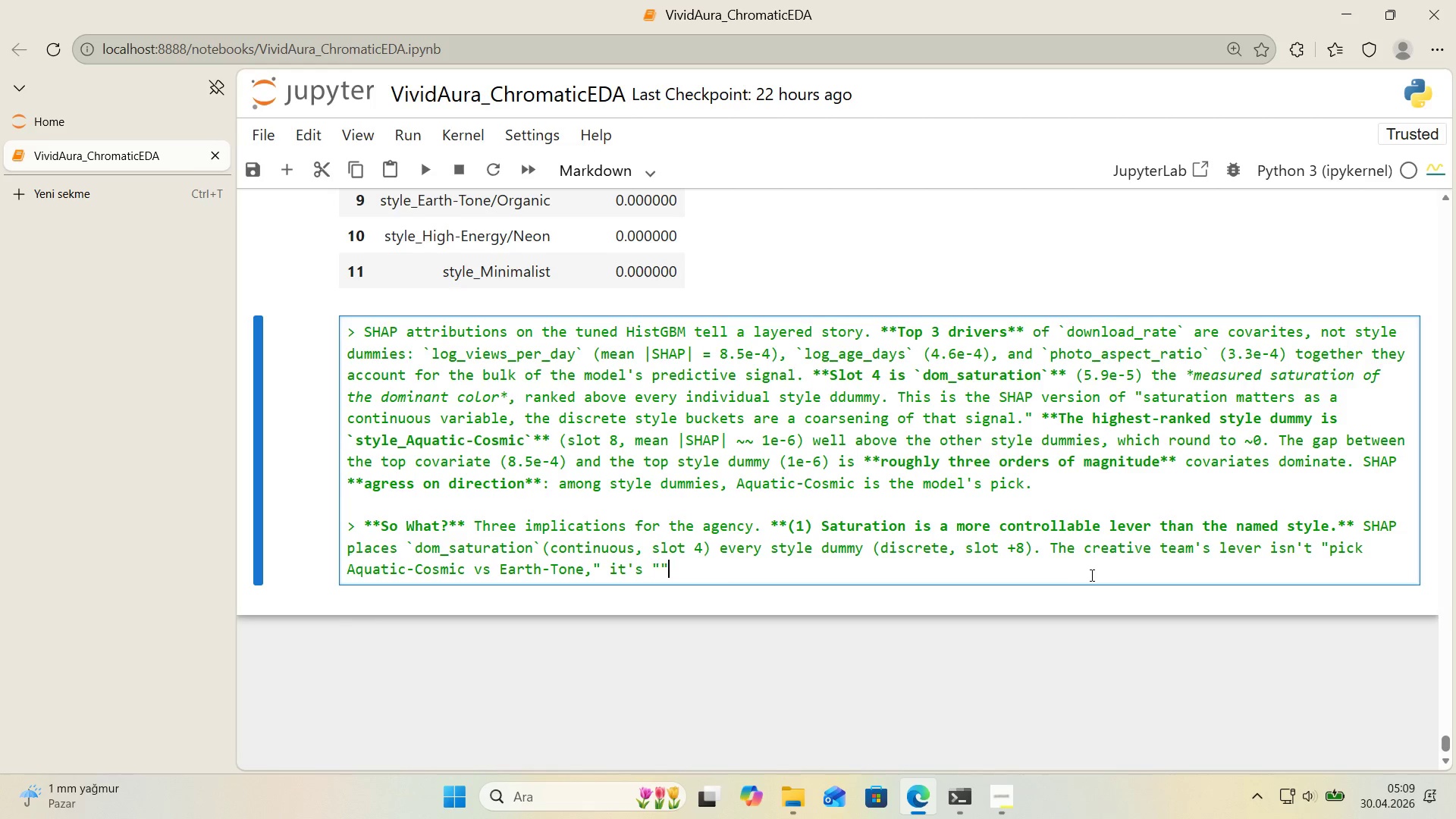 
key(ArrowLeft)
 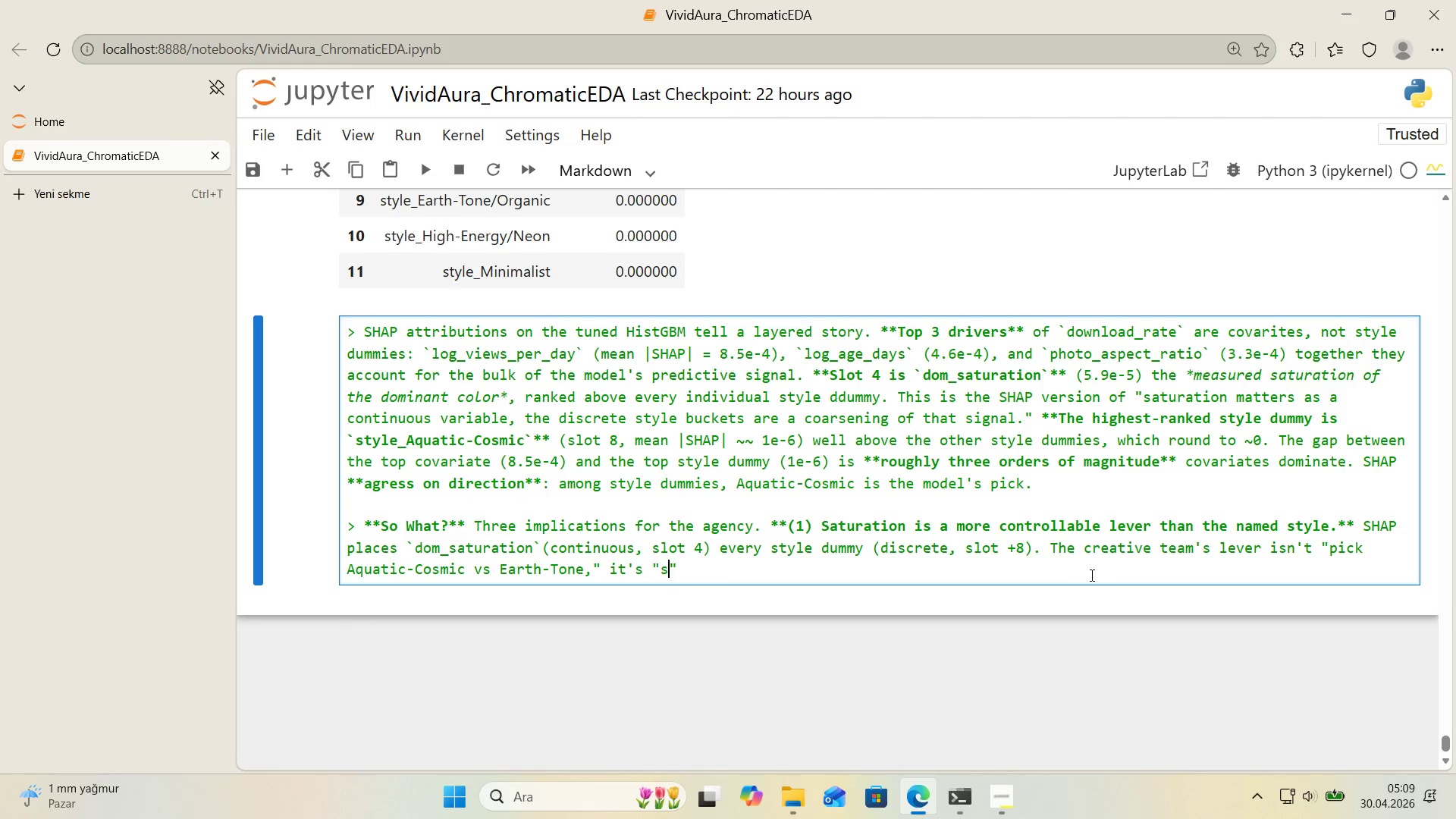 
type(spec'f)
key(Backspace)
type(c)
key(Backspace)
type(fy a saturat'on floor 'n )
key(Backspace)
key(Backspace)
key(Backspace)
key(Backspace)
type(.)
 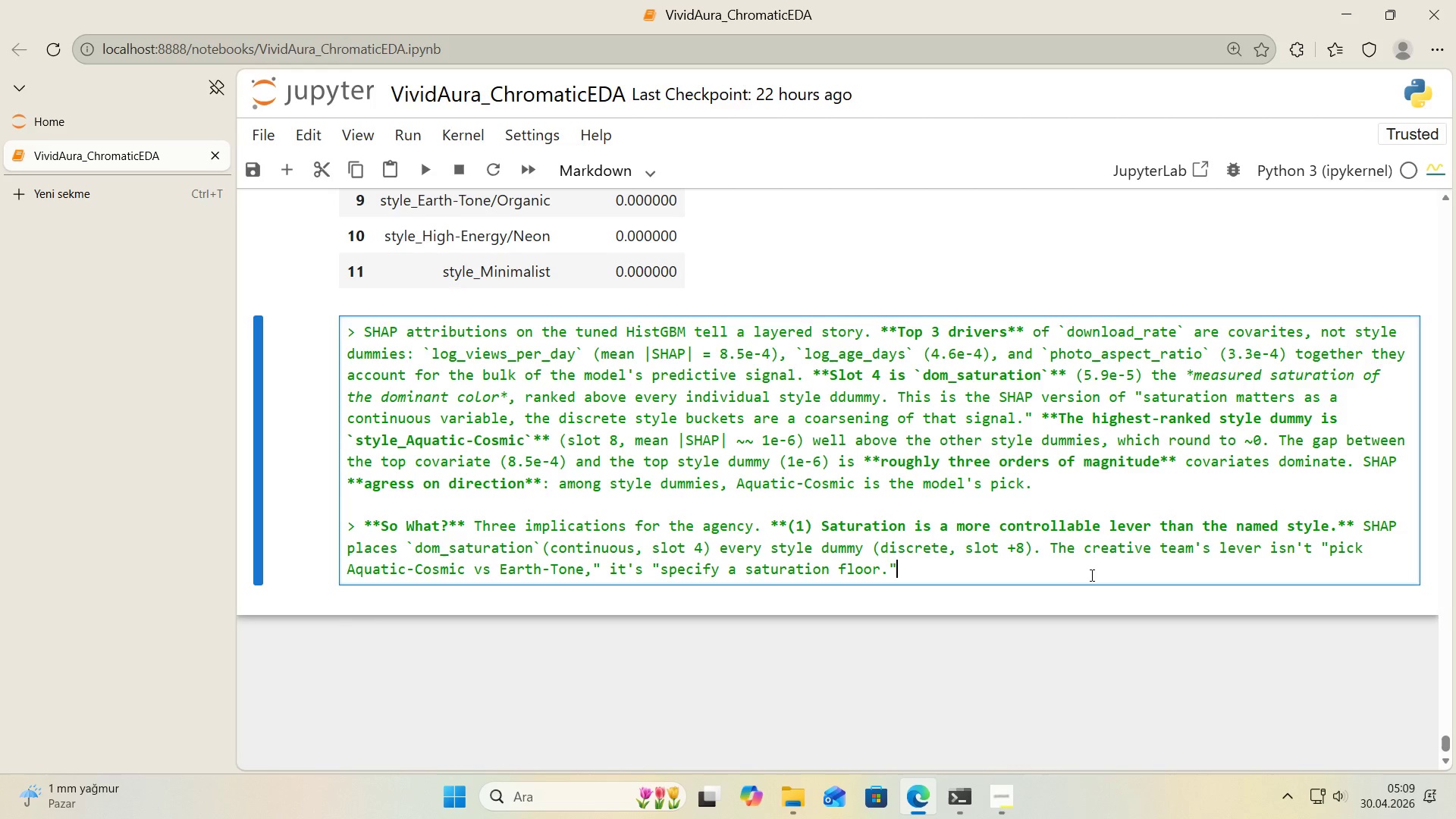 
key(ArrowRight)
 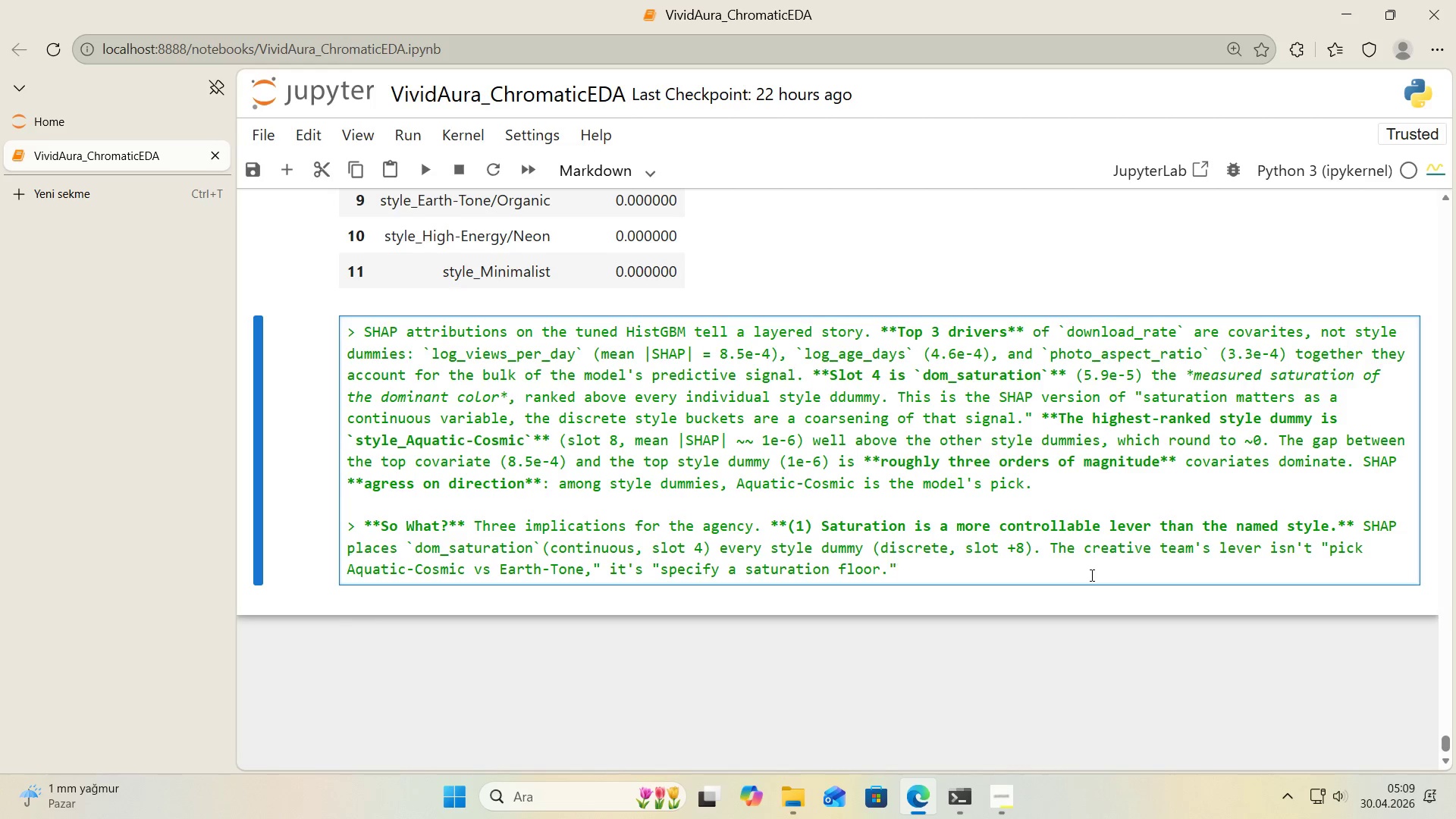 
type( Concretely> h'gh-)
 